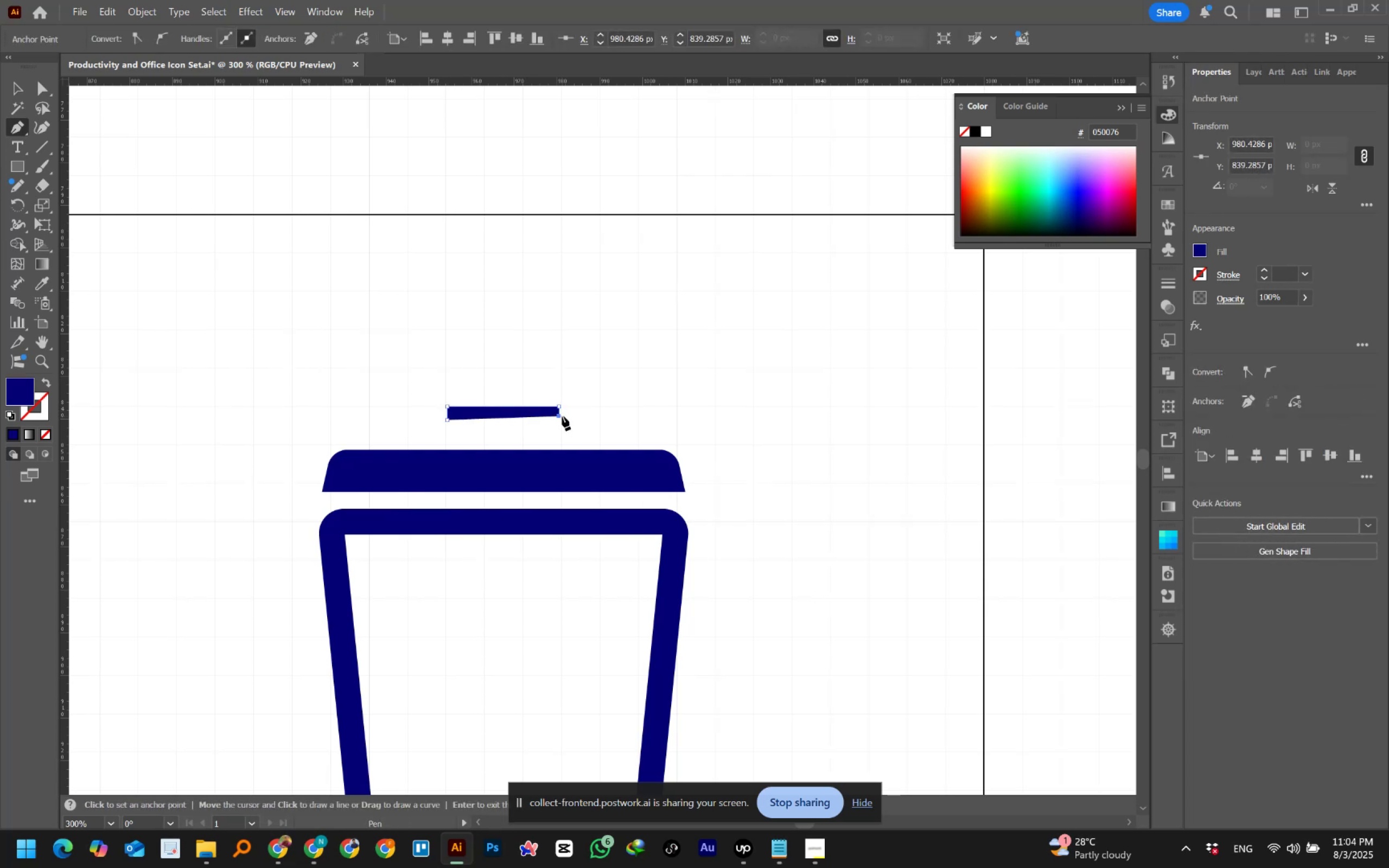 
key(Control+Z)
 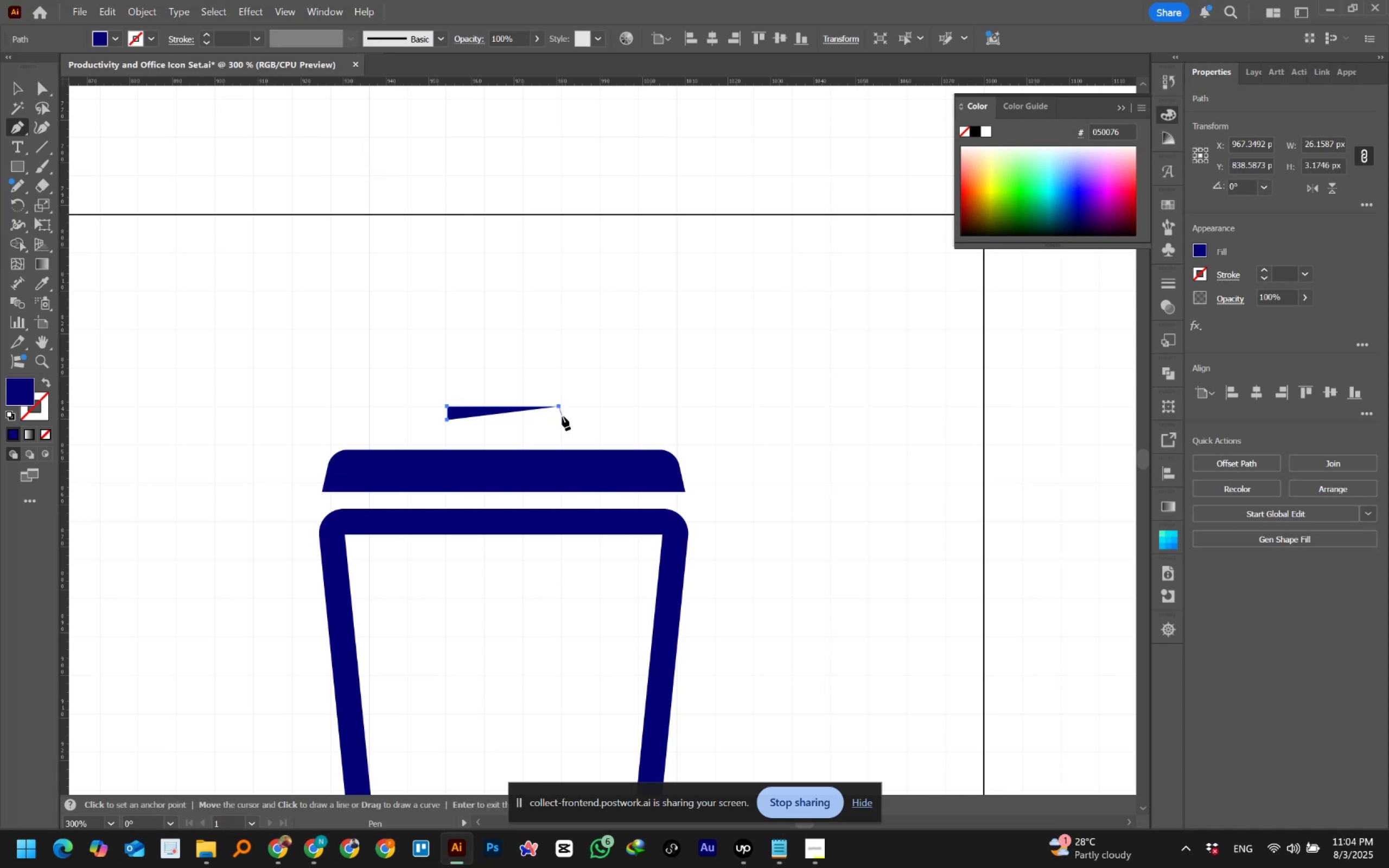 
hold_key(key=ShiftLeft, duration=1.53)
 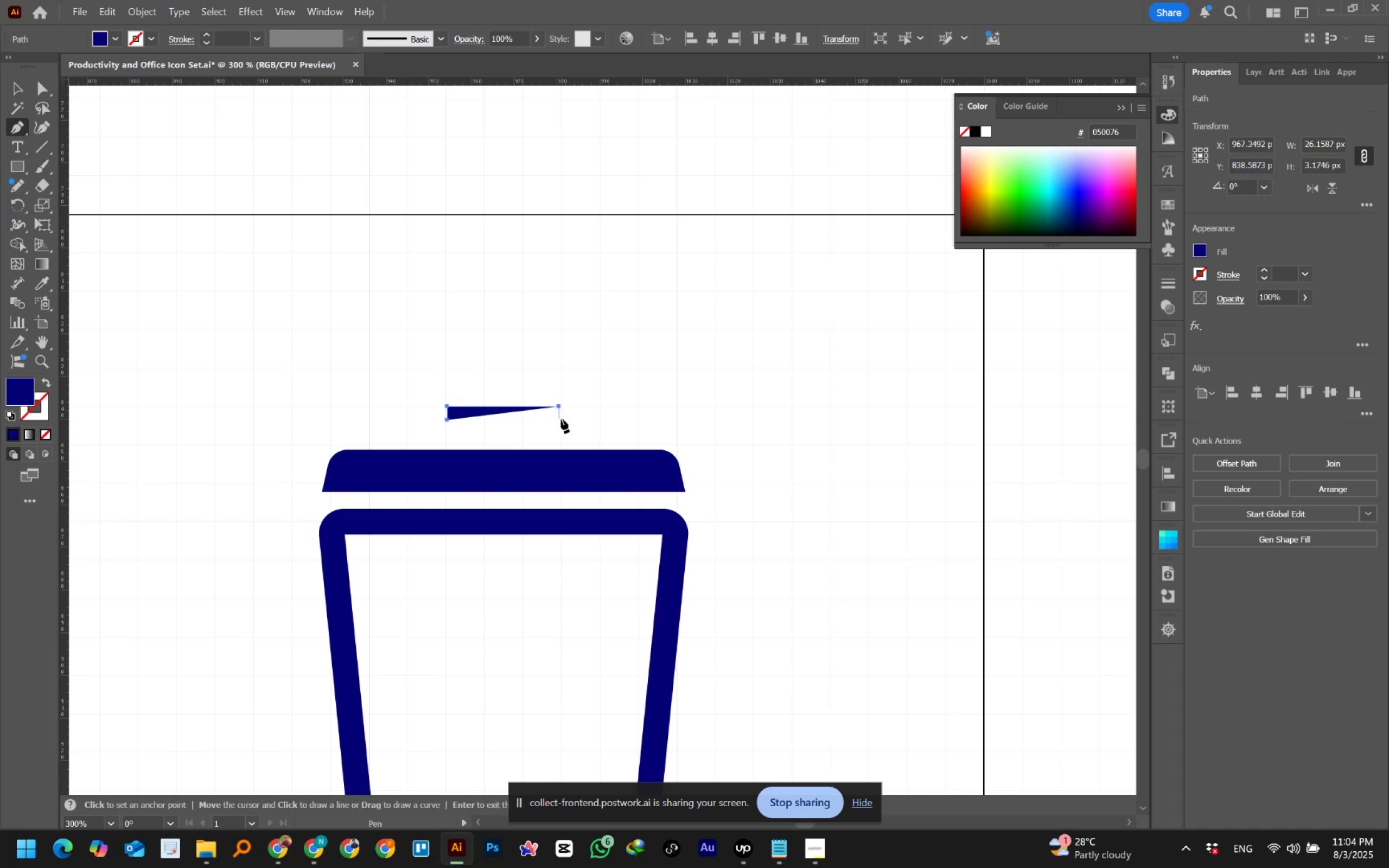 
hold_key(key=ShiftLeft, duration=1.52)
 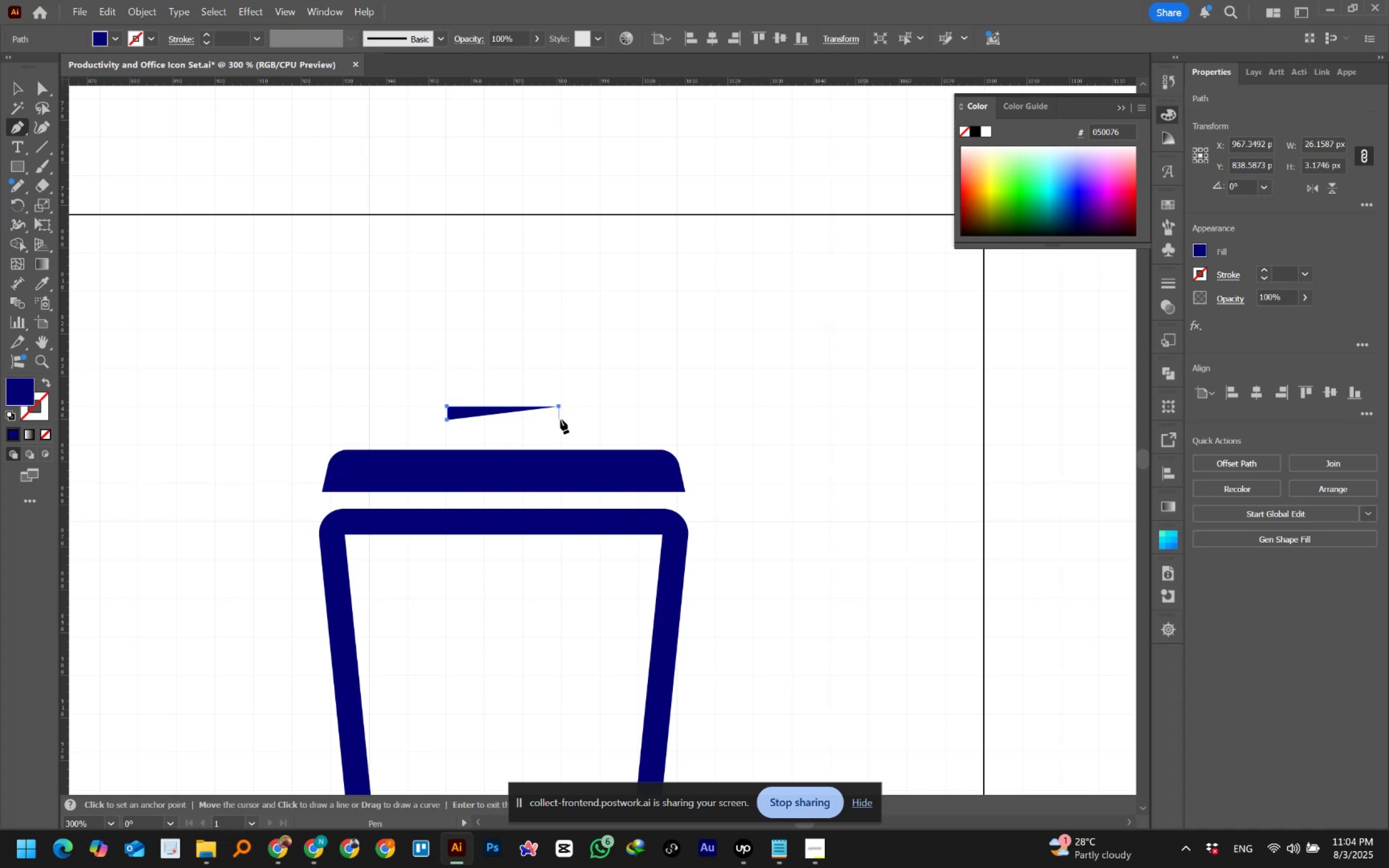 
hold_key(key=ShiftLeft, duration=1.05)
 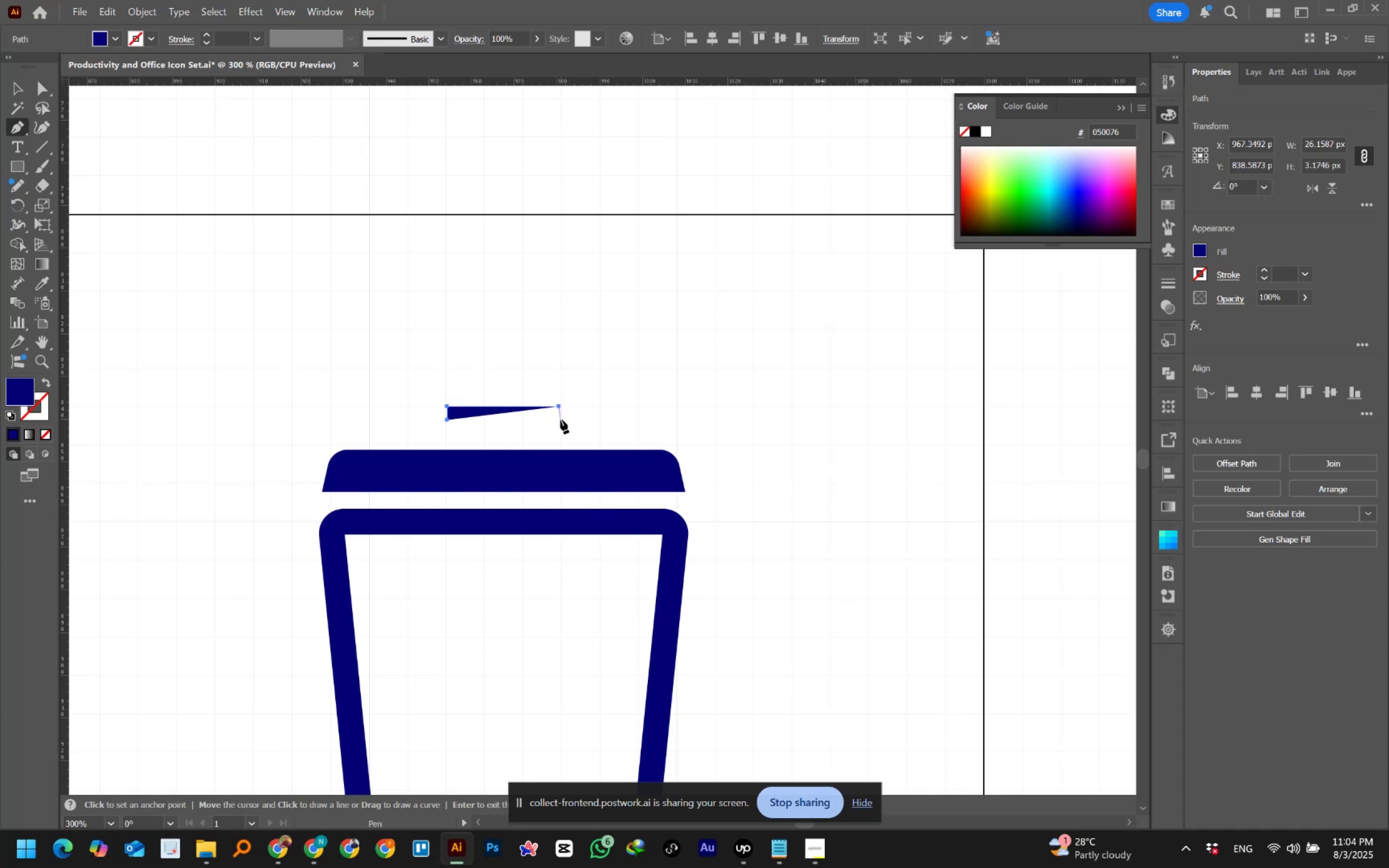 
hold_key(key=ShiftLeft, duration=1.53)
 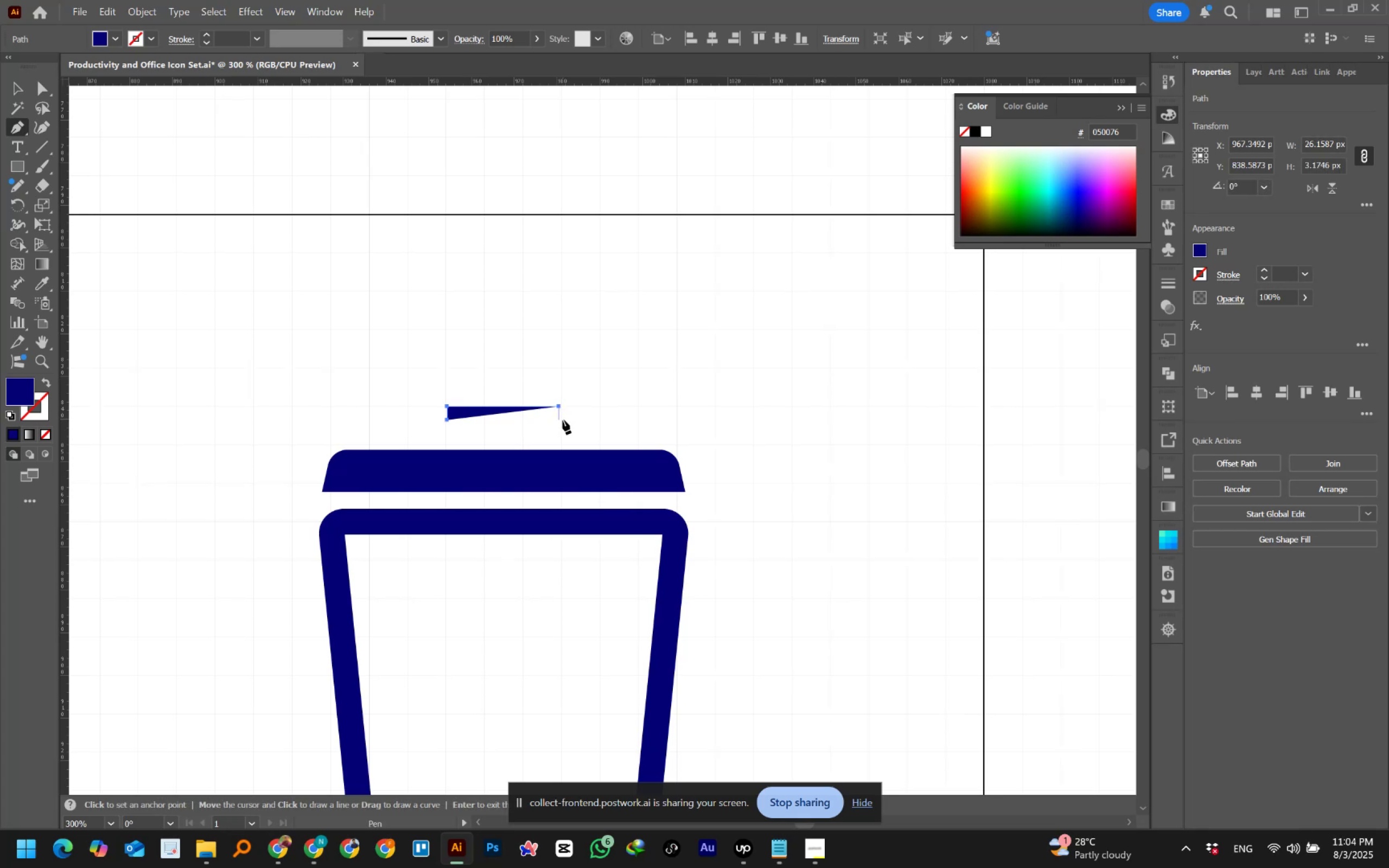 
key(Shift+ShiftLeft)
 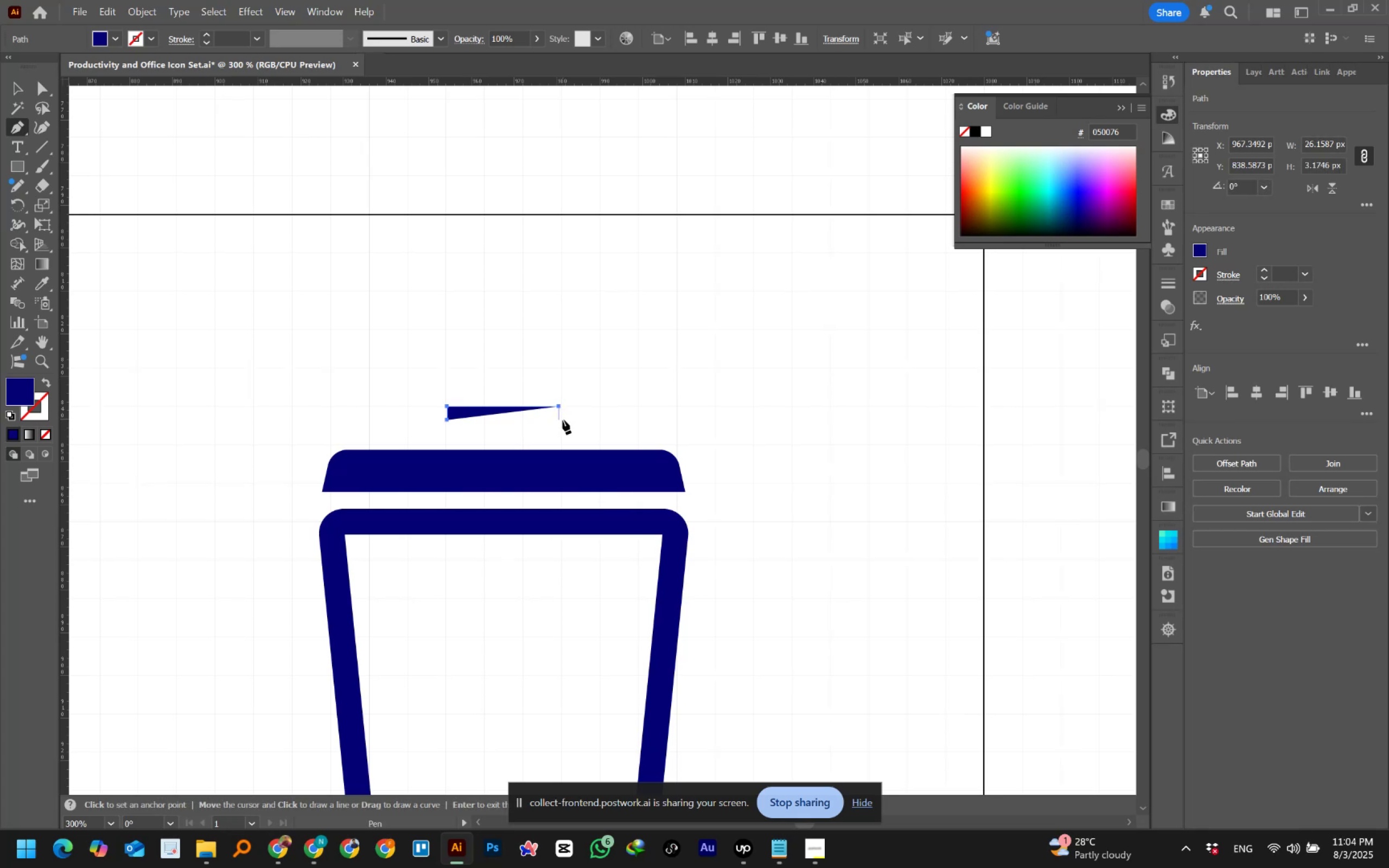 
key(Shift+ShiftLeft)
 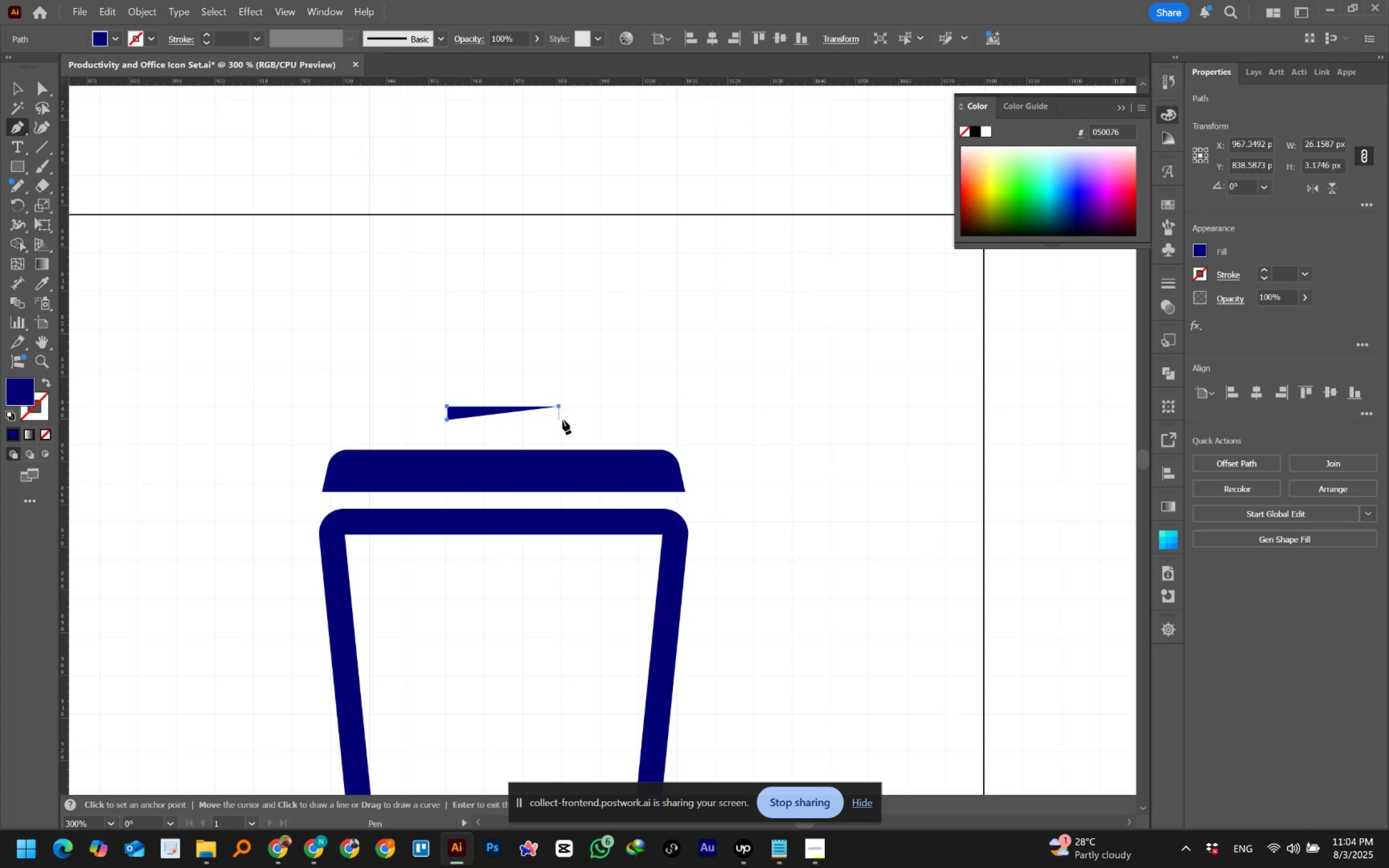 
key(Shift+ShiftLeft)
 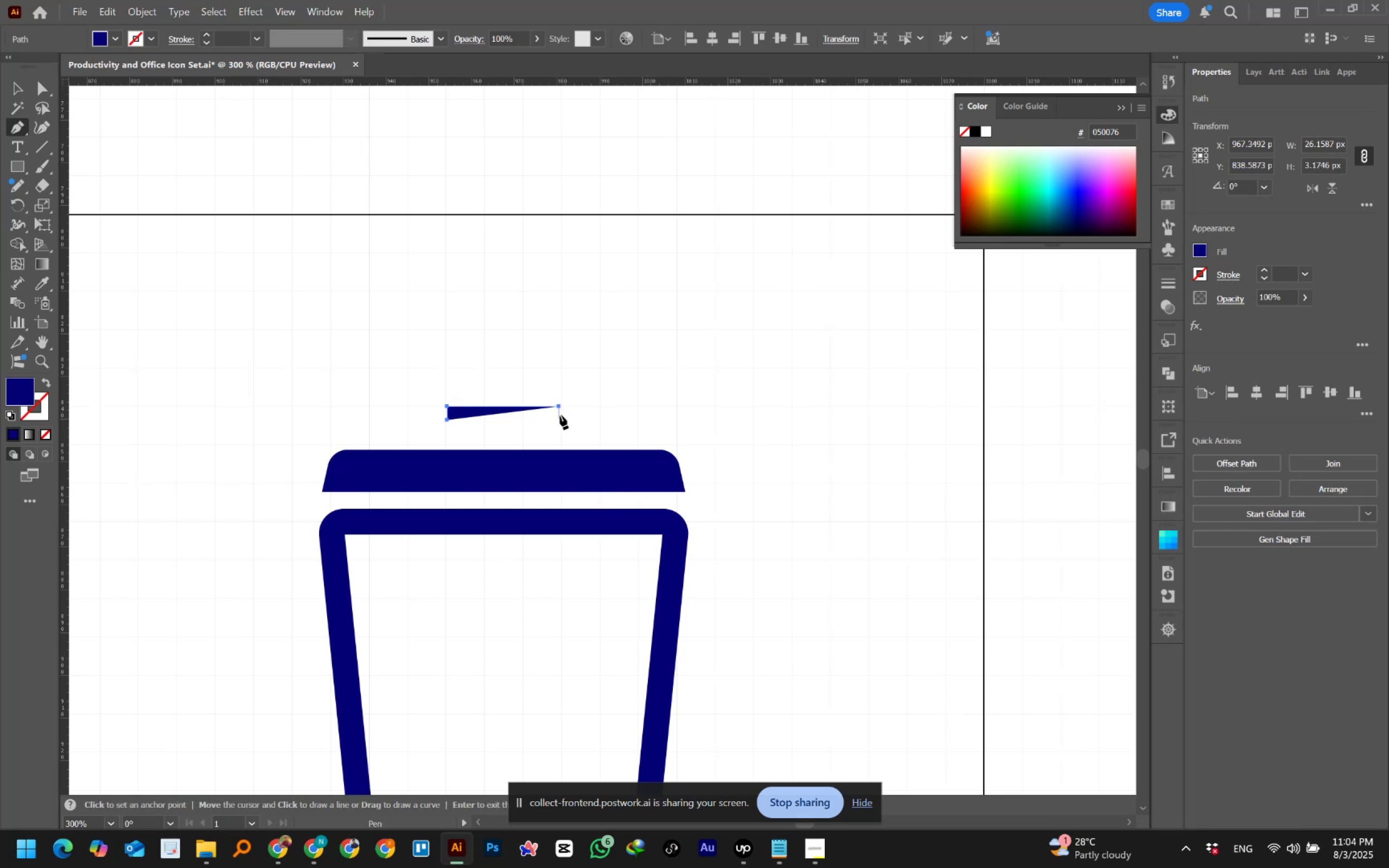 
key(Shift+ShiftLeft)
 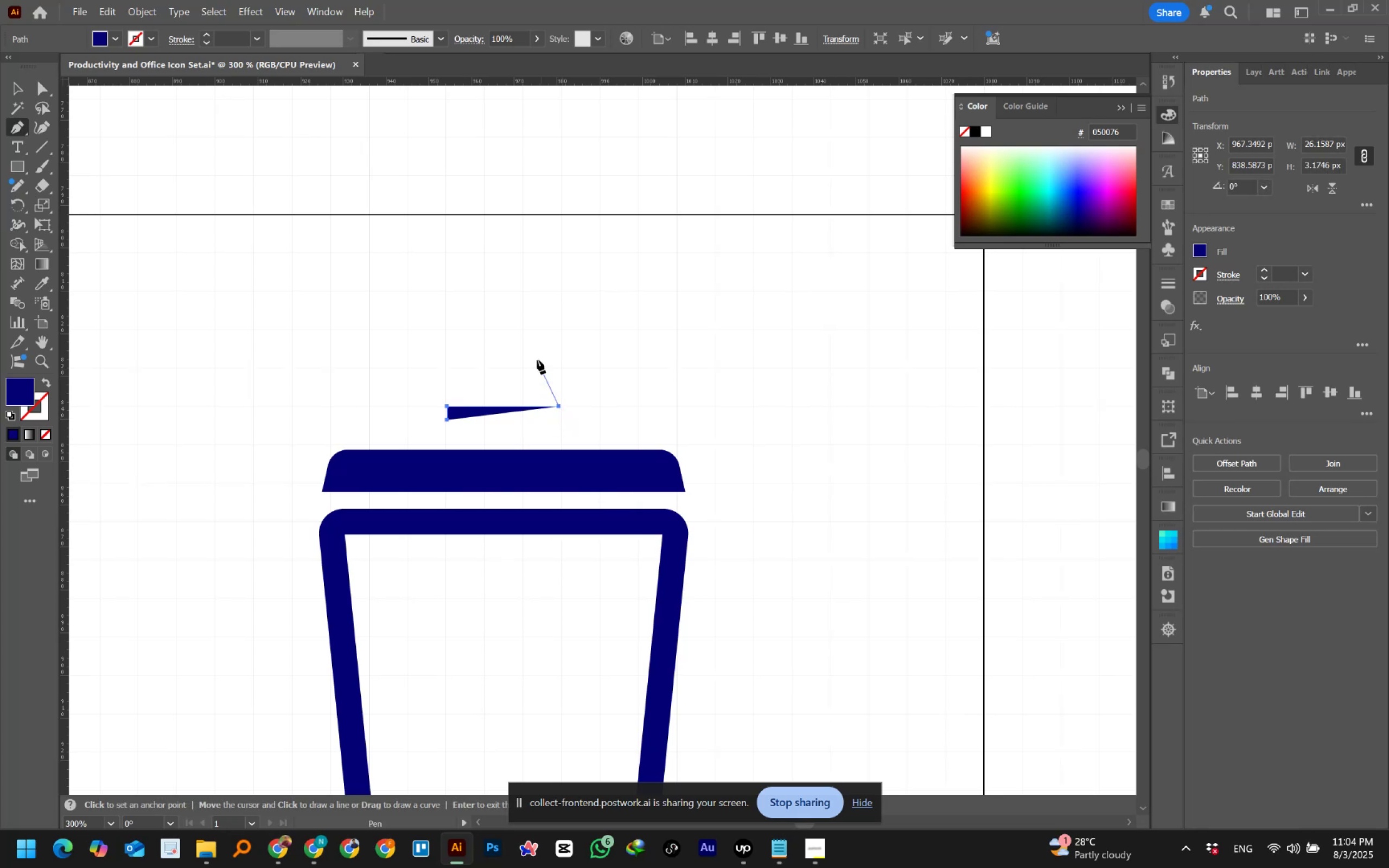 
key(Shift+ShiftLeft)
 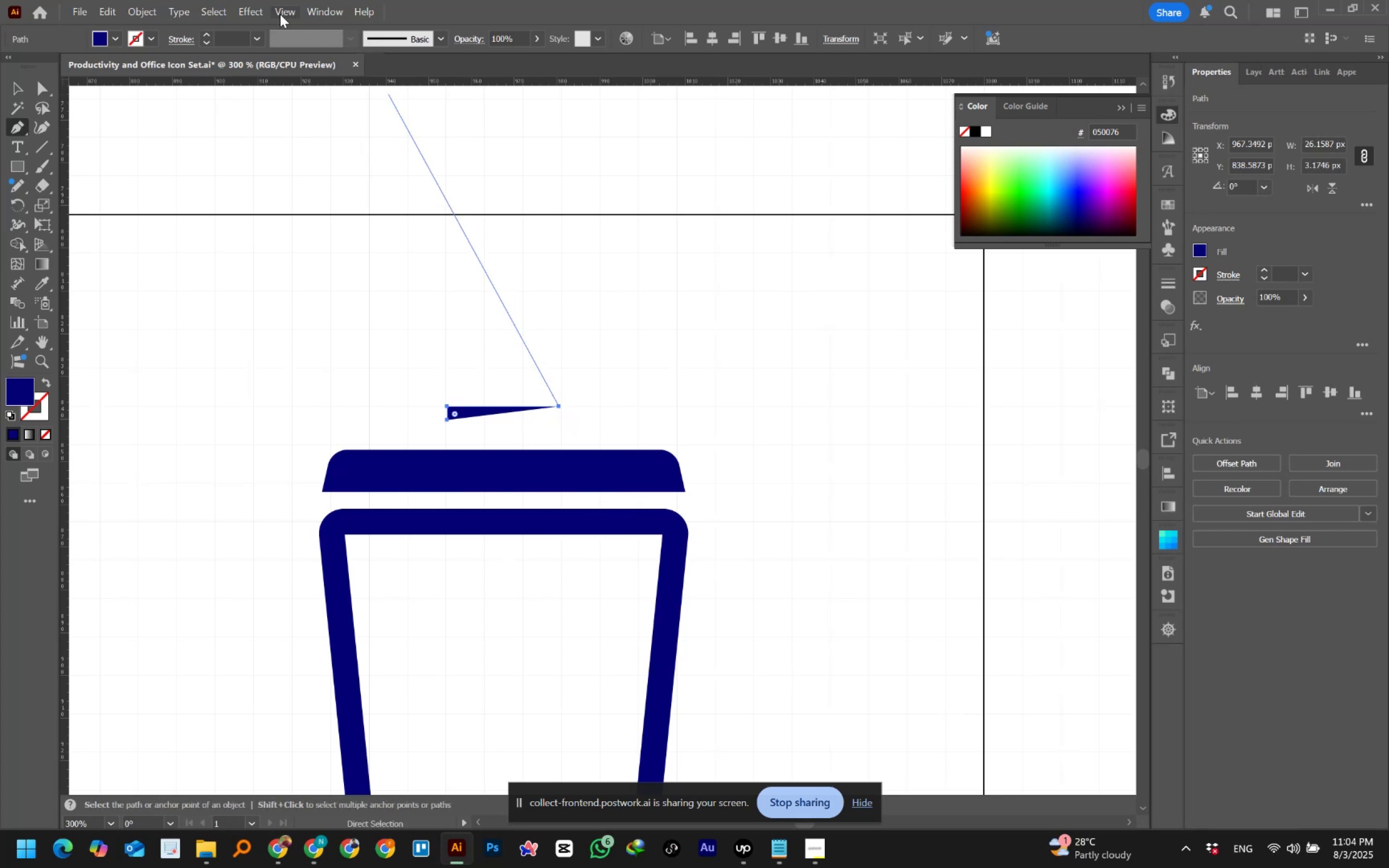 
left_click([281, 14])
 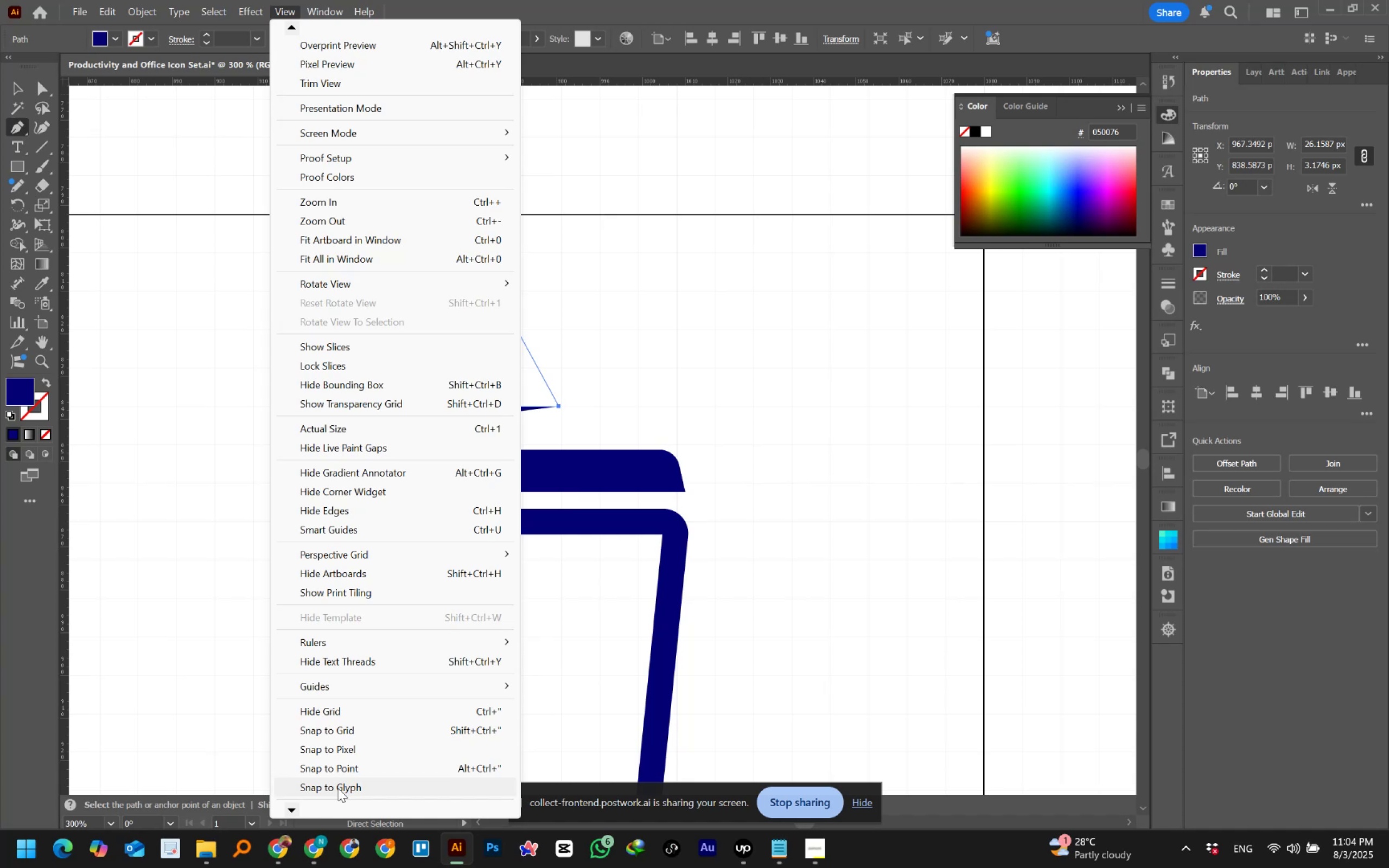 
left_click([338, 786])
 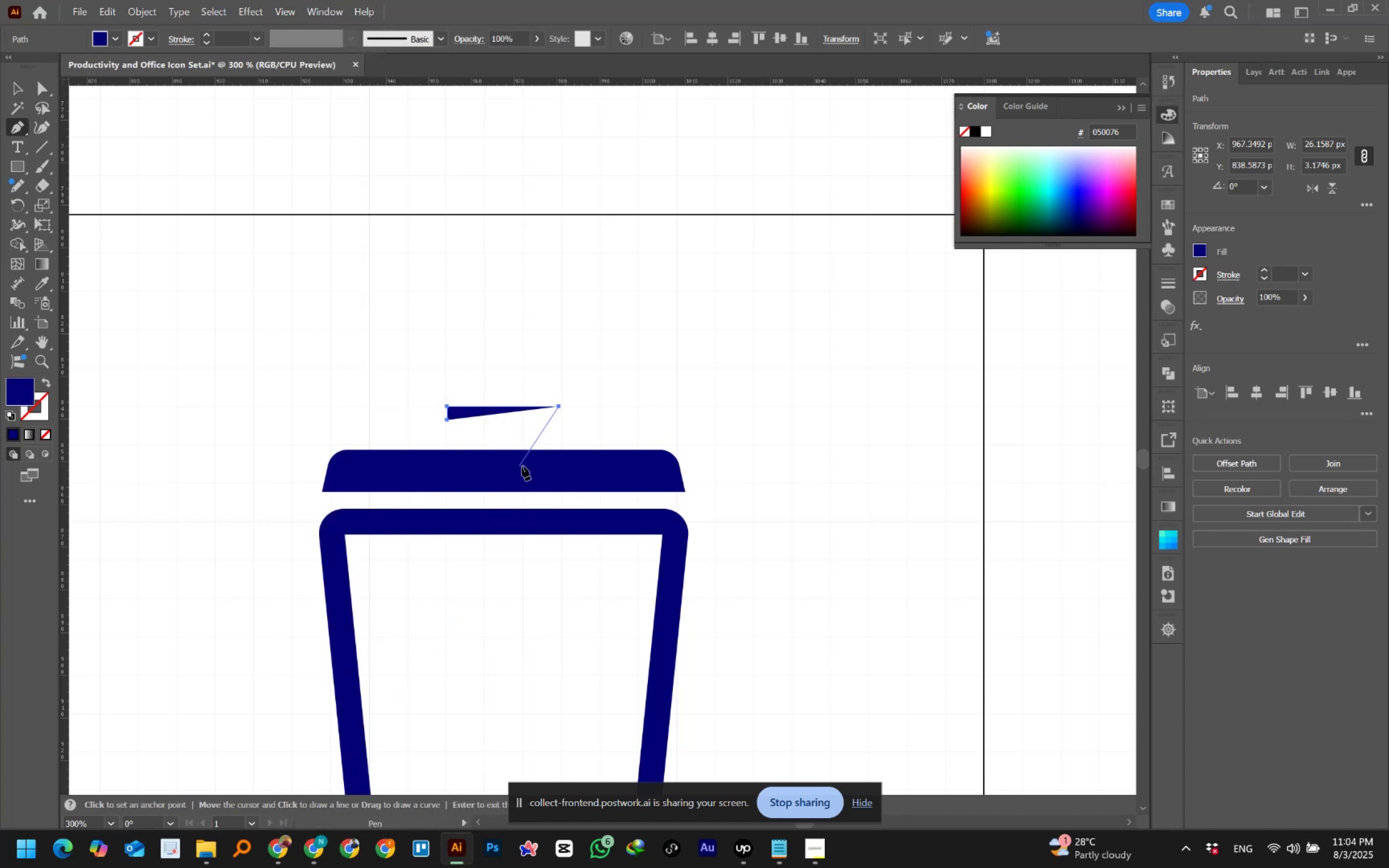 
hold_key(key=ShiftLeft, duration=1.51)
 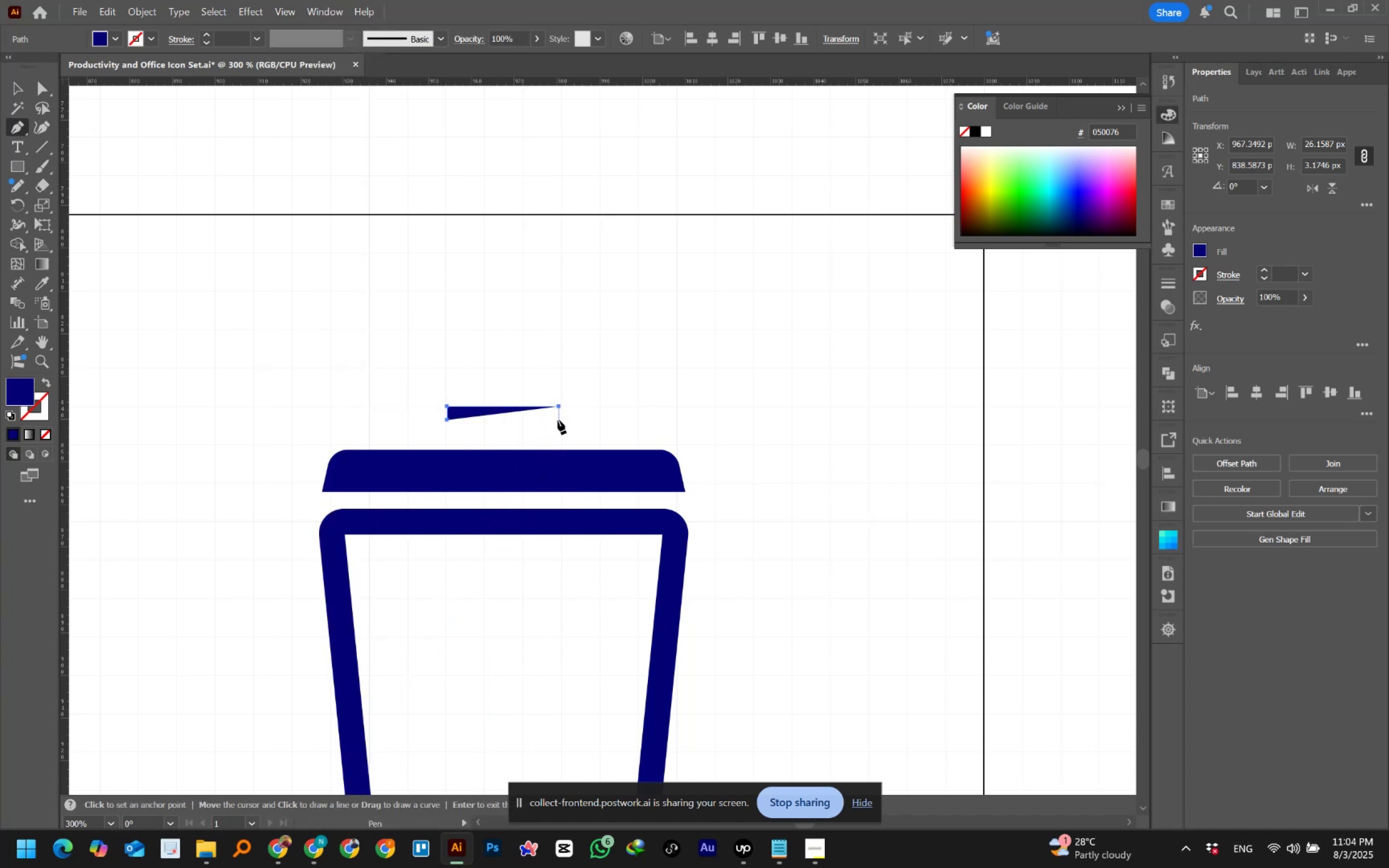 
key(Shift+ShiftLeft)
 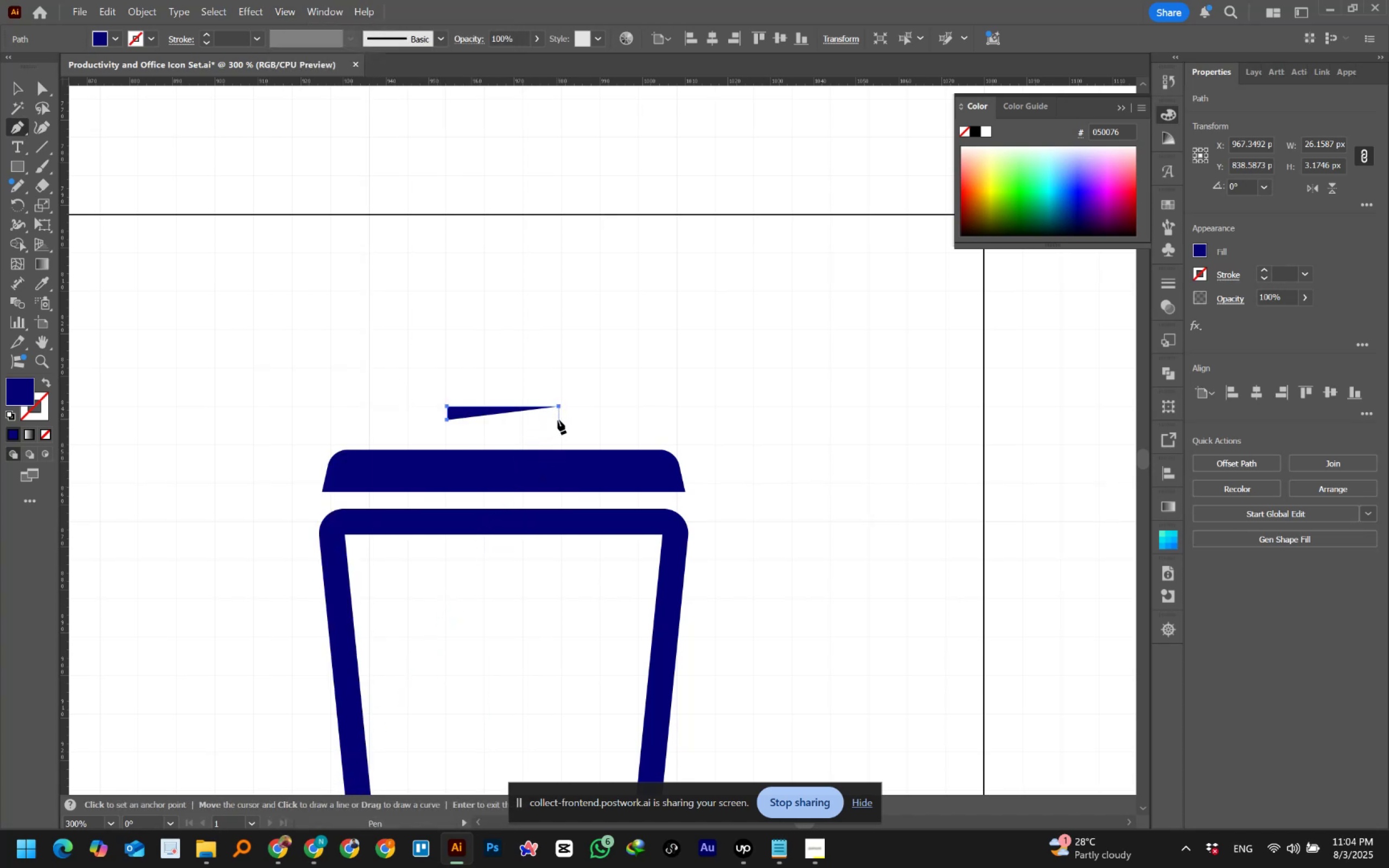 
key(Shift+ShiftLeft)
 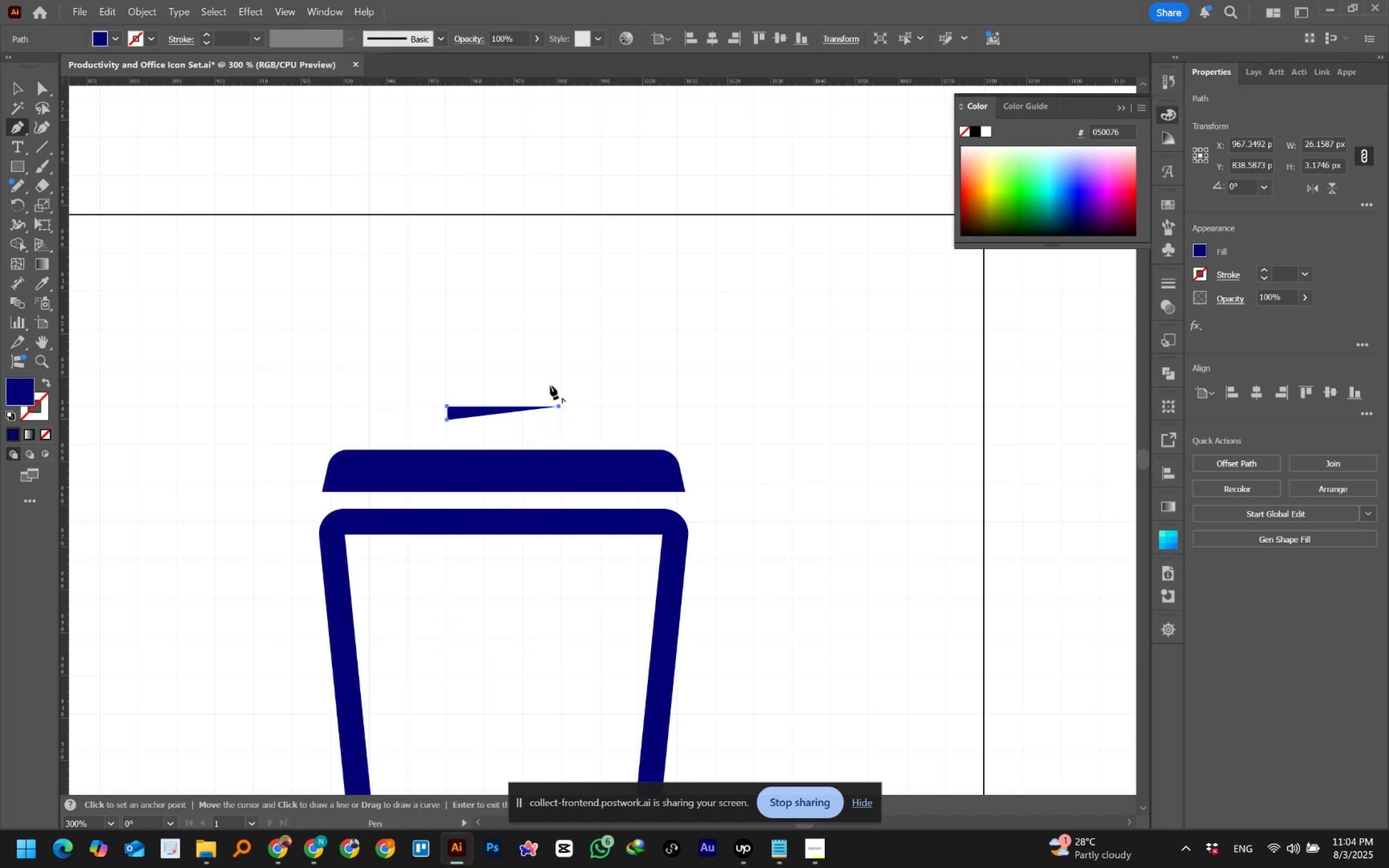 
key(Shift+ShiftLeft)
 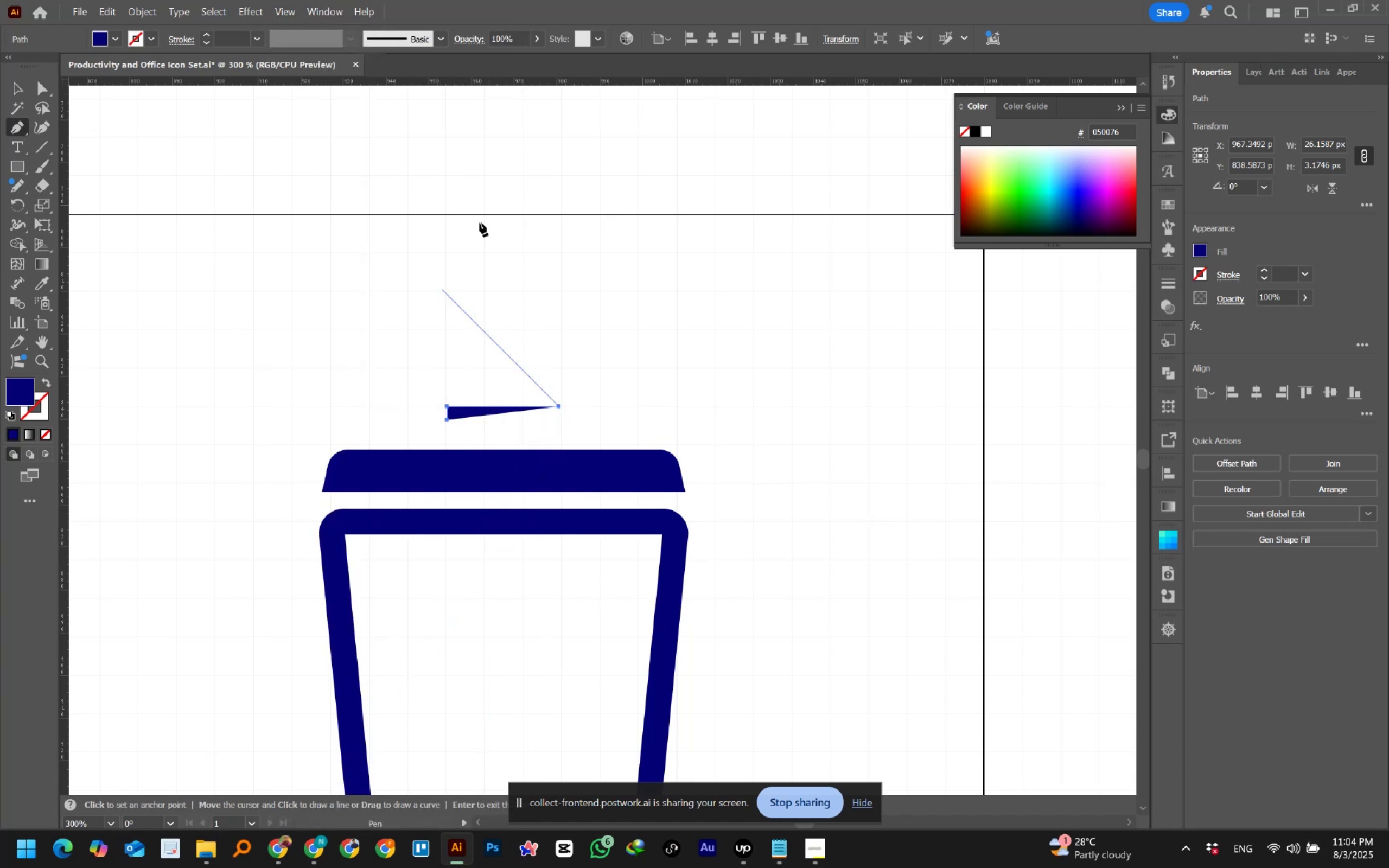 
key(Shift+ShiftLeft)
 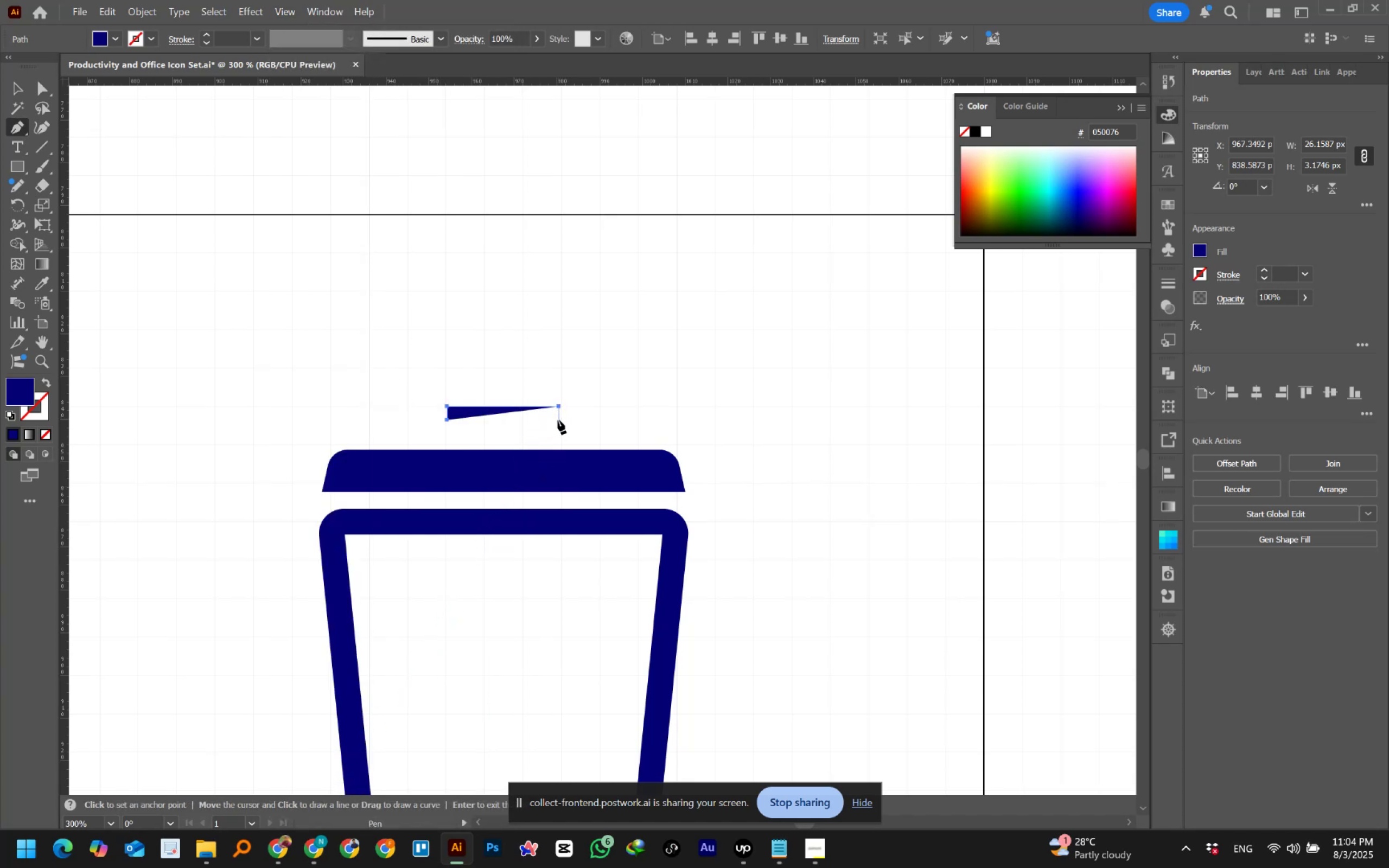 
key(Shift+ShiftLeft)
 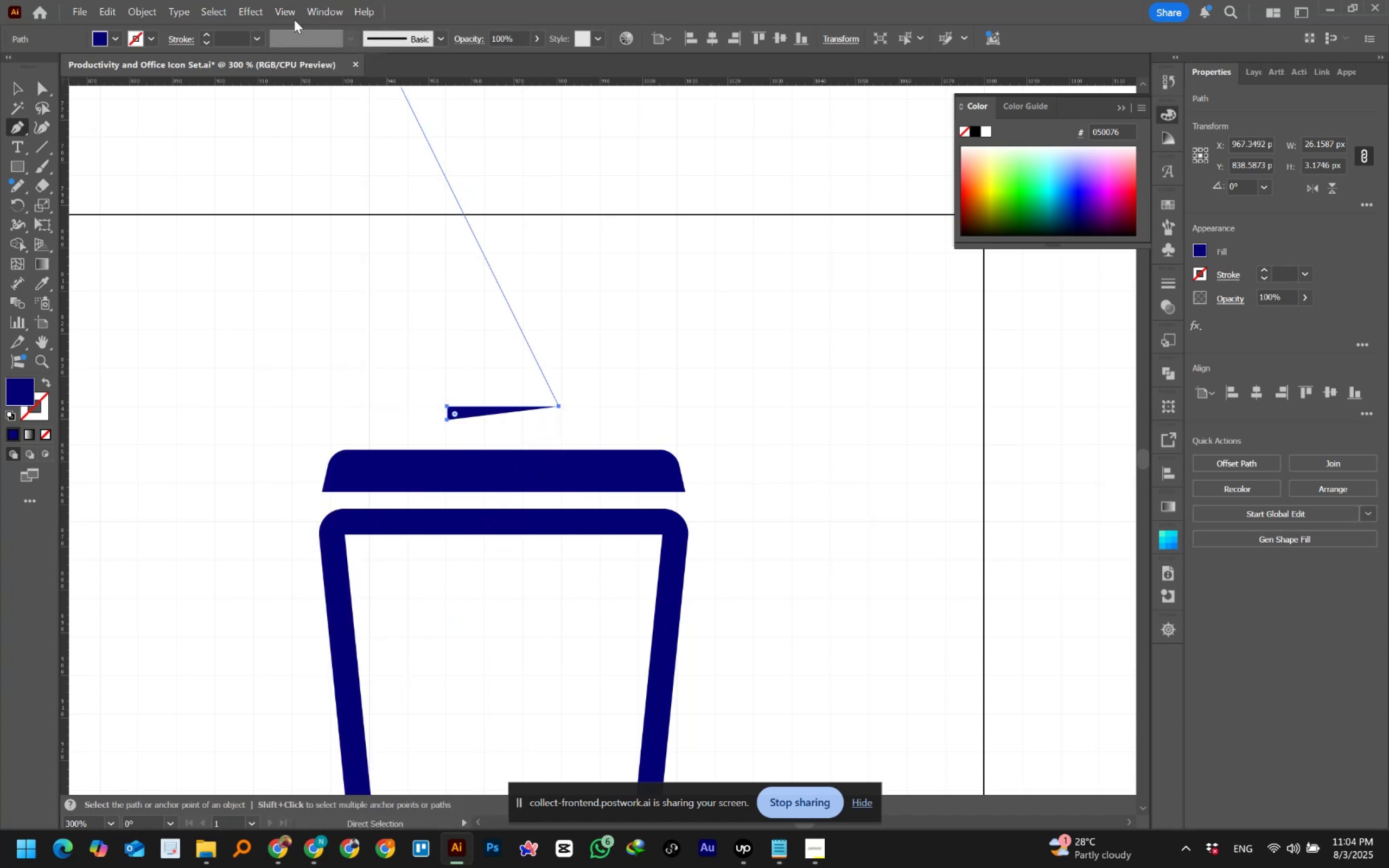 
left_click([290, 14])
 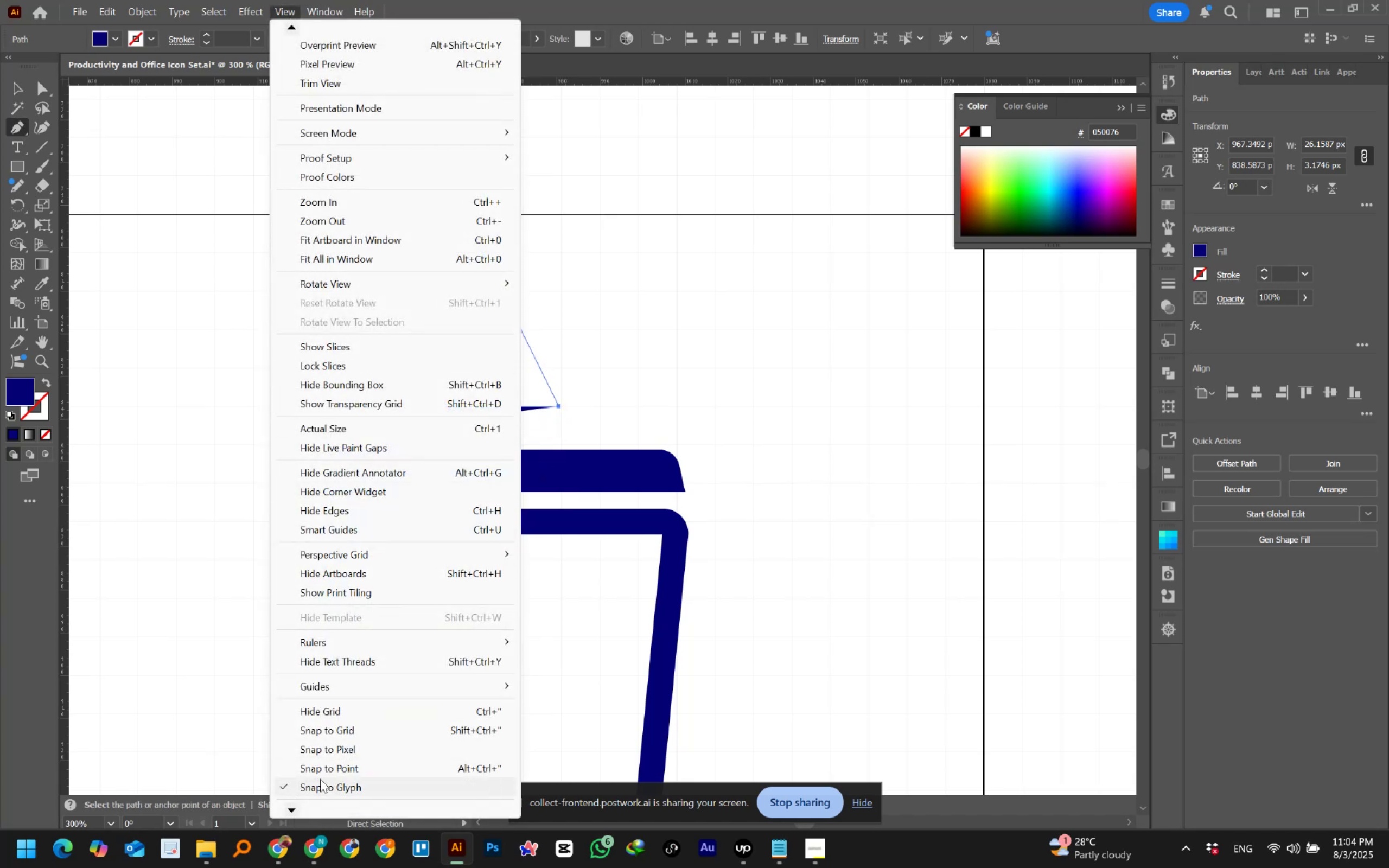 
left_click([318, 790])
 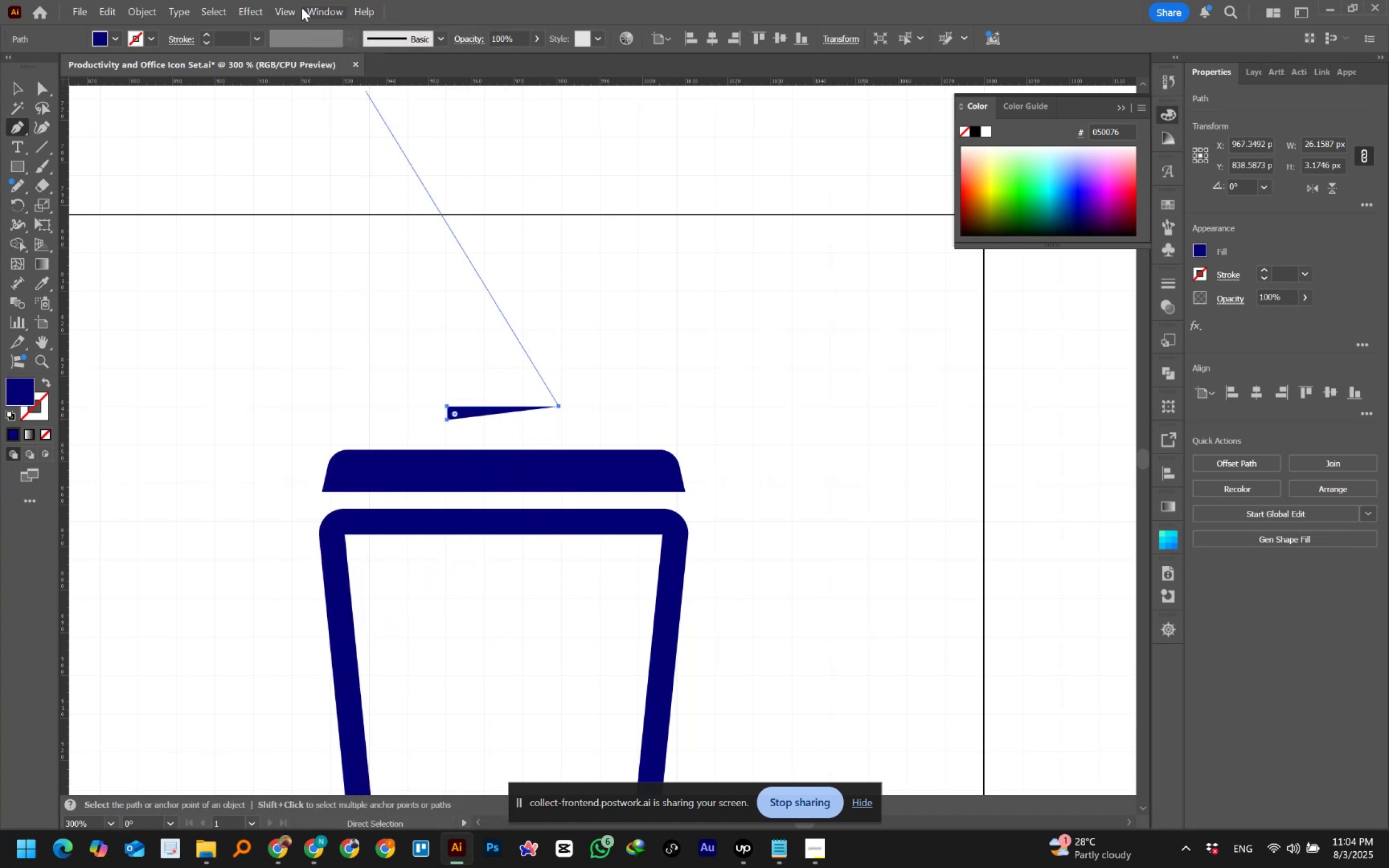 
left_click([288, 14])
 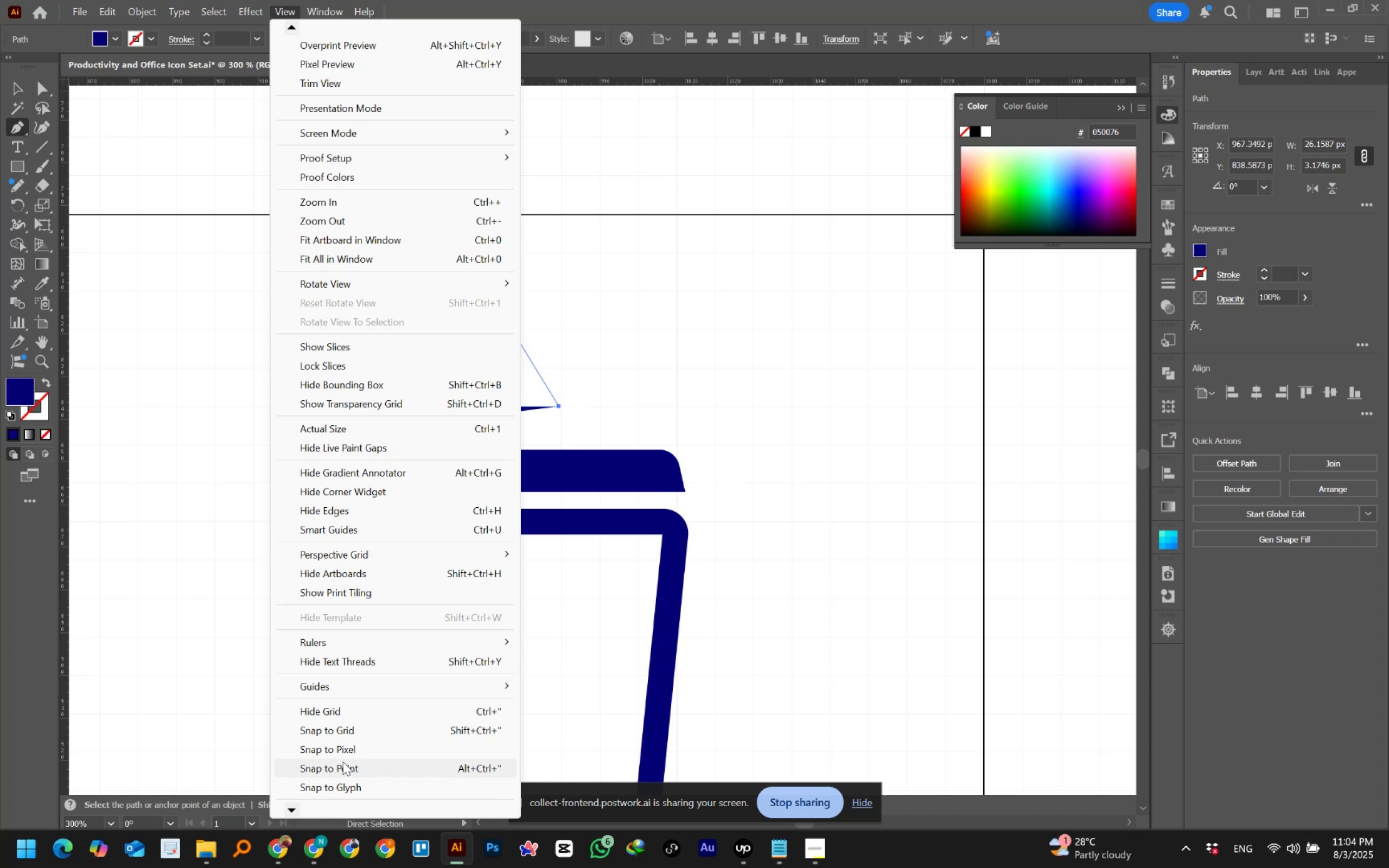 
left_click([343, 762])
 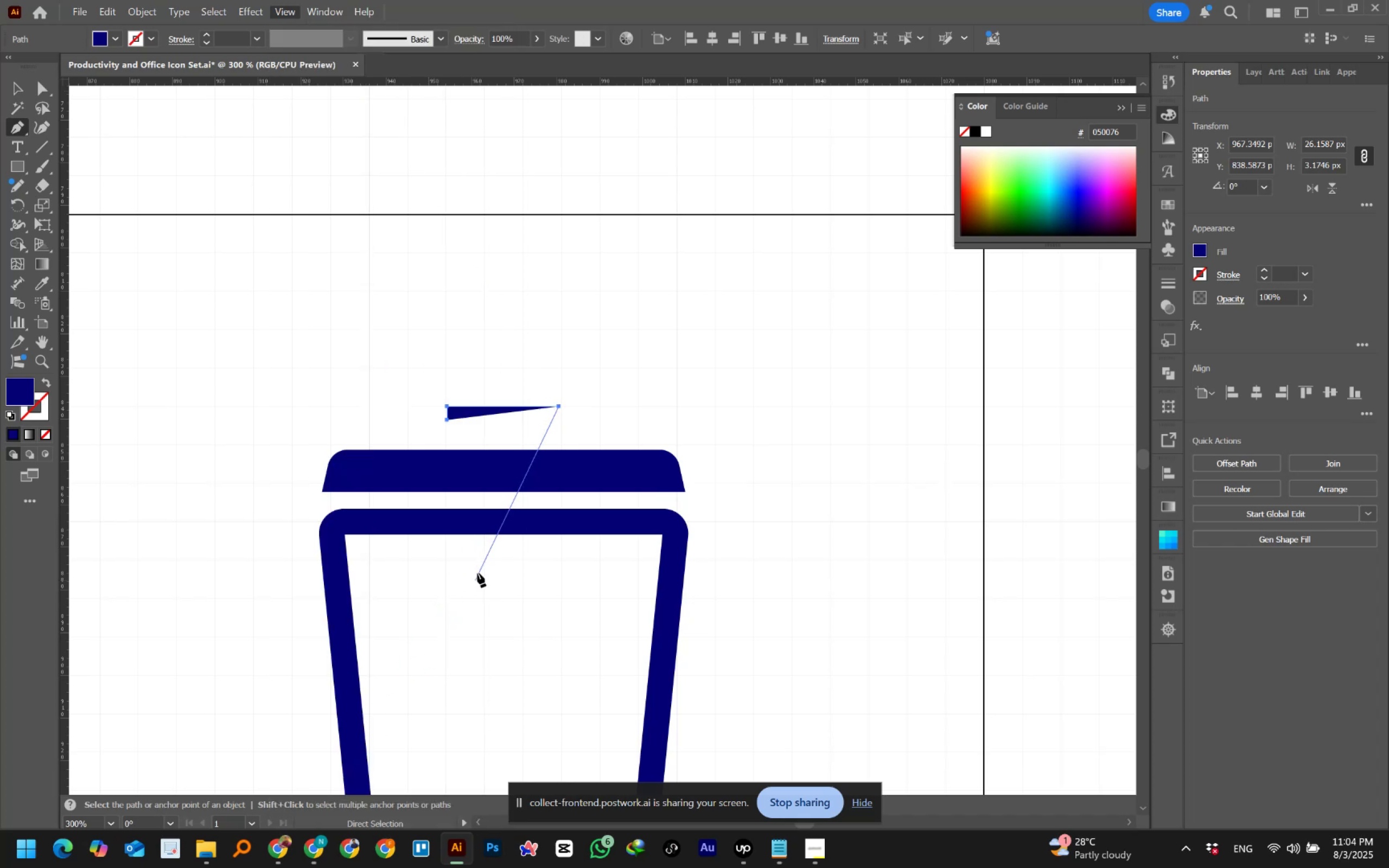 
hold_key(key=ShiftLeft, duration=1.53)
 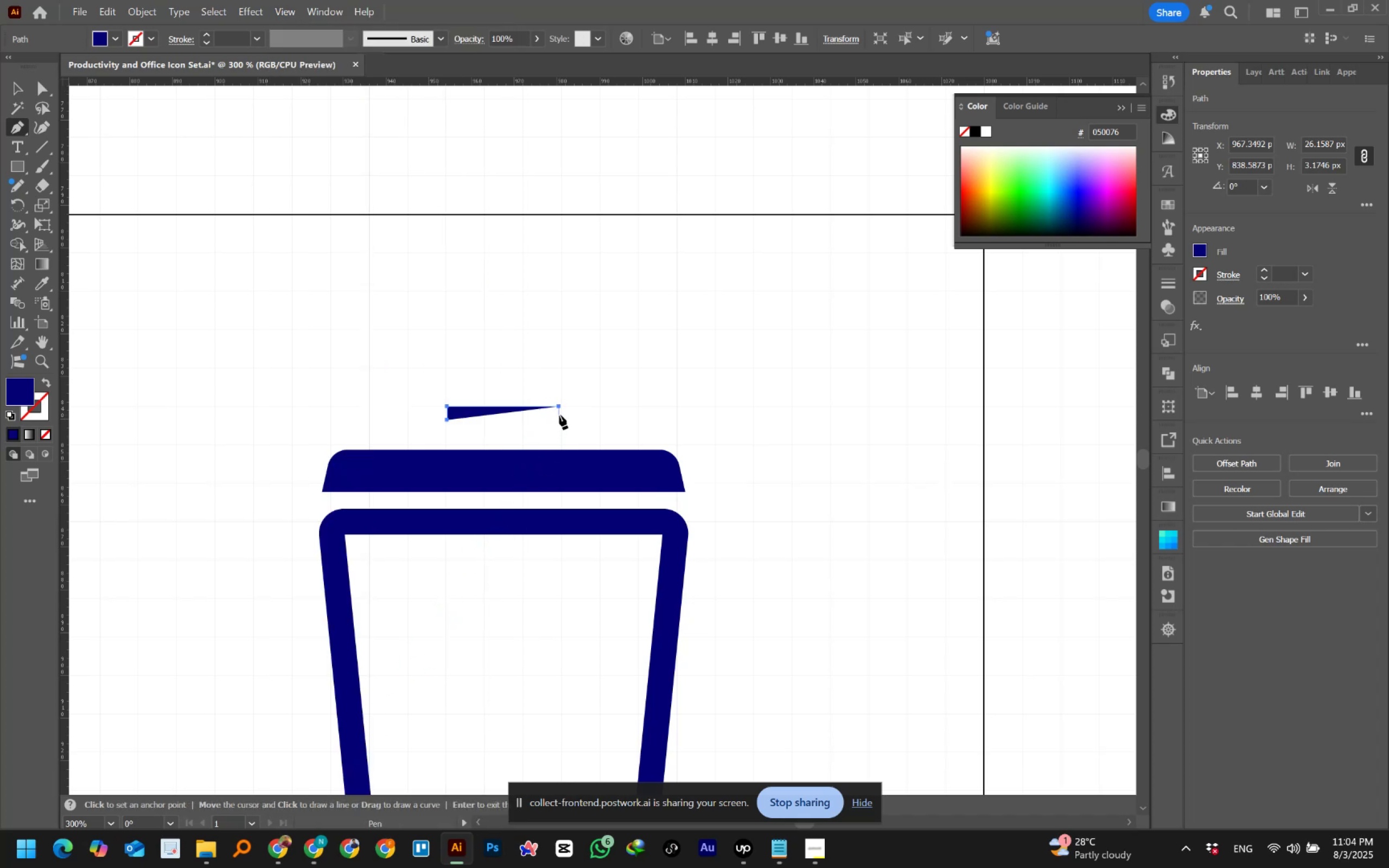 
key(Shift+ShiftLeft)
 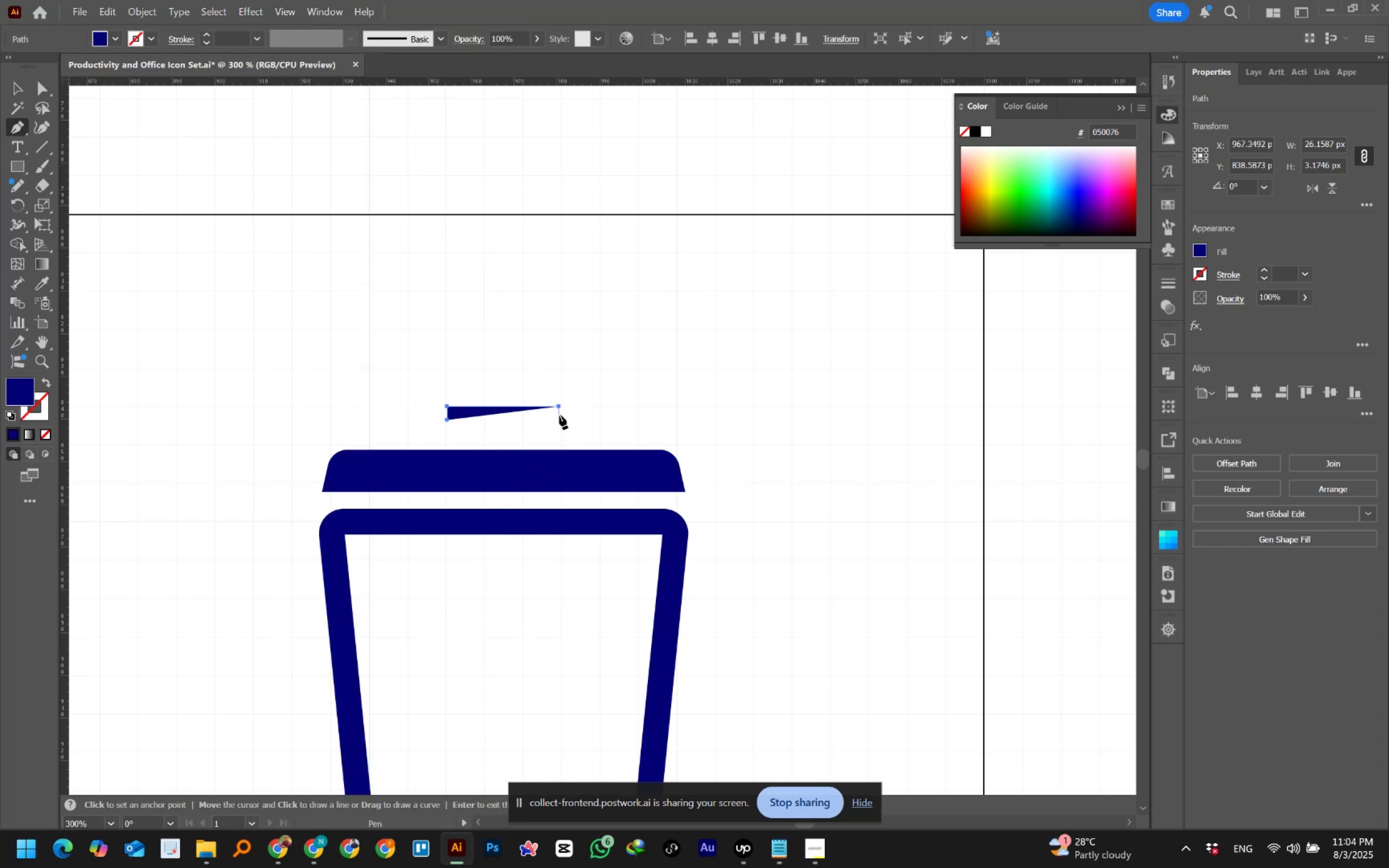 
key(Shift+ShiftLeft)
 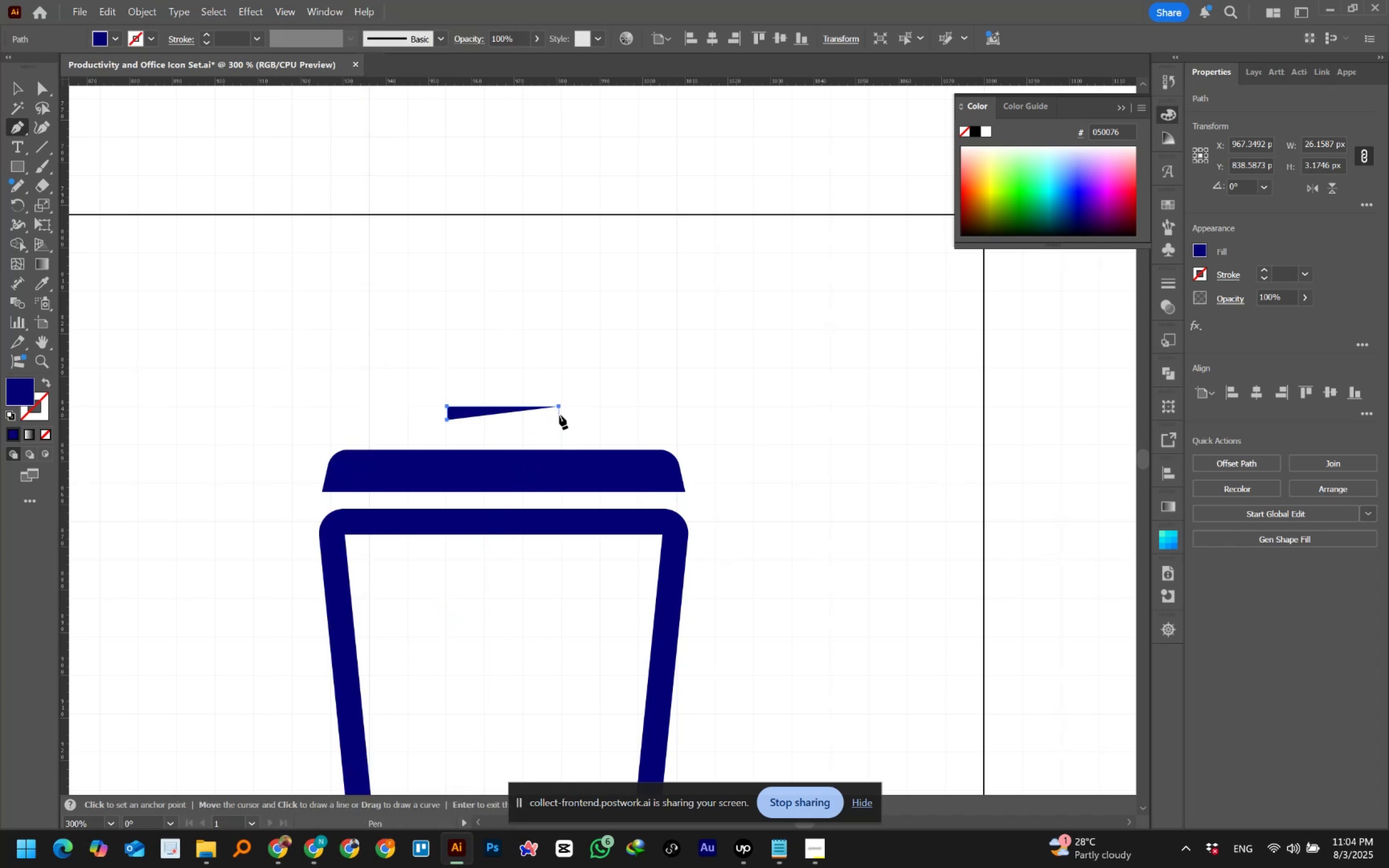 
key(Shift+ShiftLeft)
 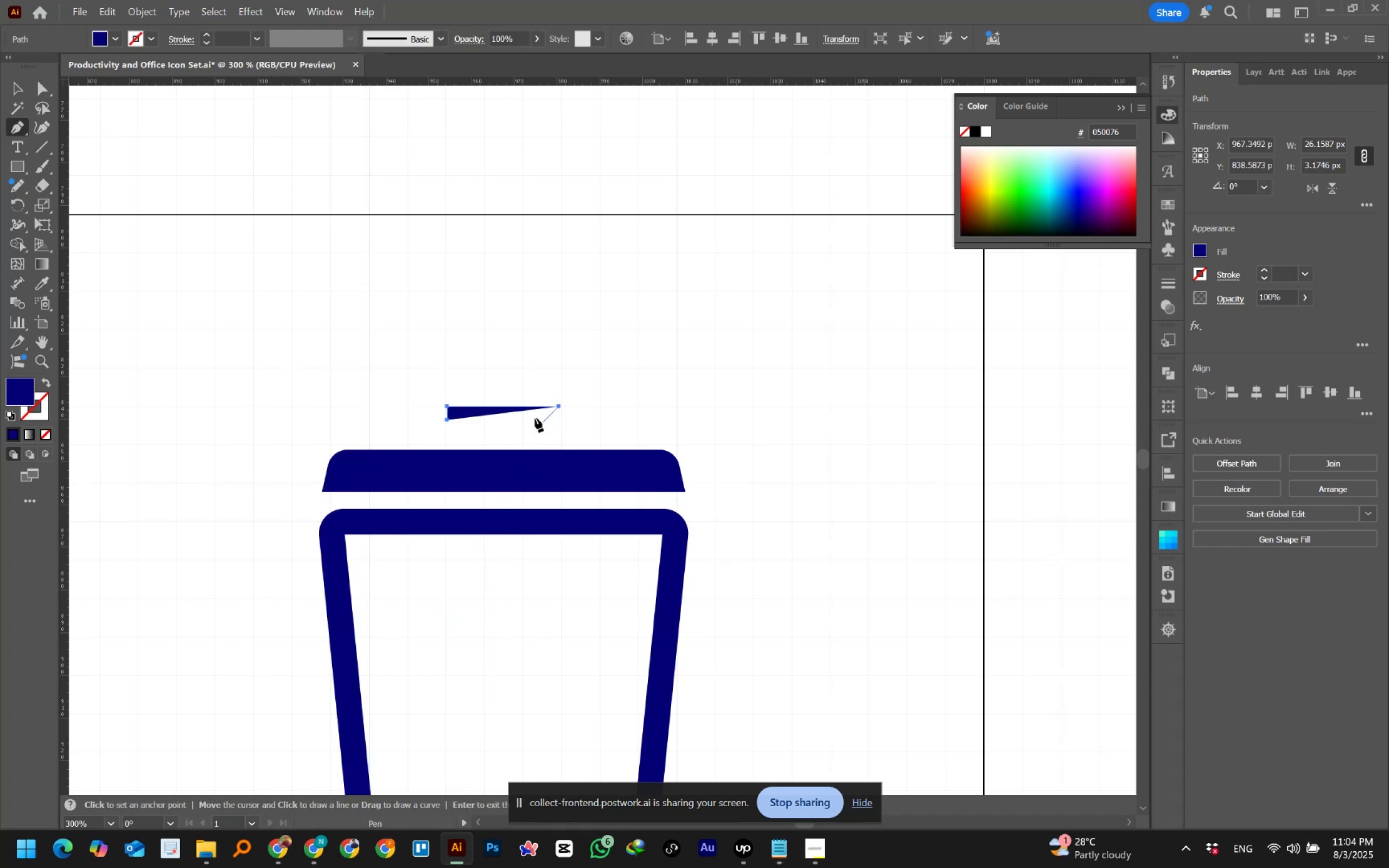 
key(Shift+ShiftLeft)
 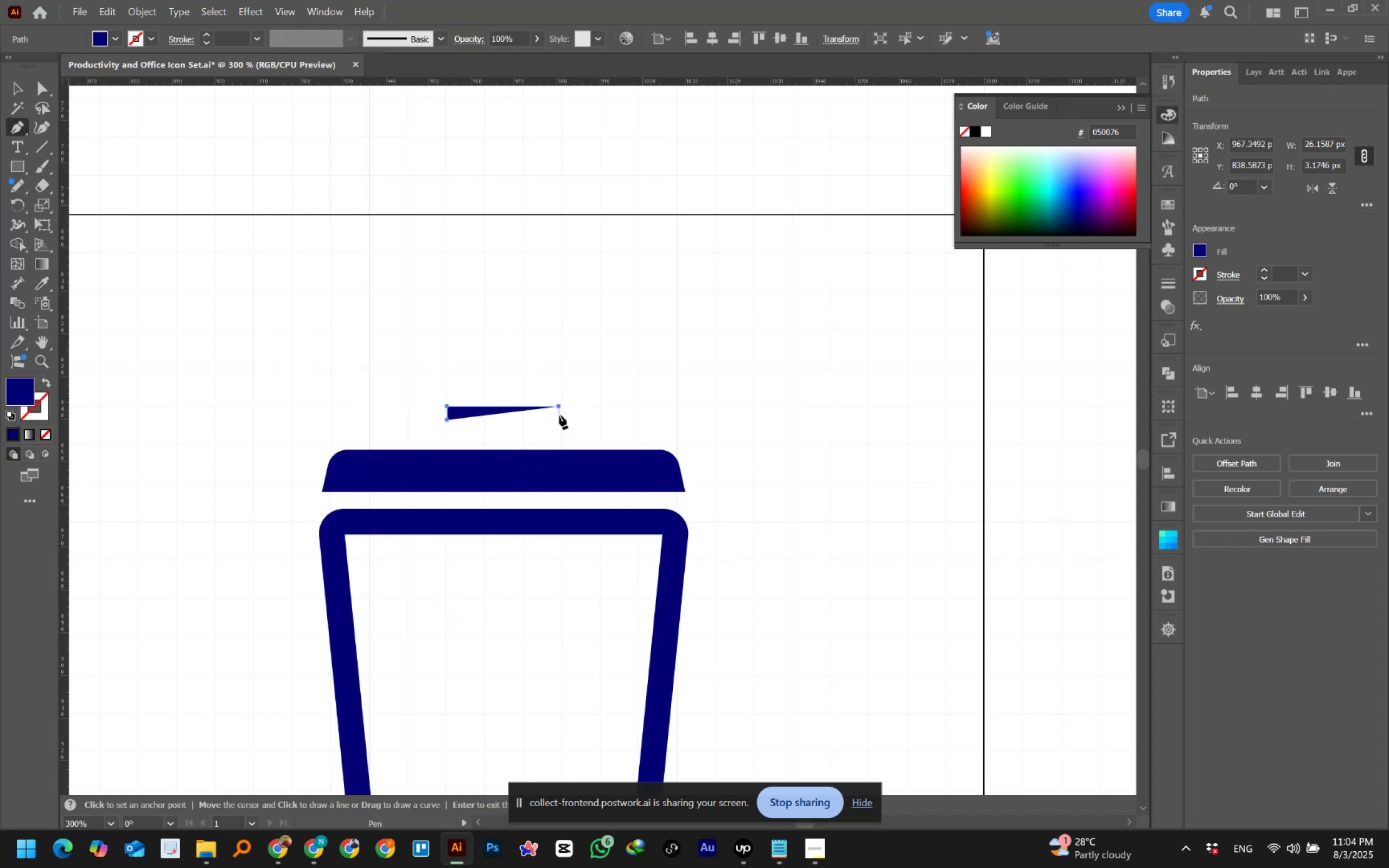 
key(Shift+ShiftLeft)
 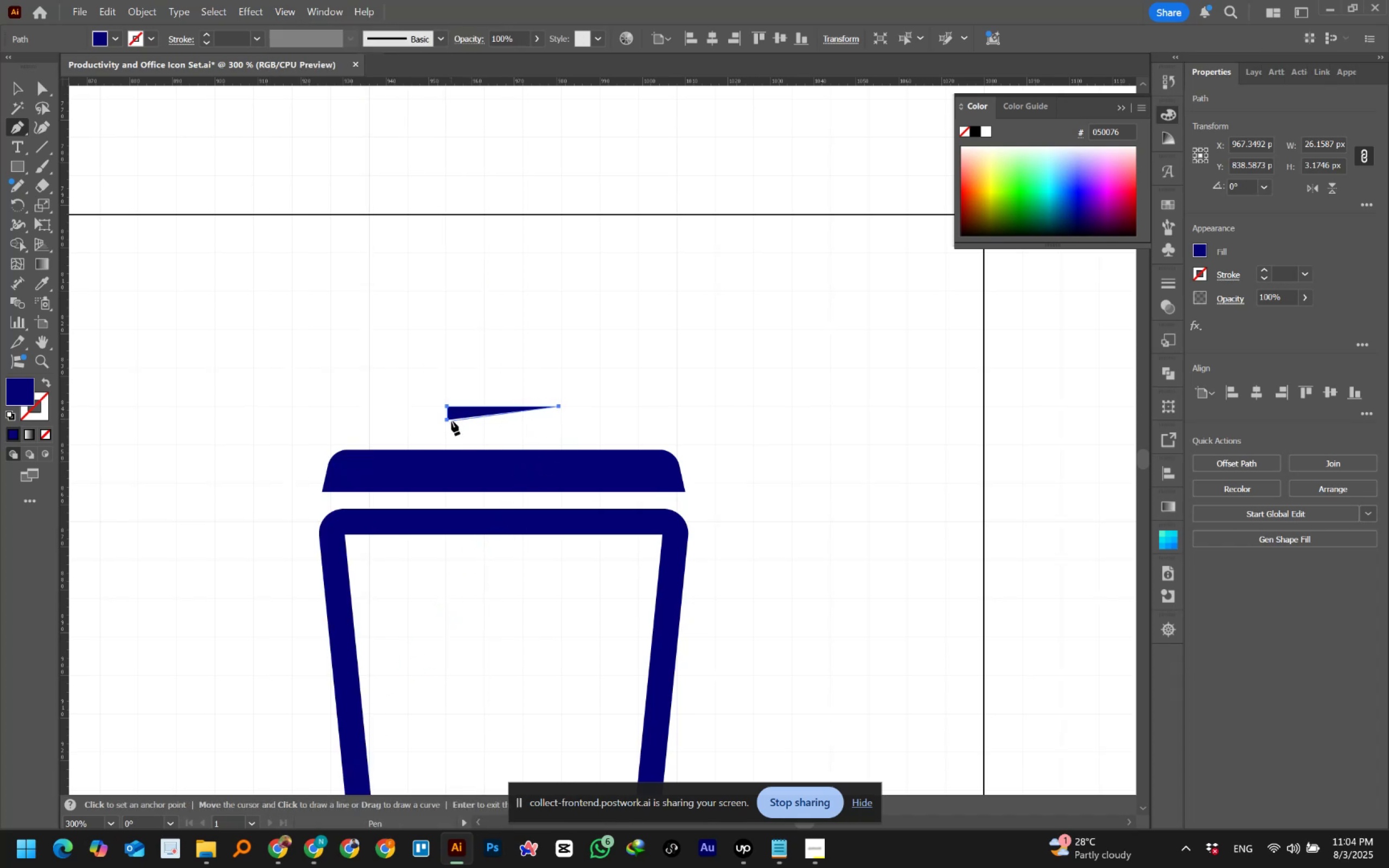 
hold_key(key=ShiftLeft, duration=0.55)
 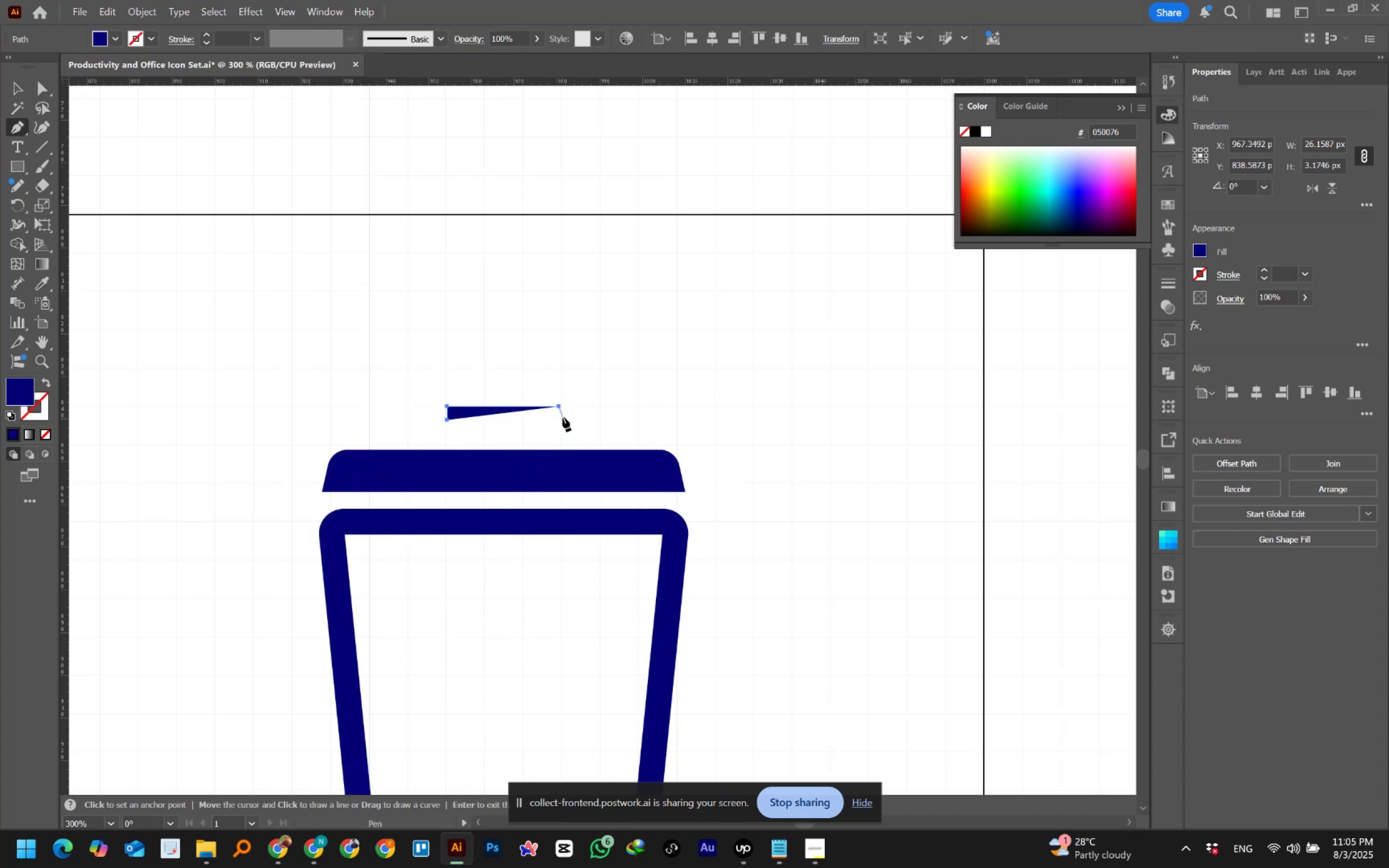 
hold_key(key=ShiftLeft, duration=1.34)
 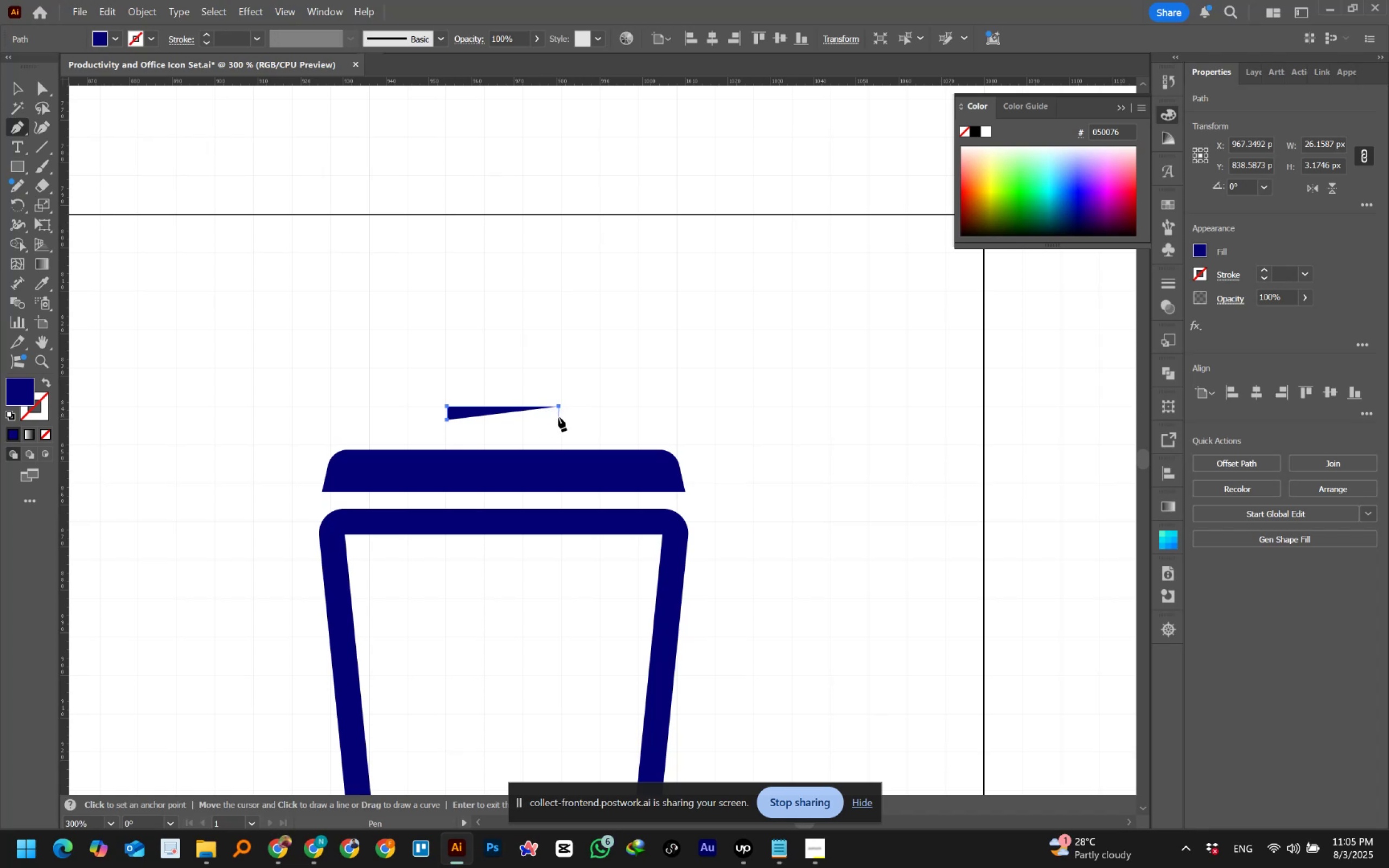 
left_click([559, 418])
 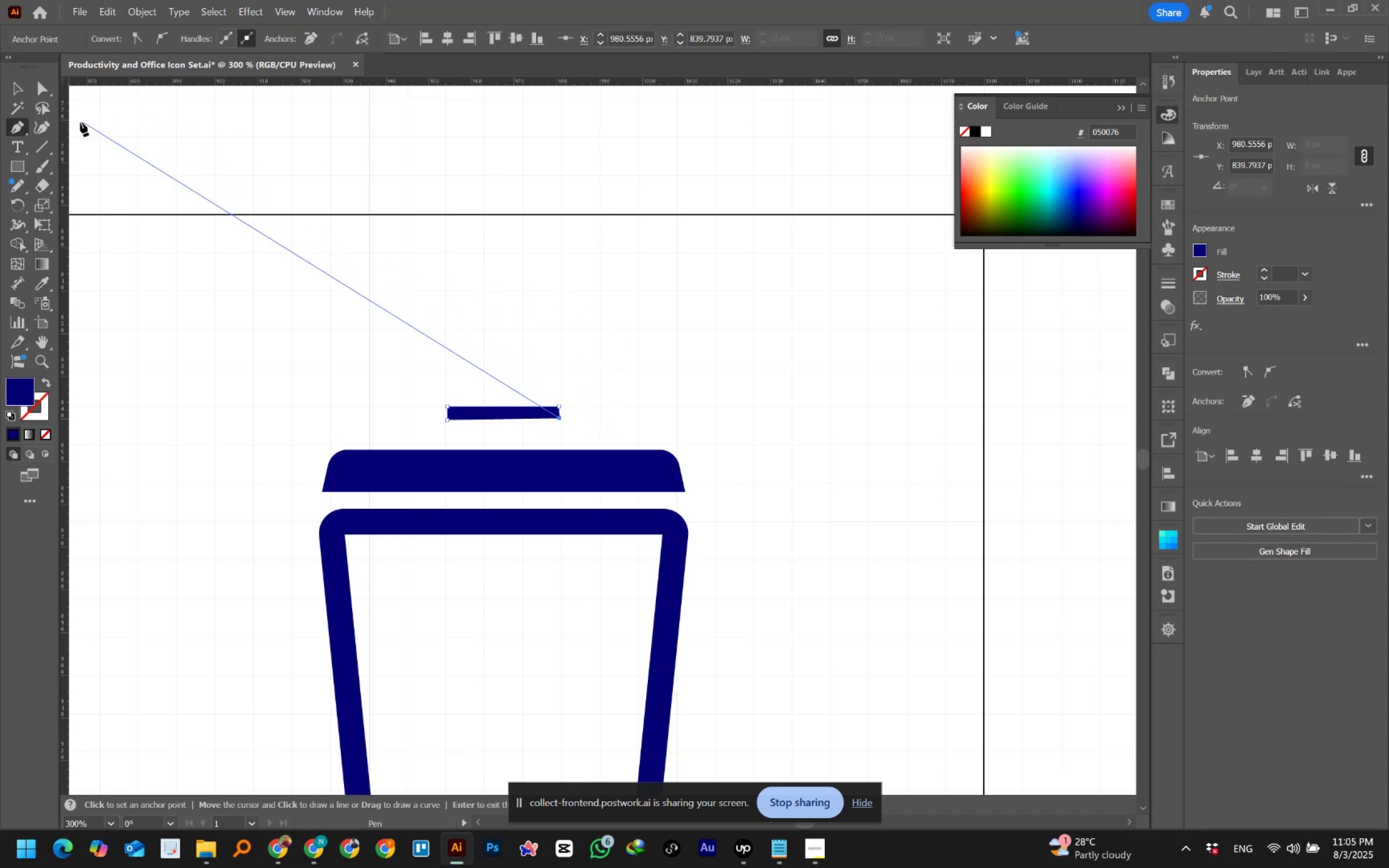 
left_click([17, 88])
 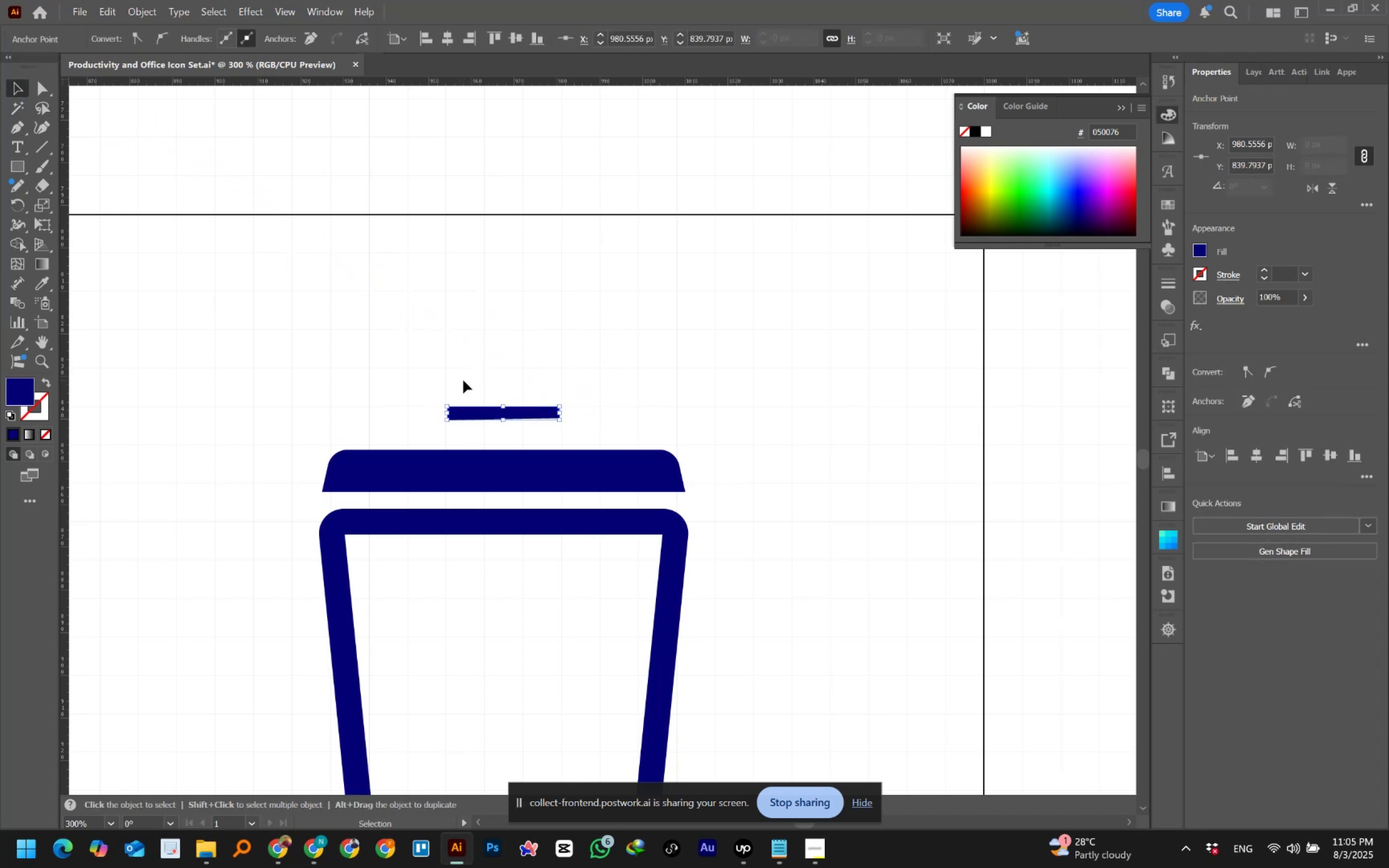 
hold_key(key=AltLeft, duration=0.54)
scroll: coordinate [463, 380], scroll_direction: up, amount: 3.0
 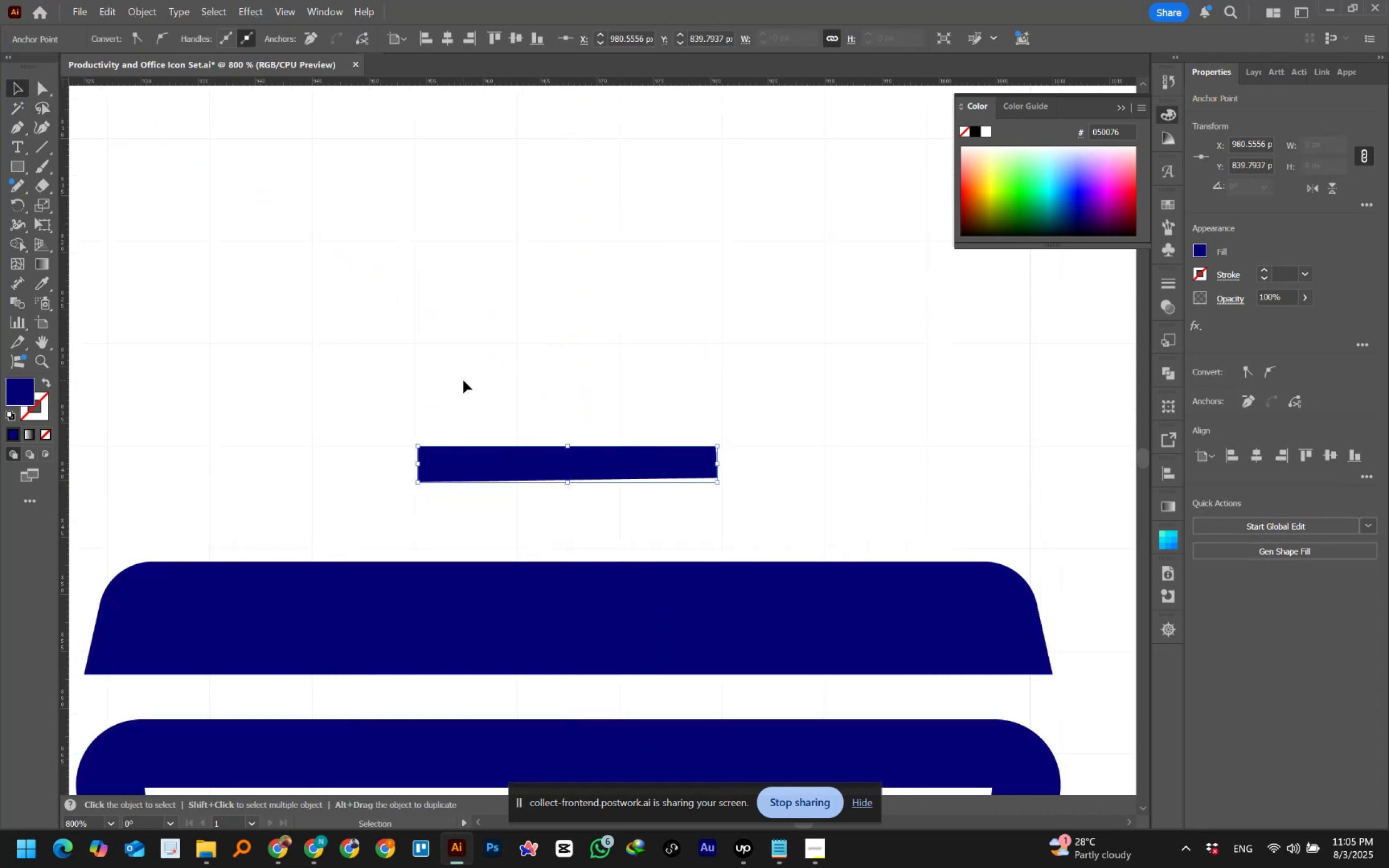 
hold_key(key=AltLeft, duration=0.68)
scroll: coordinate [622, 420], scroll_direction: up, amount: 2.0
 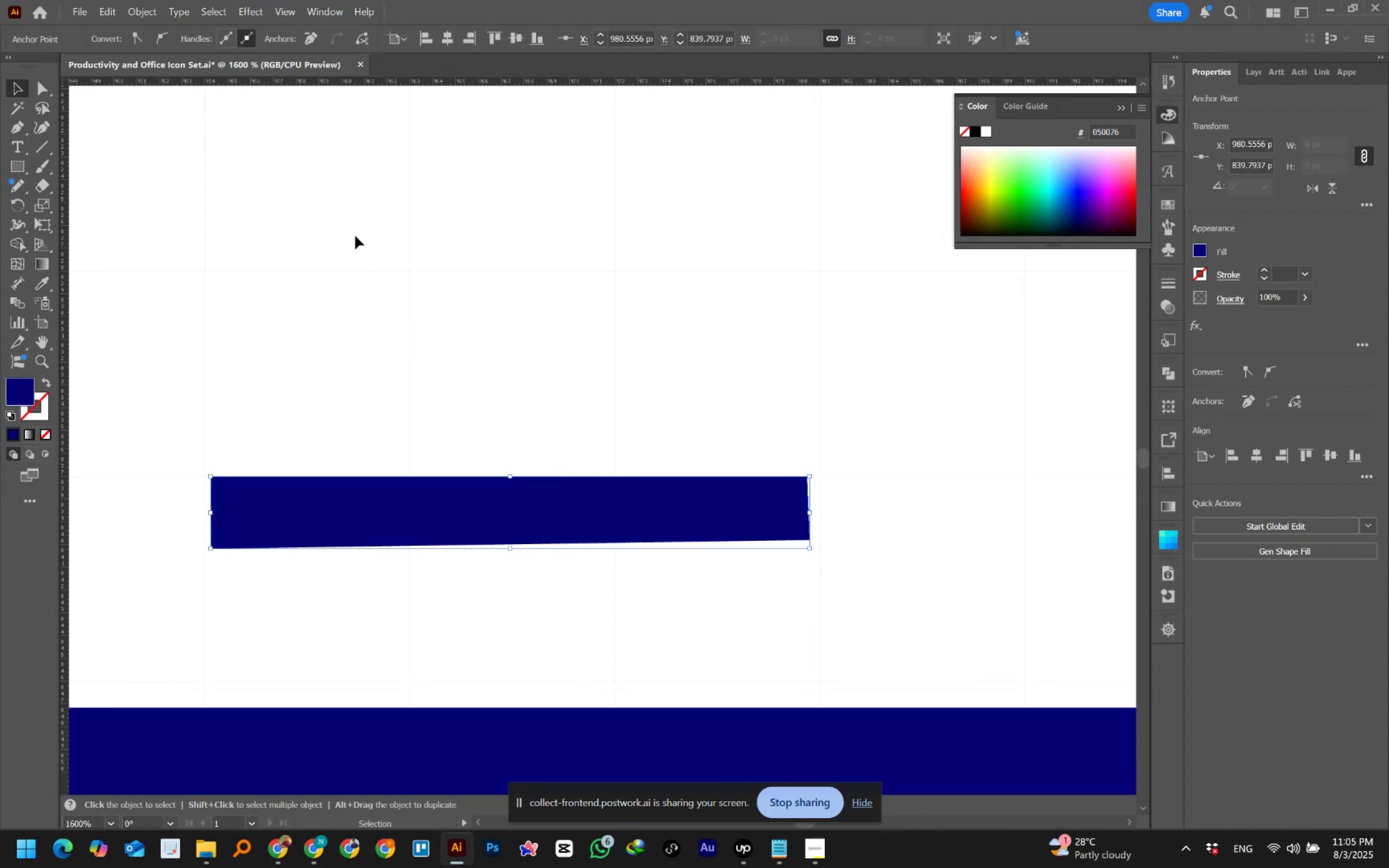 
key(Control+Z)
 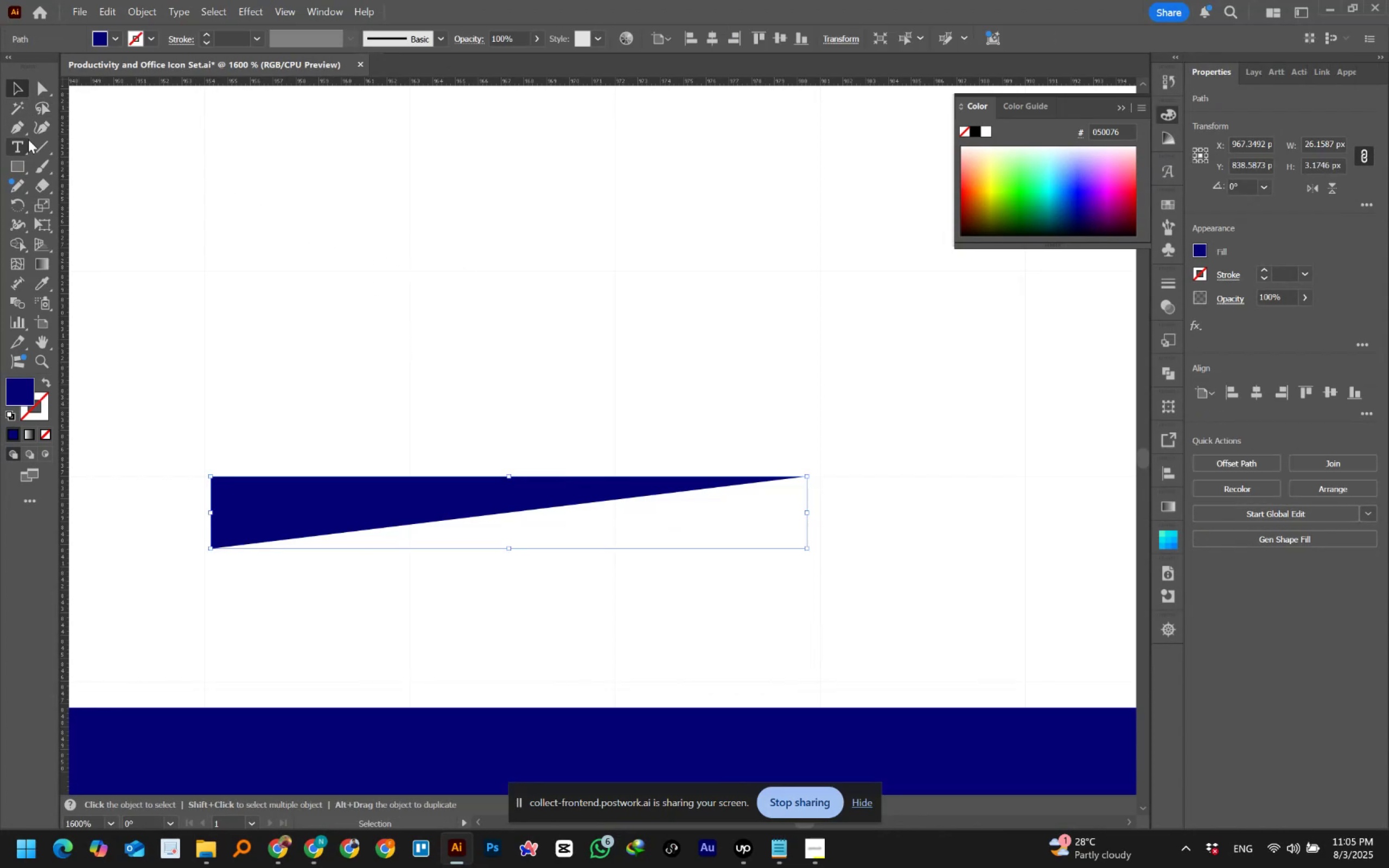 
left_click([21, 130])
 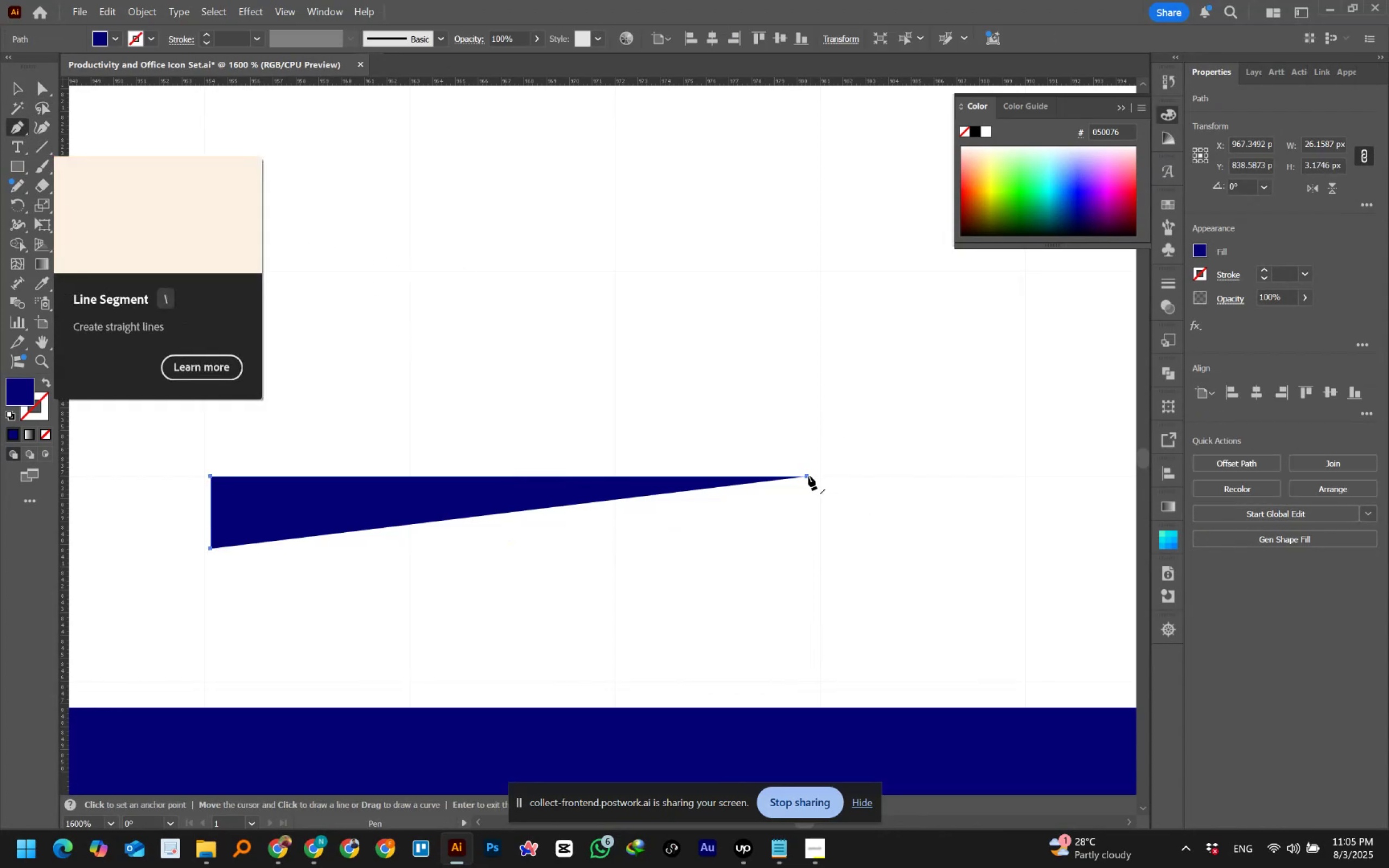 
left_click([807, 476])
 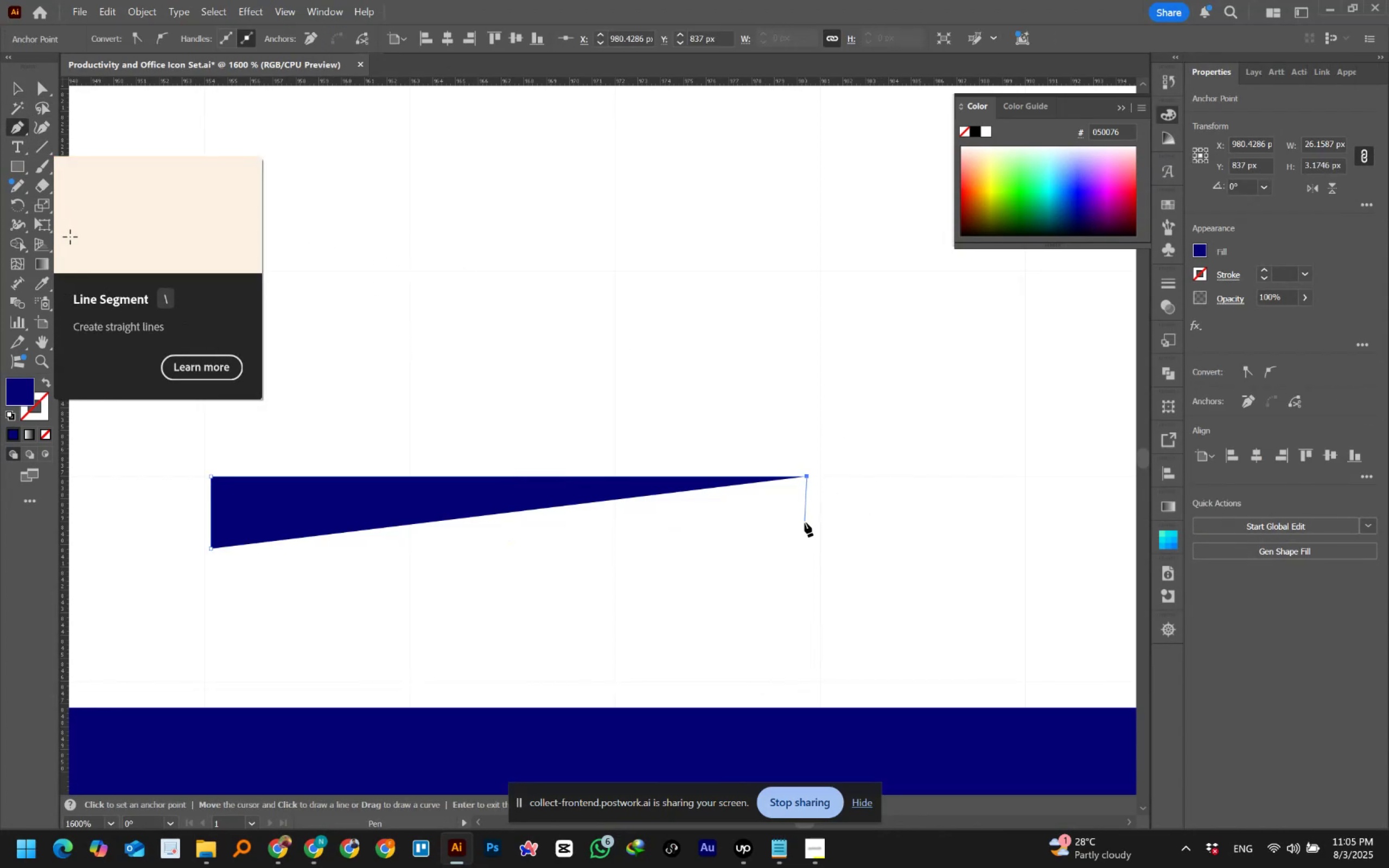 
hold_key(key=ShiftLeft, duration=1.52)
 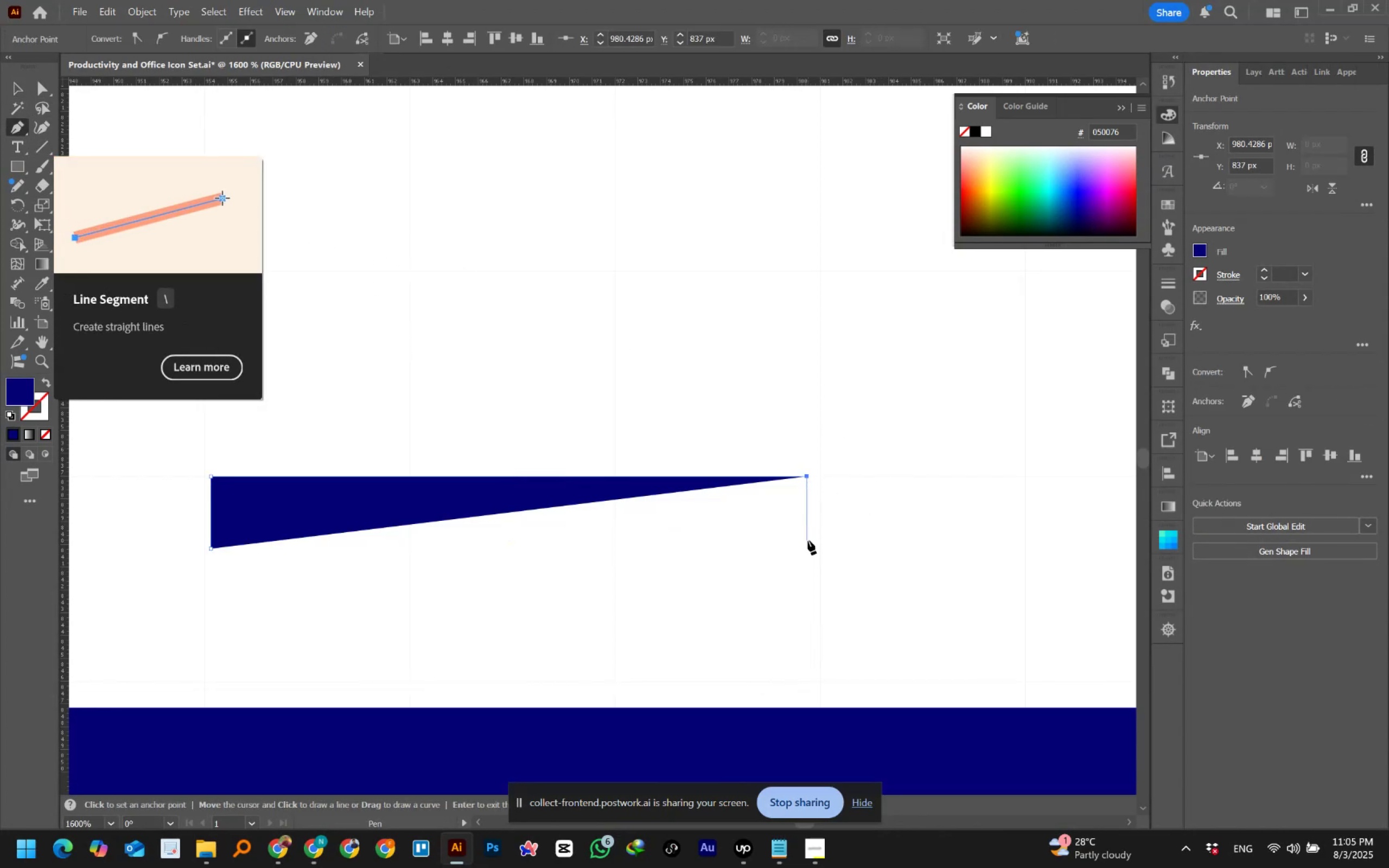 
hold_key(key=ShiftLeft, duration=0.62)
 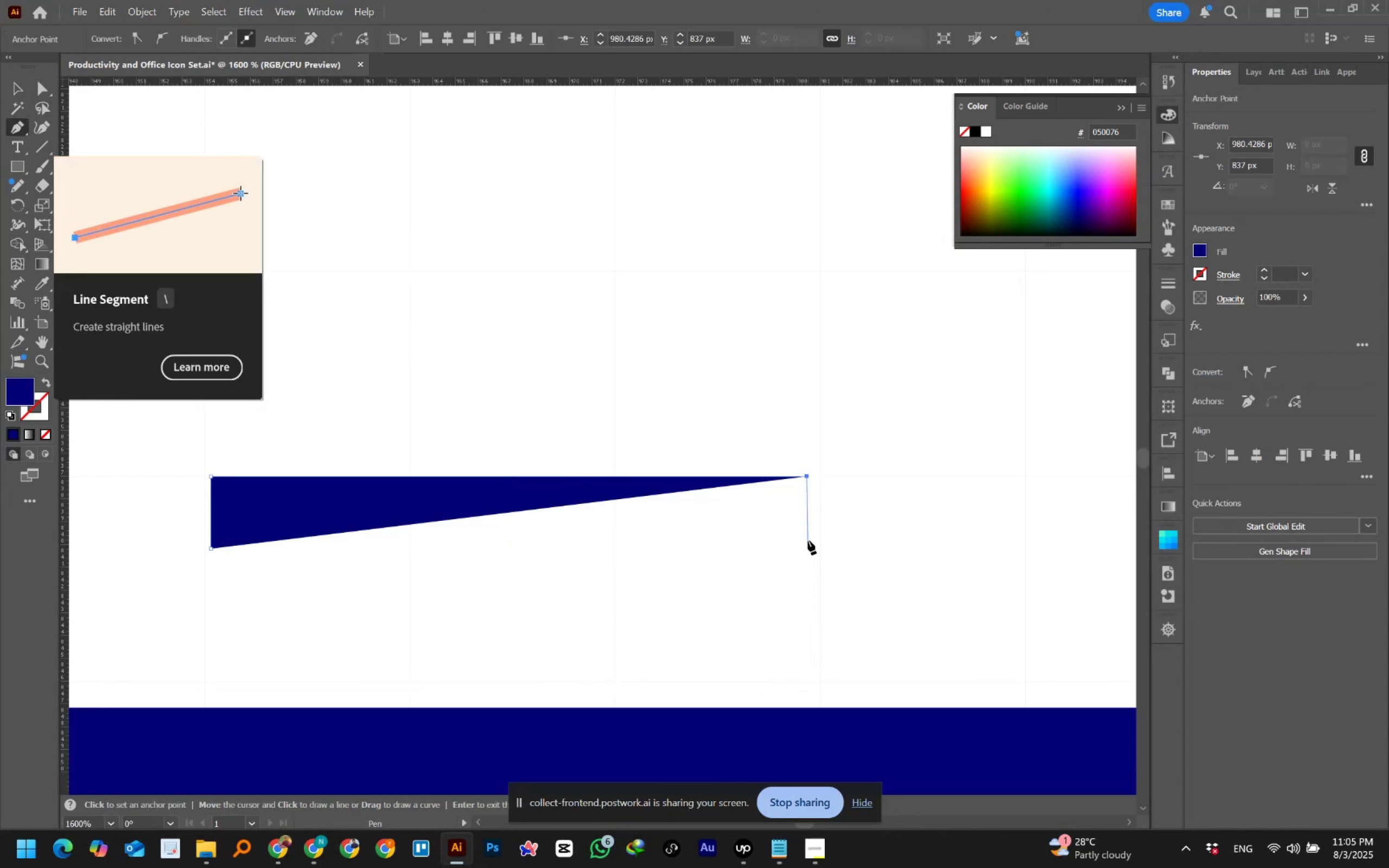 
scroll: coordinate [748, 492], scroll_direction: none, amount: 0.0
 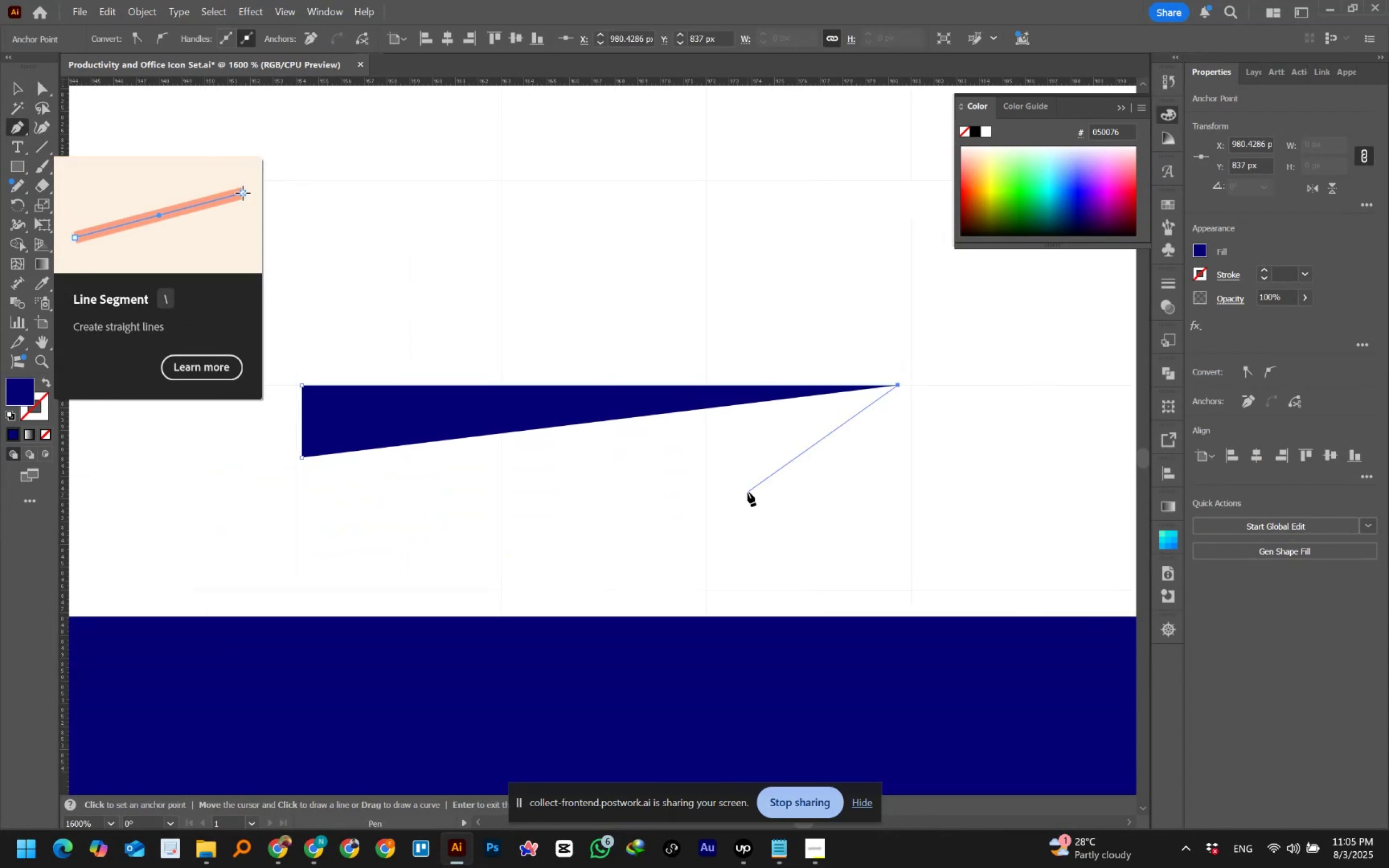 
hold_key(key=ControlLeft, duration=0.45)
 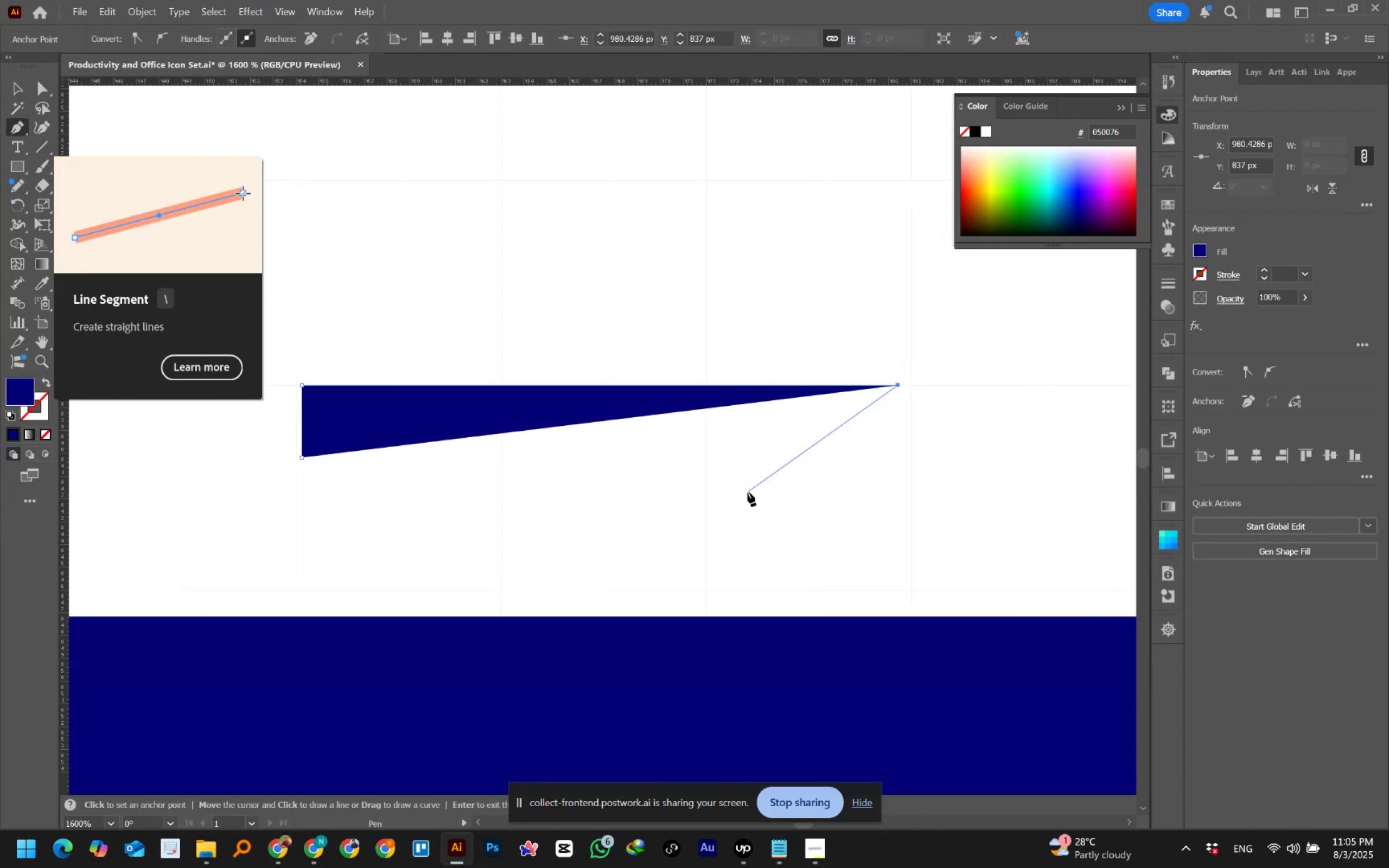 
hold_key(key=AltLeft, duration=0.79)
scroll: coordinate [748, 492], scroll_direction: up, amount: 1.0
 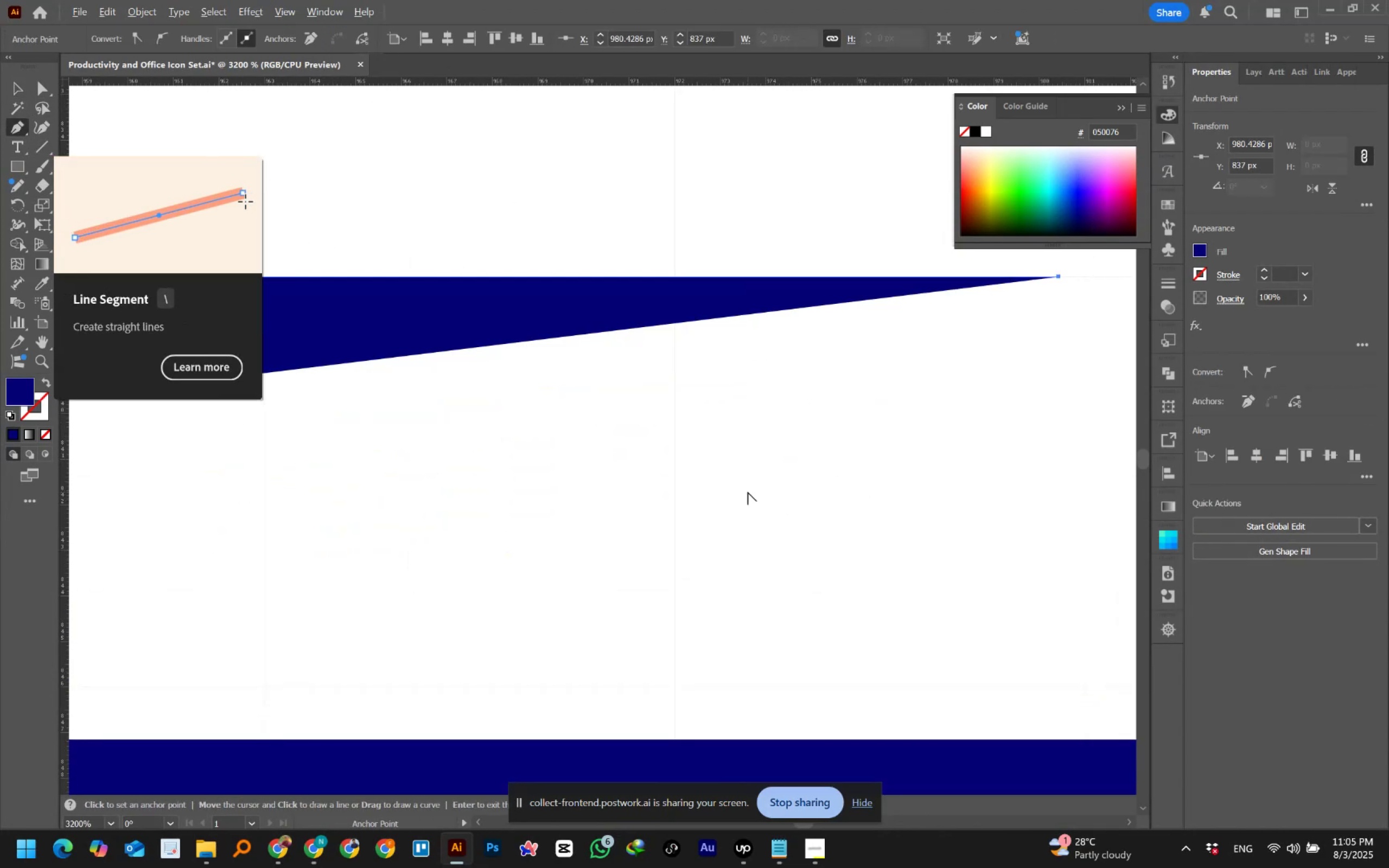 
hold_key(key=Space, duration=1.54)
 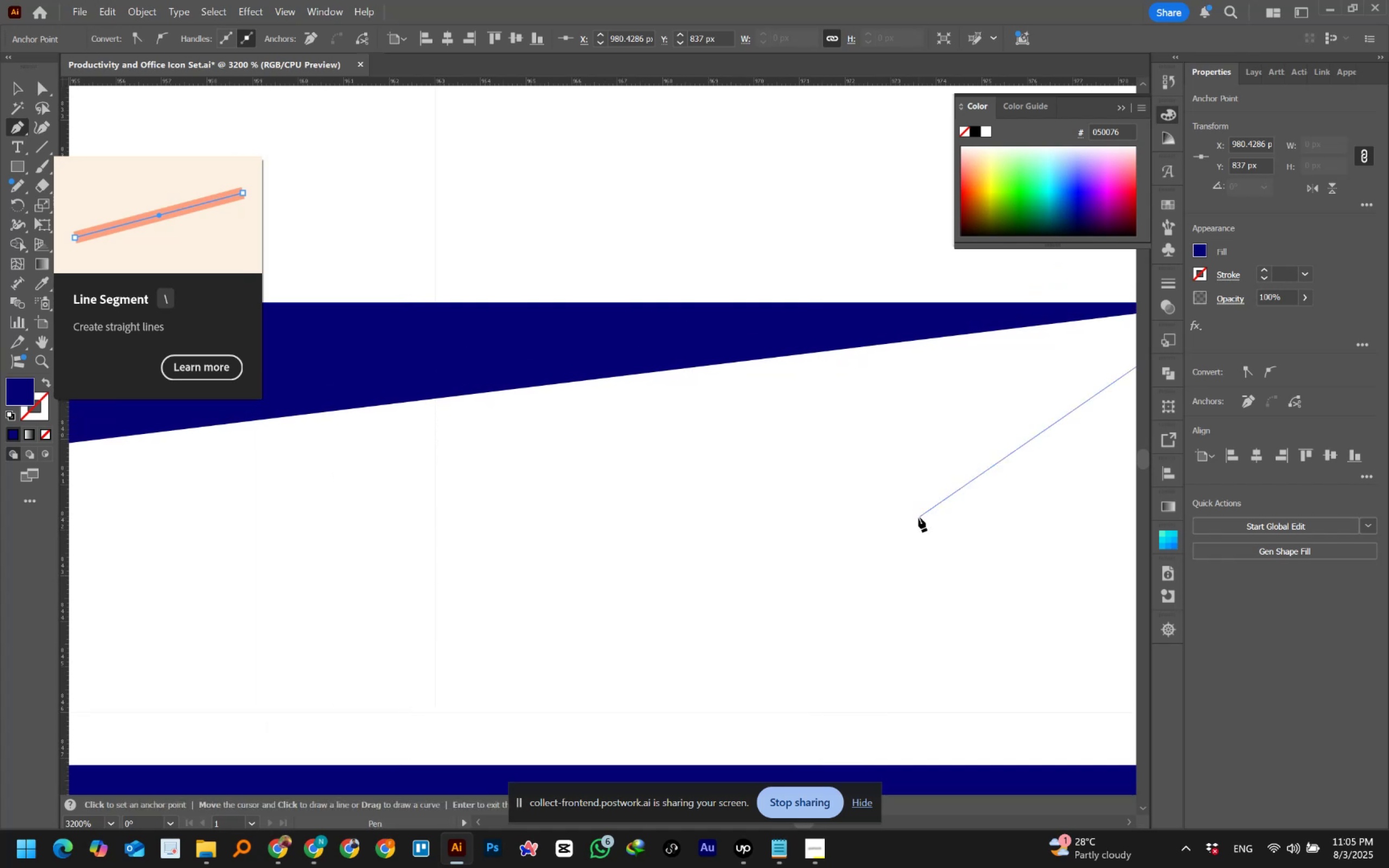 
hold_key(key=AltLeft, duration=0.51)
scroll: coordinate [919, 518], scroll_direction: down, amount: 1.0
 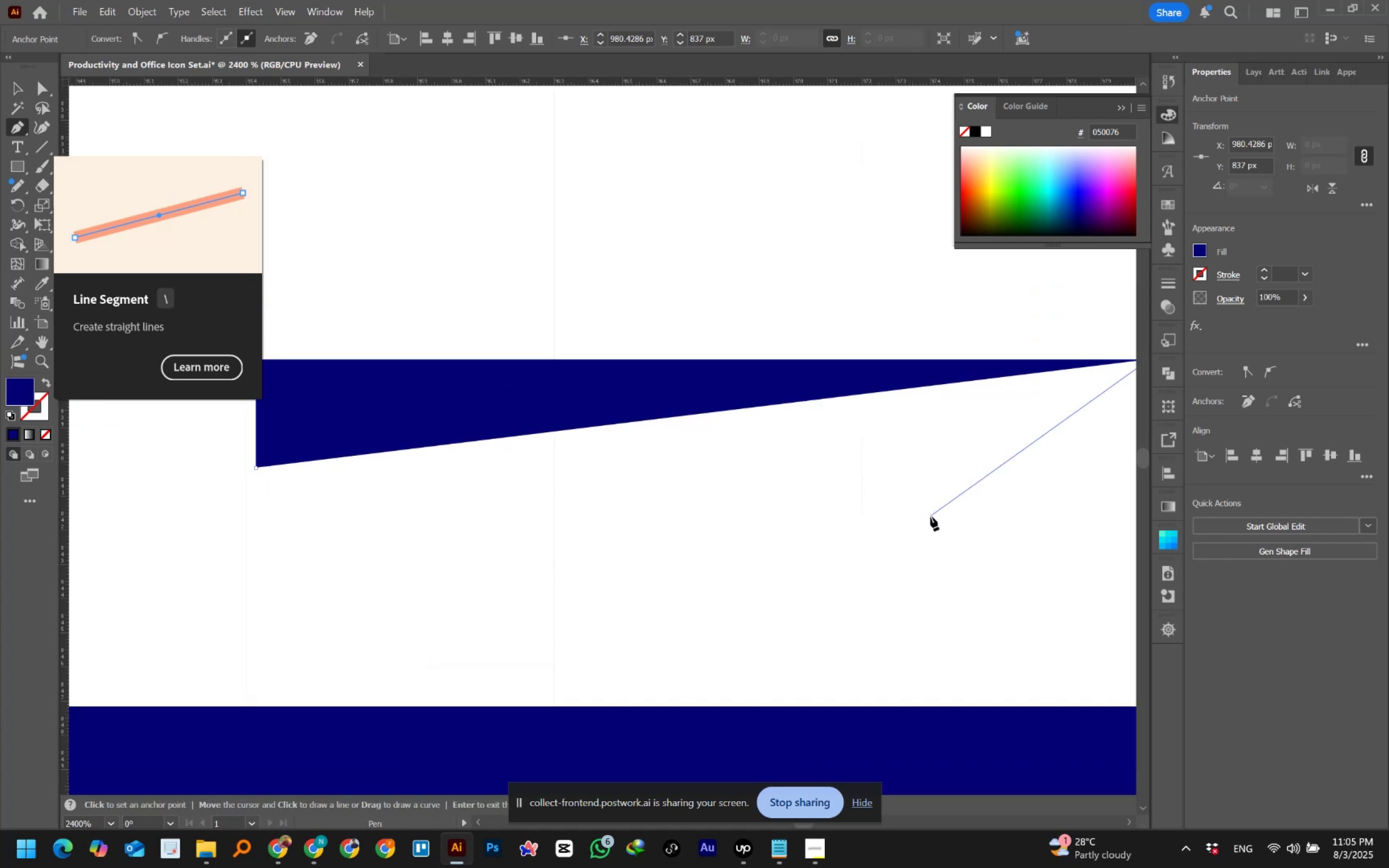 
hold_key(key=Space, duration=1.2)
 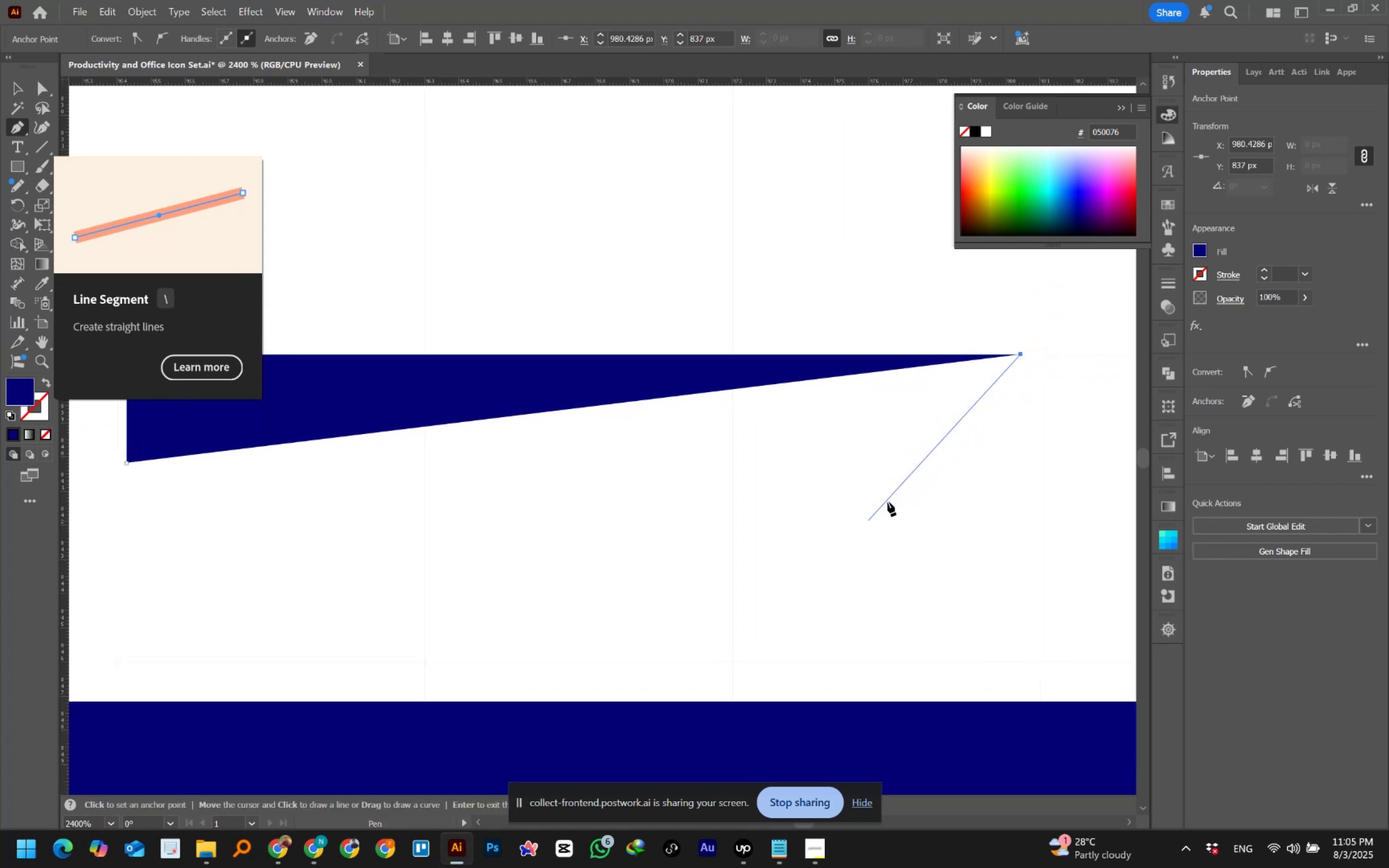 
hold_key(key=ShiftLeft, duration=1.5)
 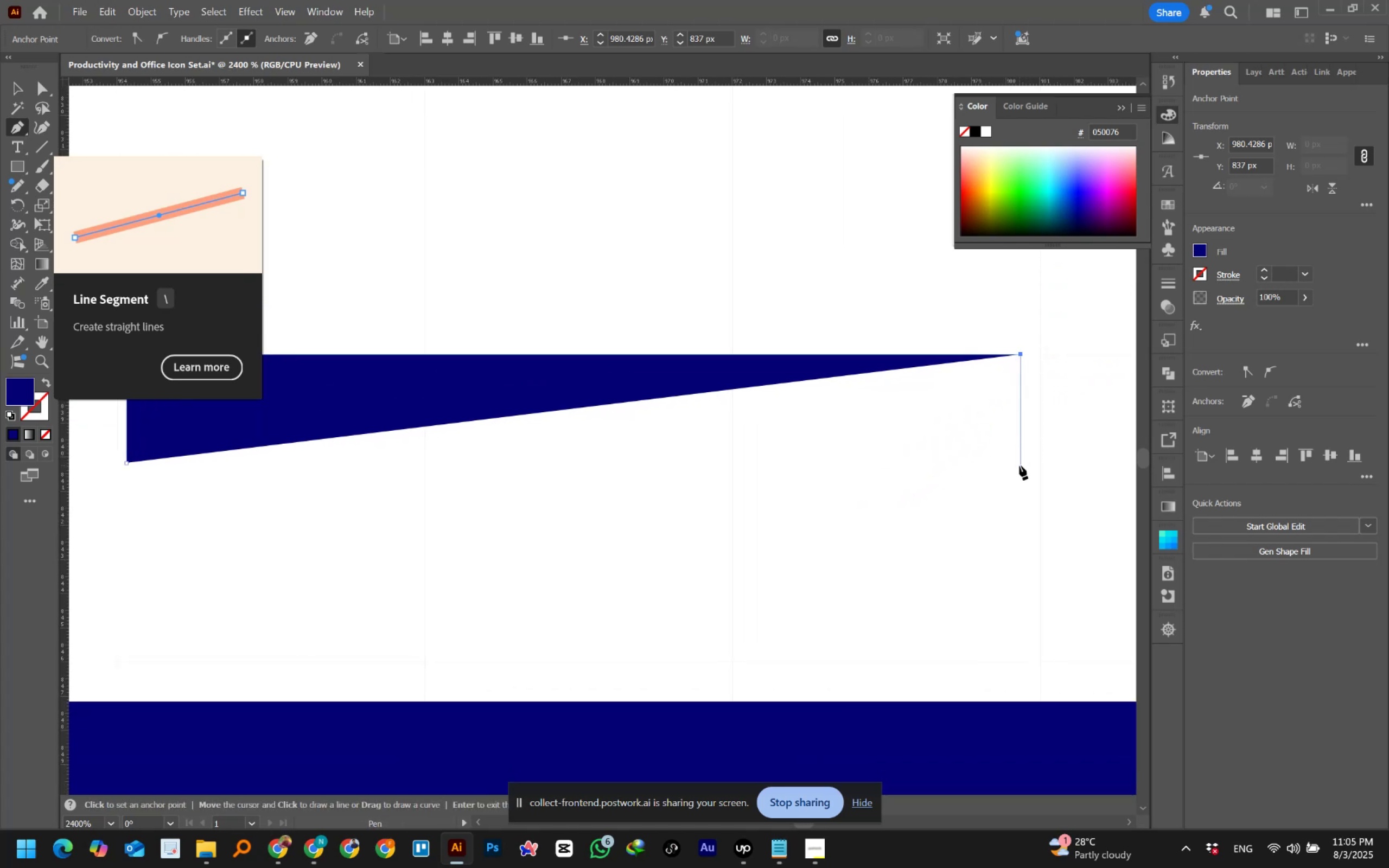 
hold_key(key=ShiftLeft, duration=1.51)
 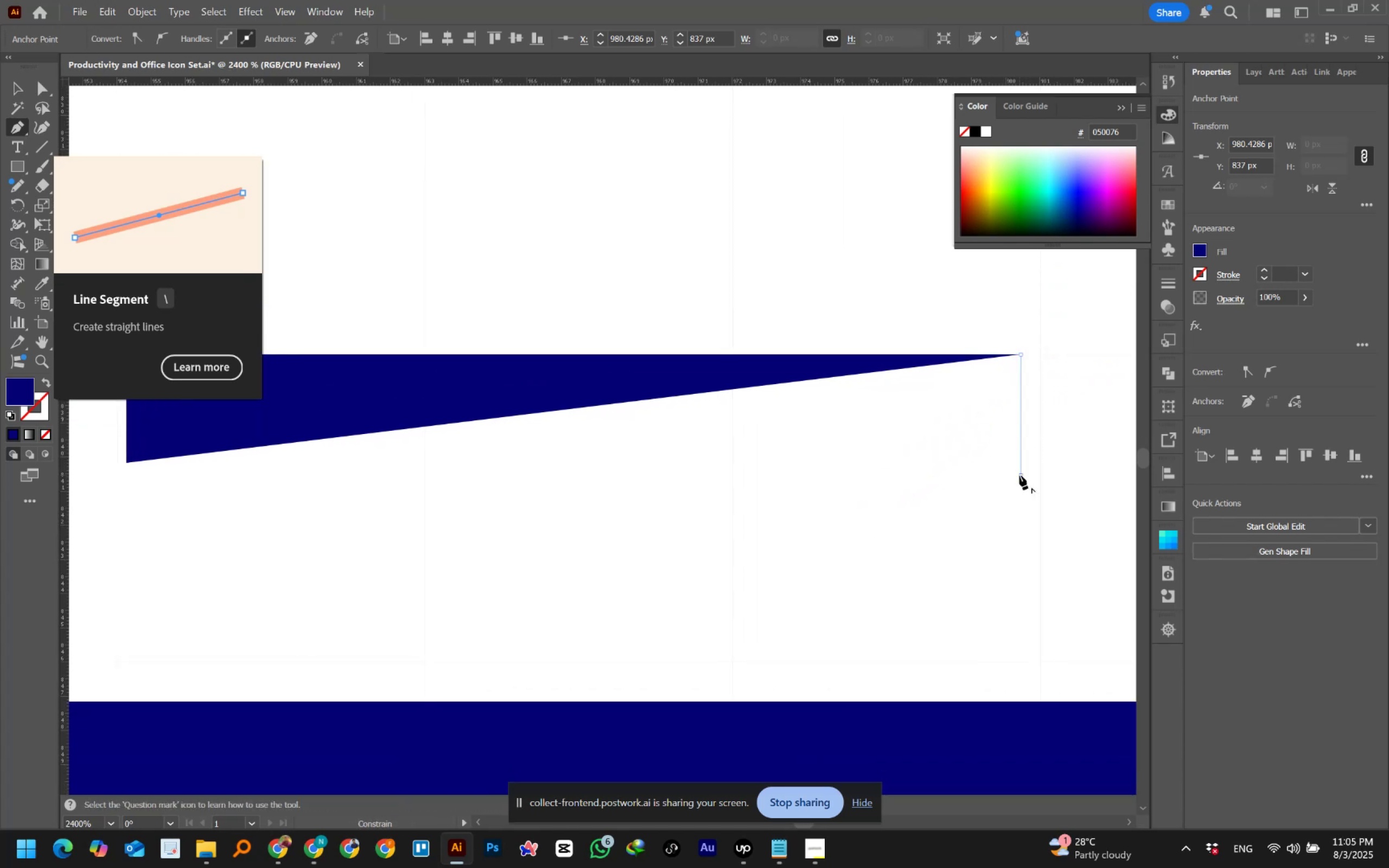 
hold_key(key=ShiftLeft, duration=1.35)
left_click([1020, 475])
 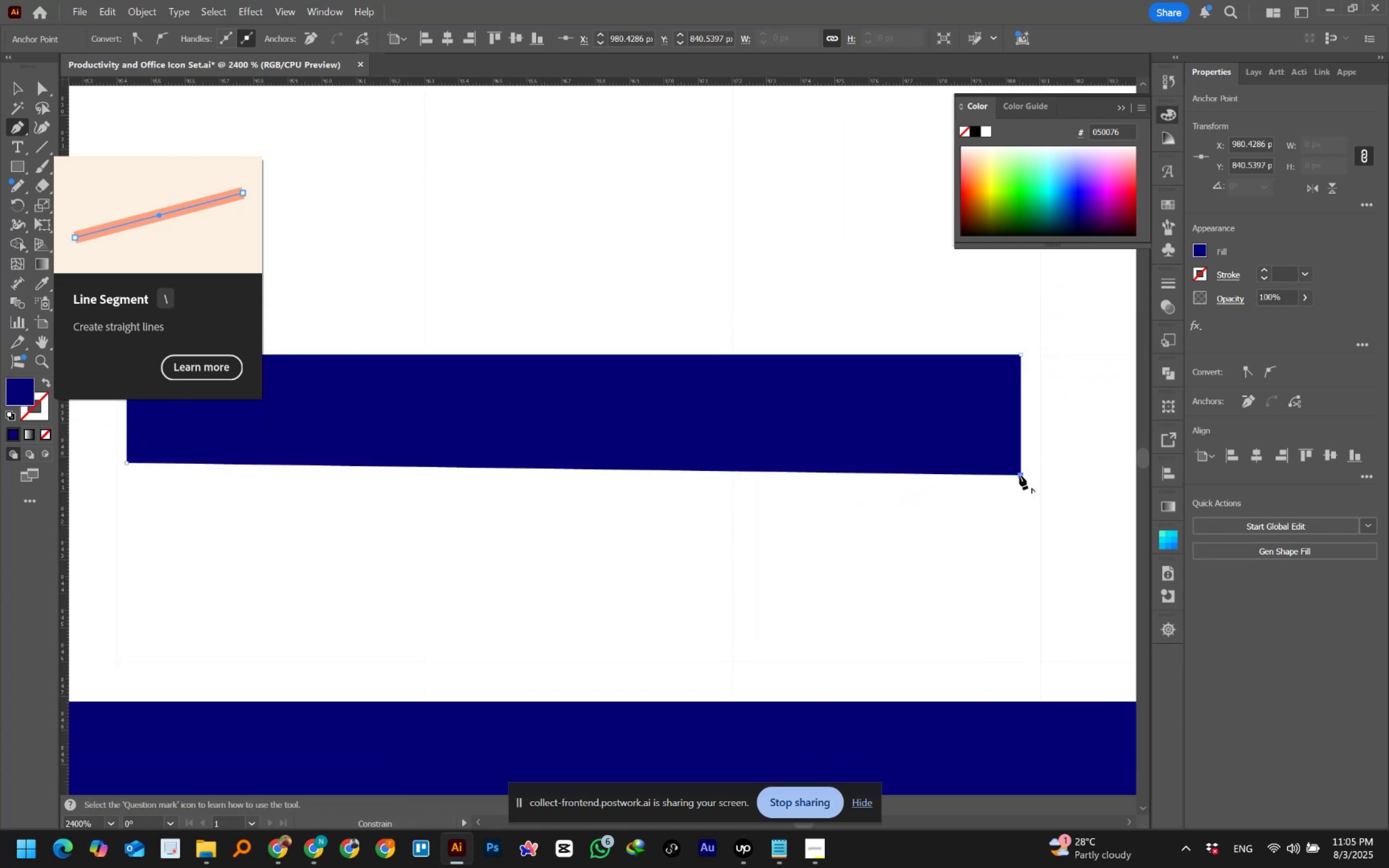 
key(Control+Z)
 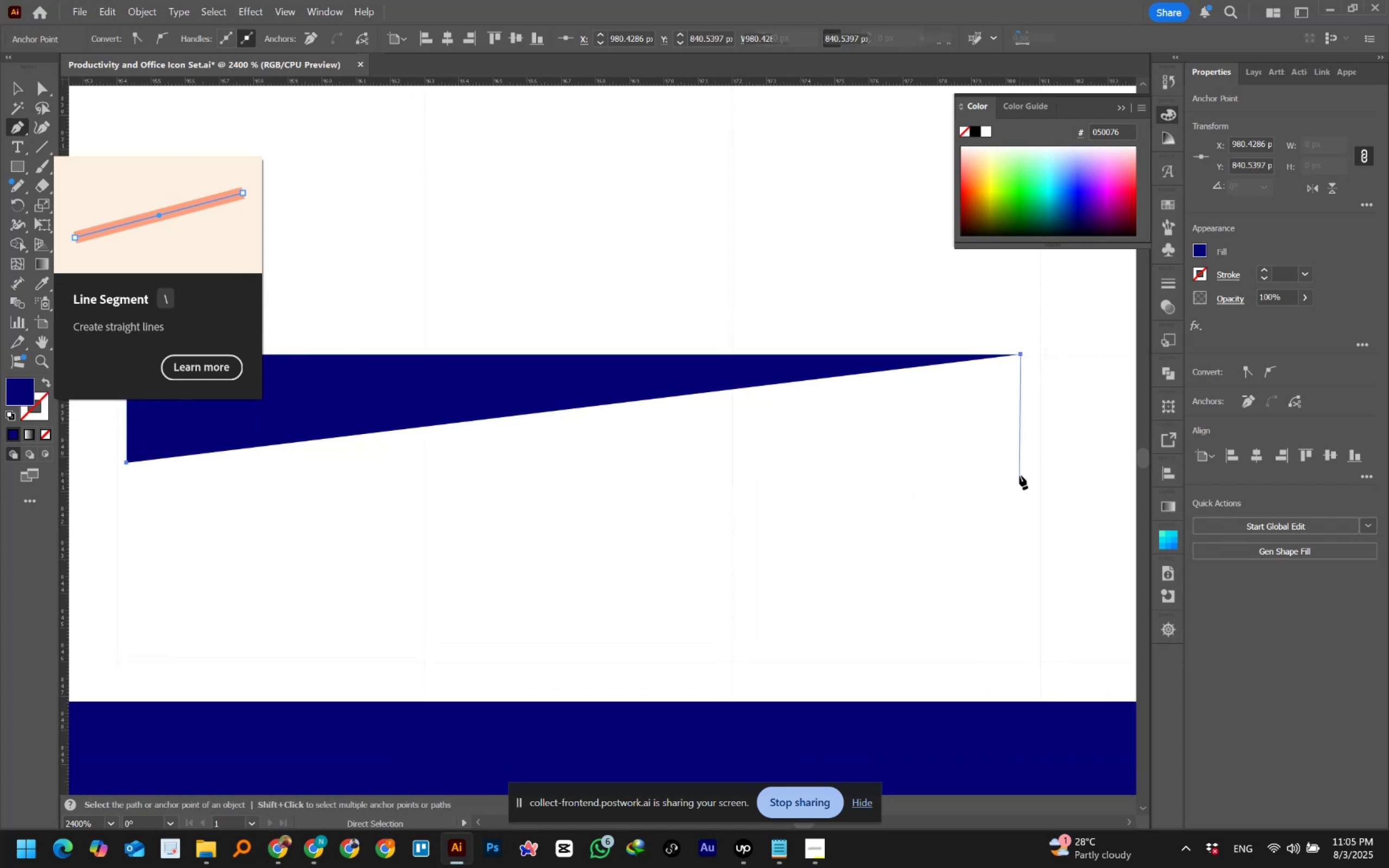 
hold_key(key=ShiftLeft, duration=1.5)
left_click([1020, 461])
 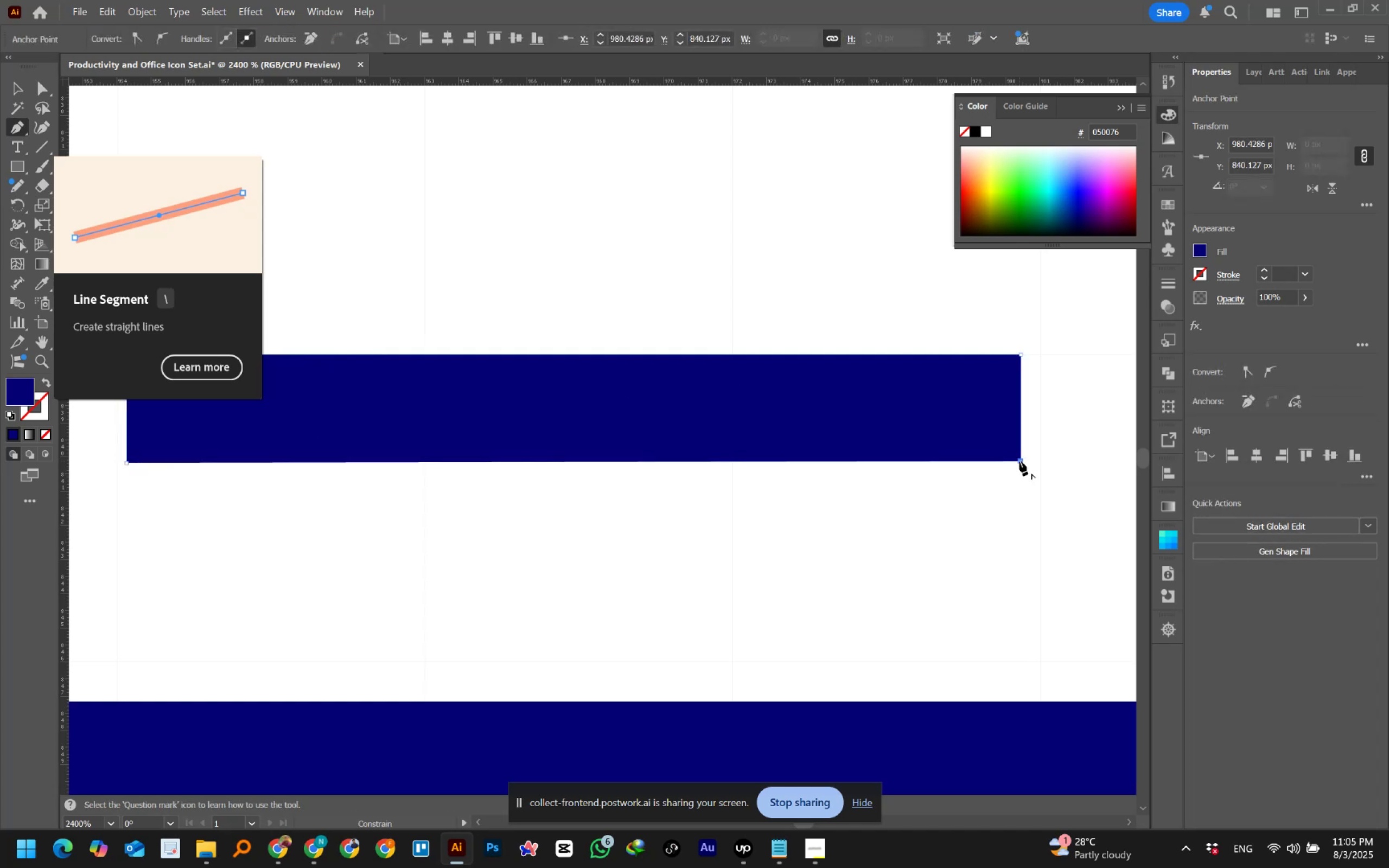 
hold_key(key=ShiftLeft, duration=0.5)
 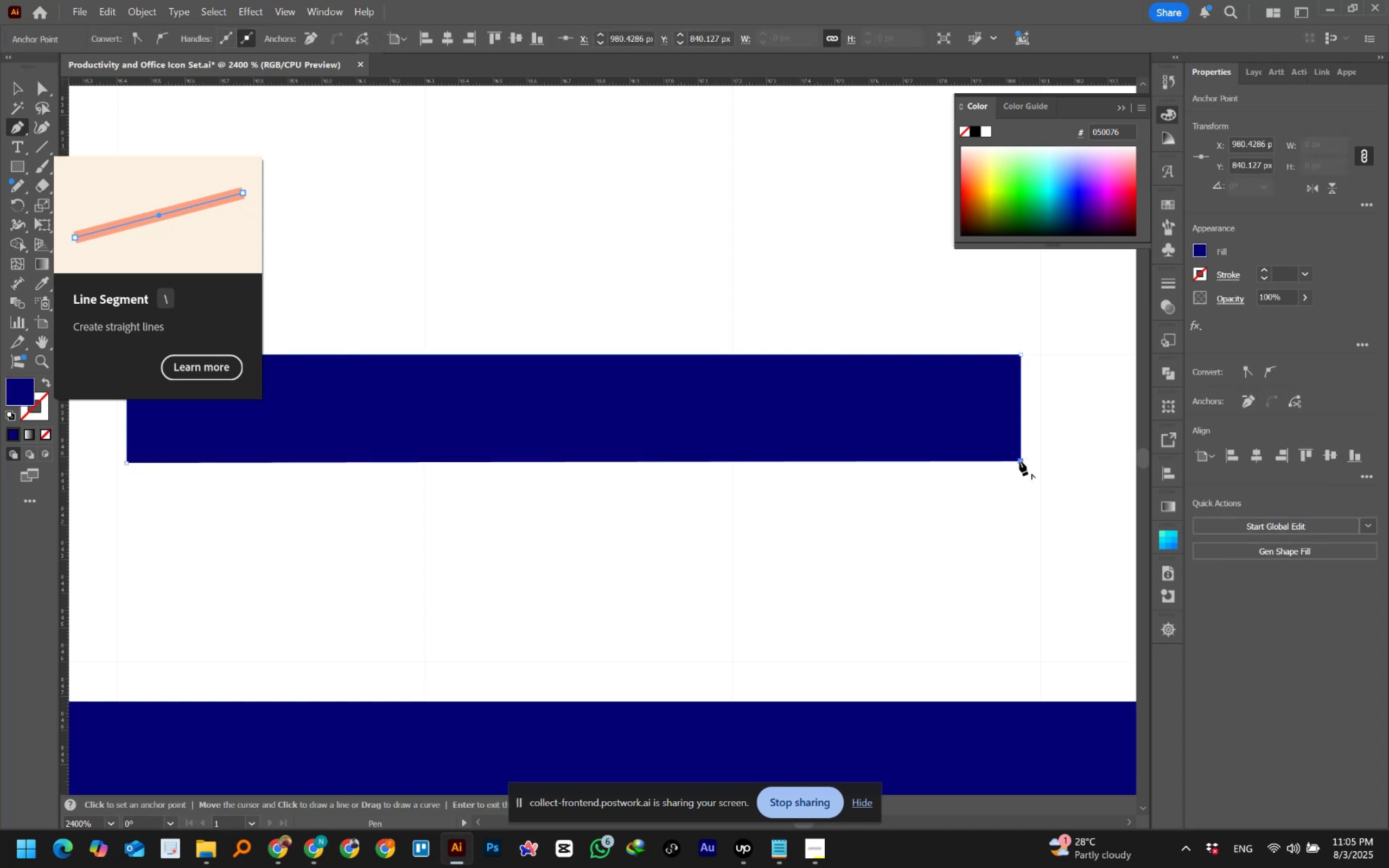 
key(Control+Z)
 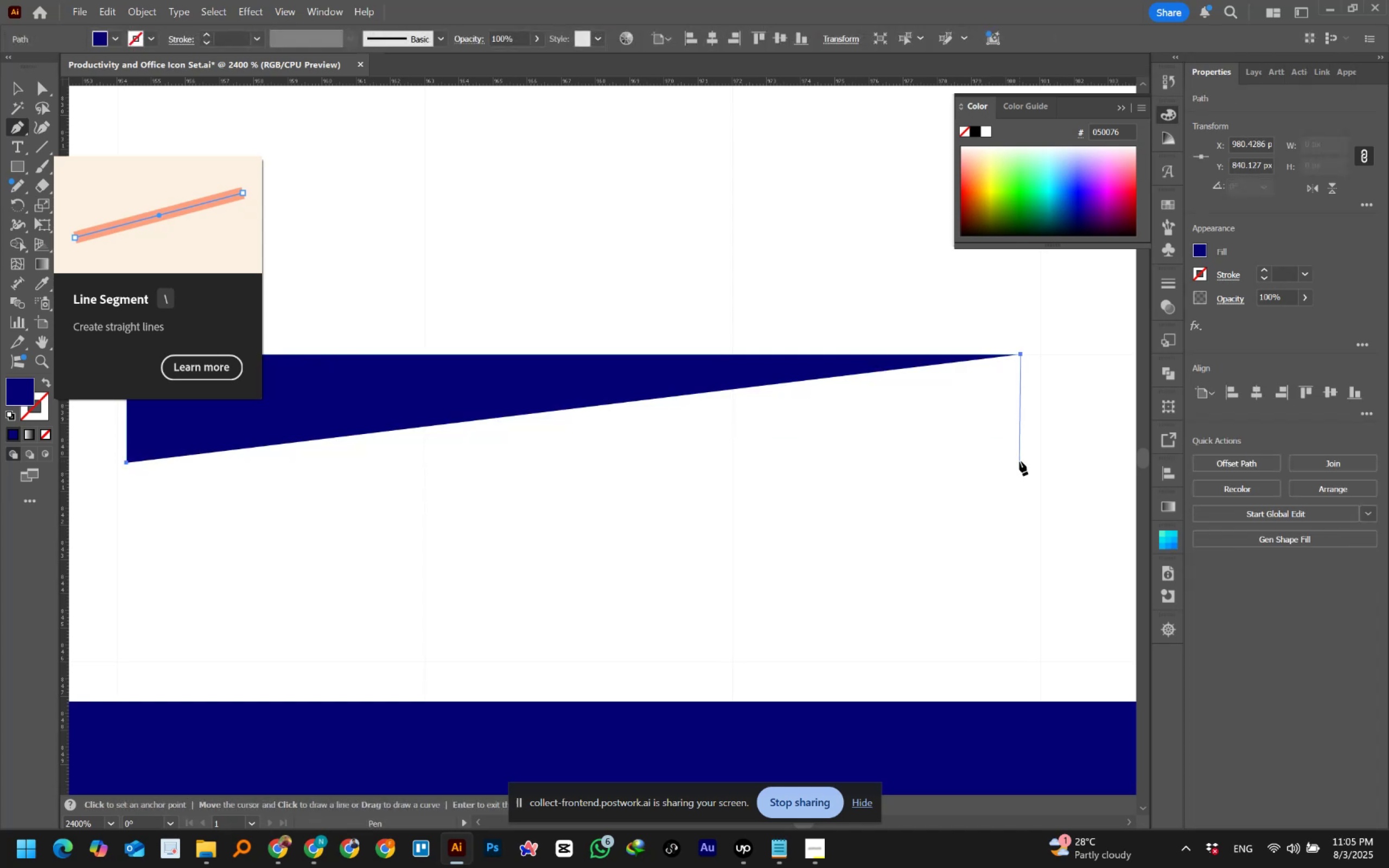 
hold_key(key=ShiftLeft, duration=1.53)
left_click([1020, 453])
 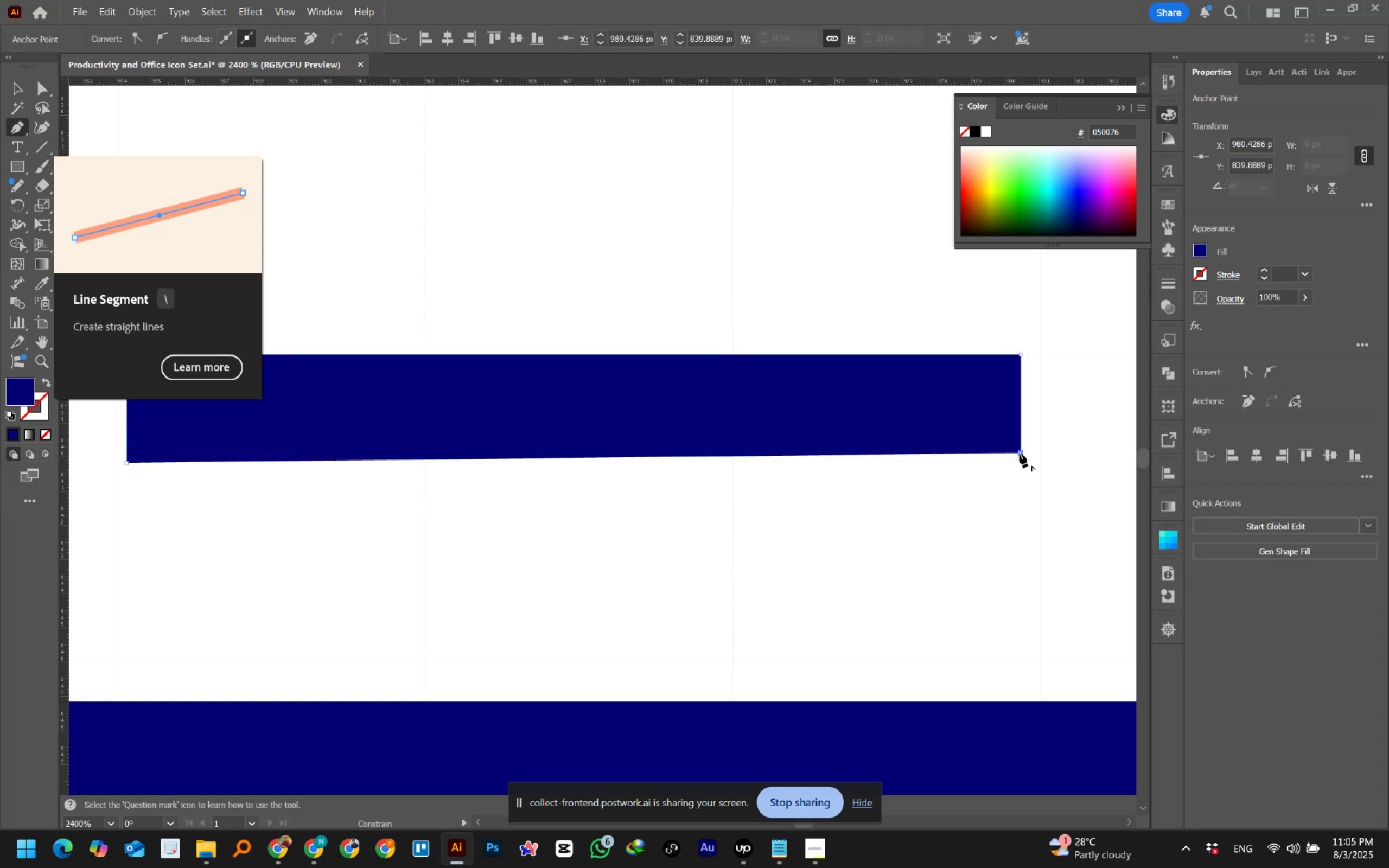 
key(Shift+ShiftLeft)
 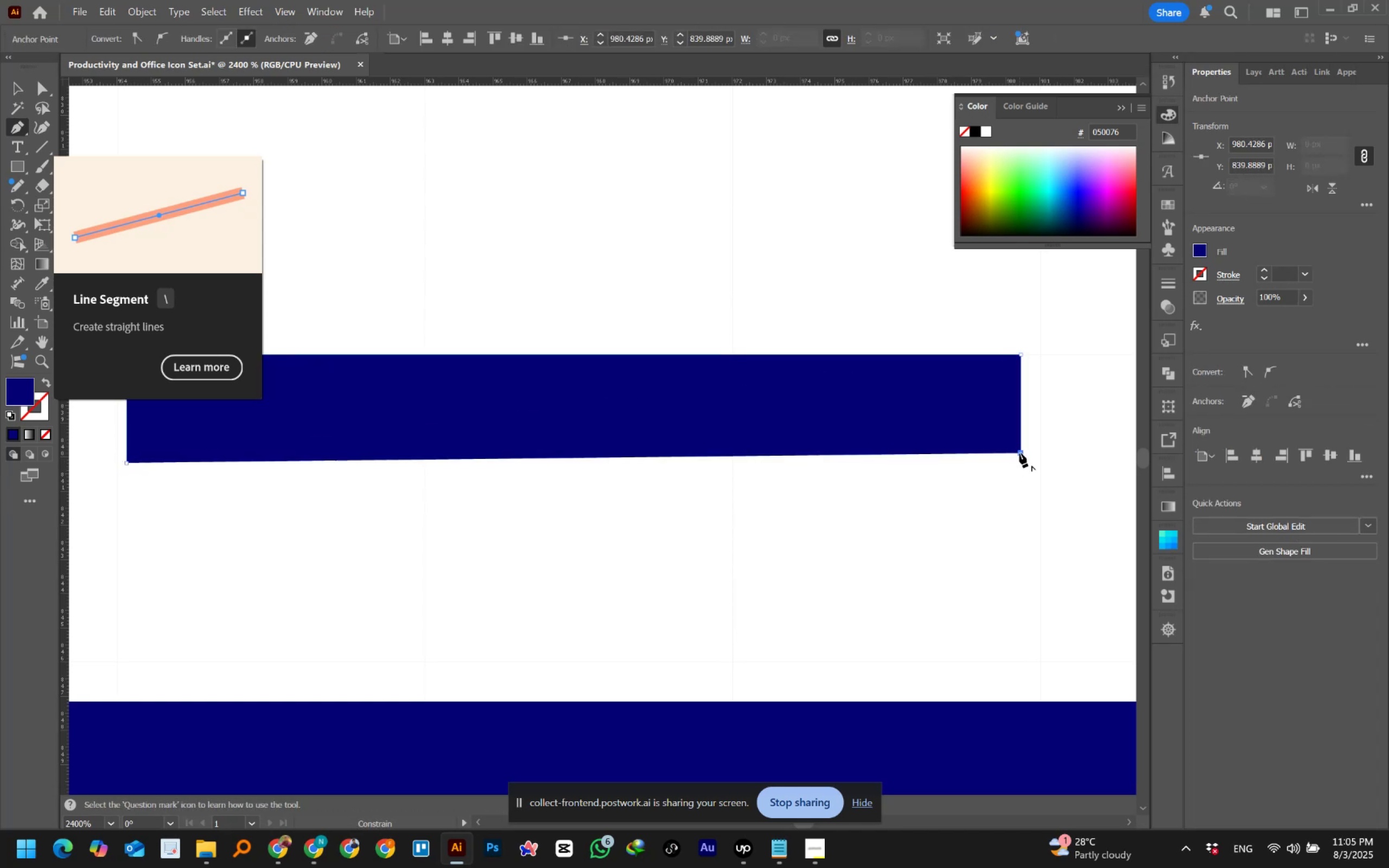 
key(Shift+ShiftLeft)
 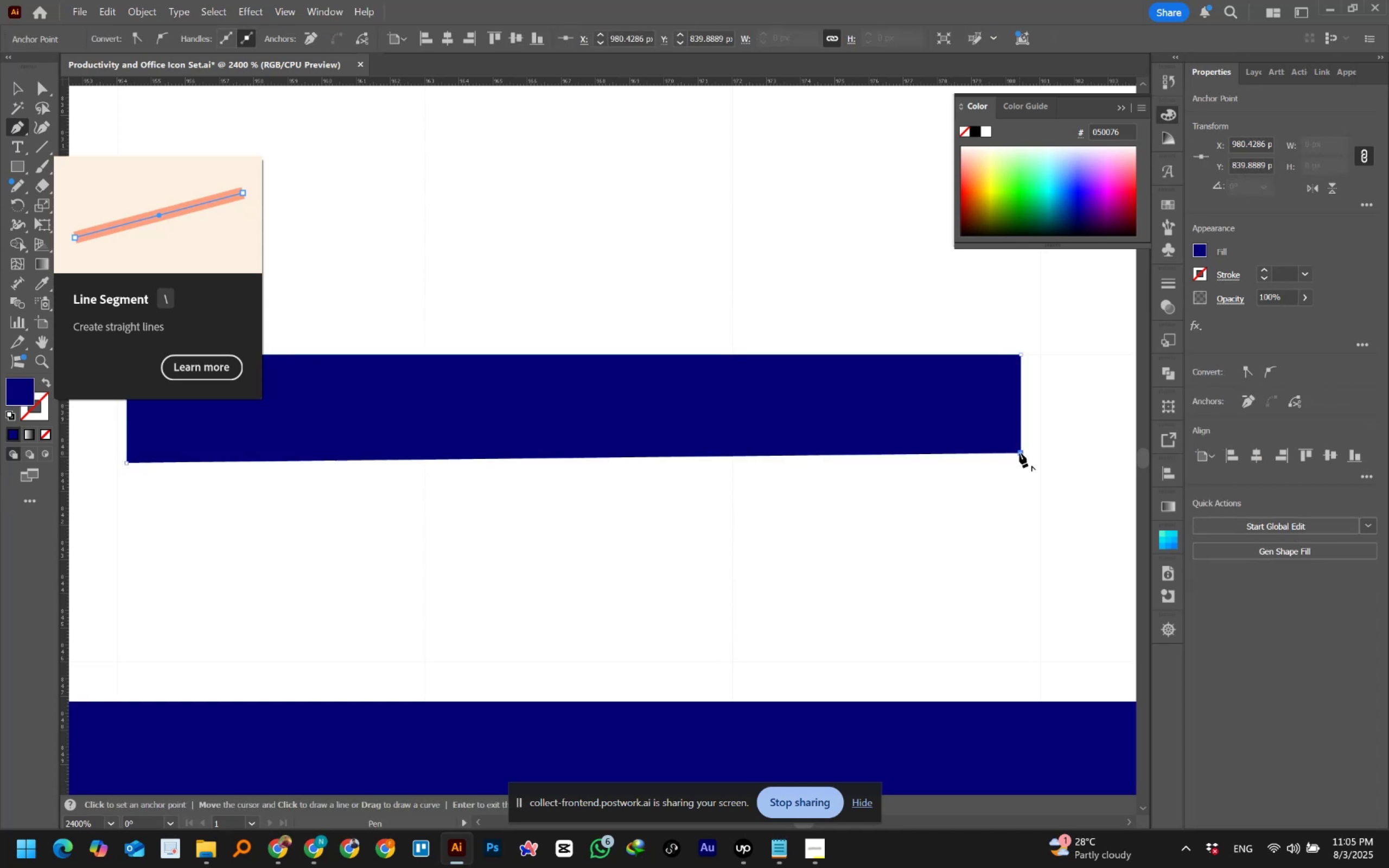 
key(Control+Z)
 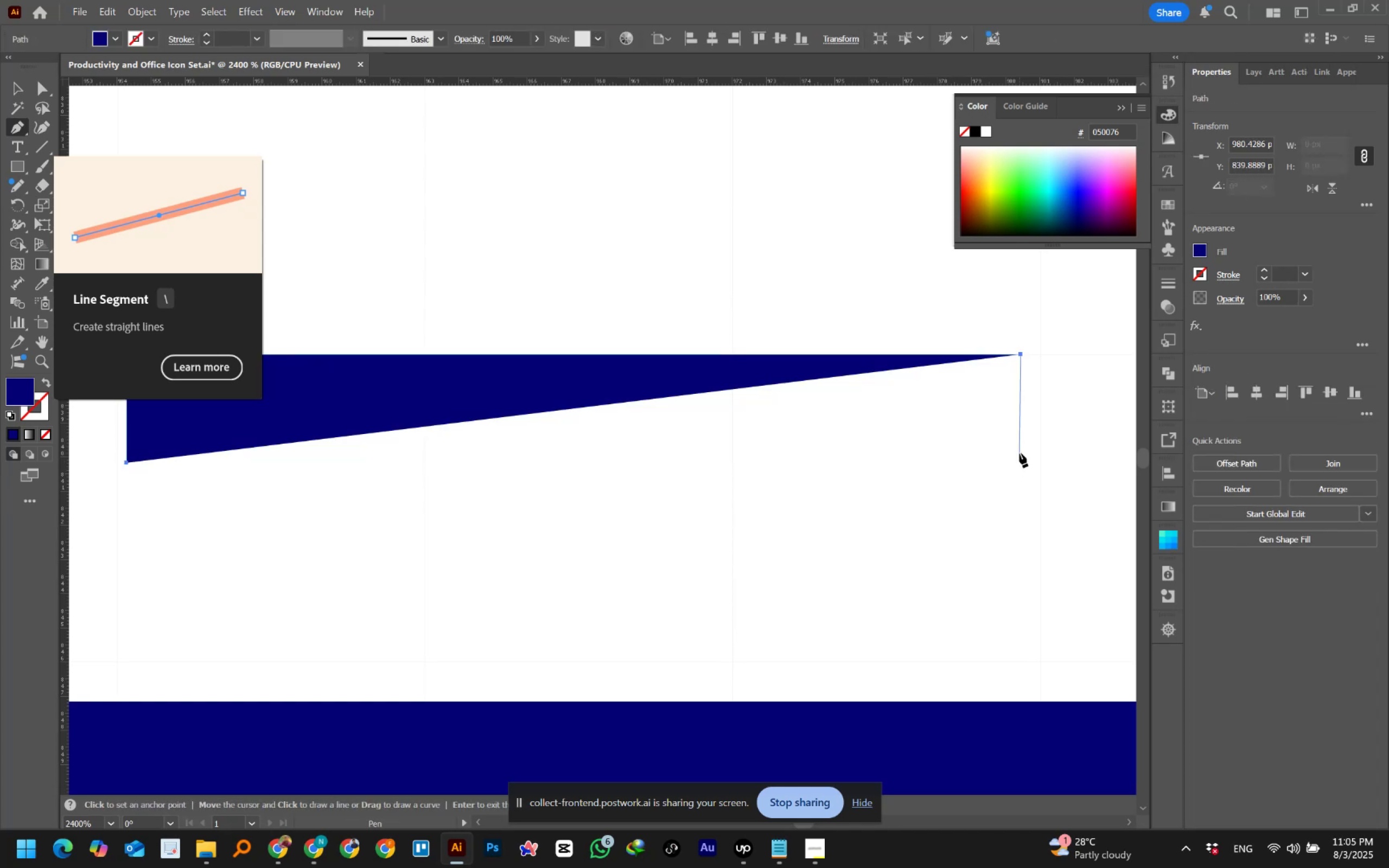 
hold_key(key=ShiftLeft, duration=1.53)
left_click([1018, 459])
 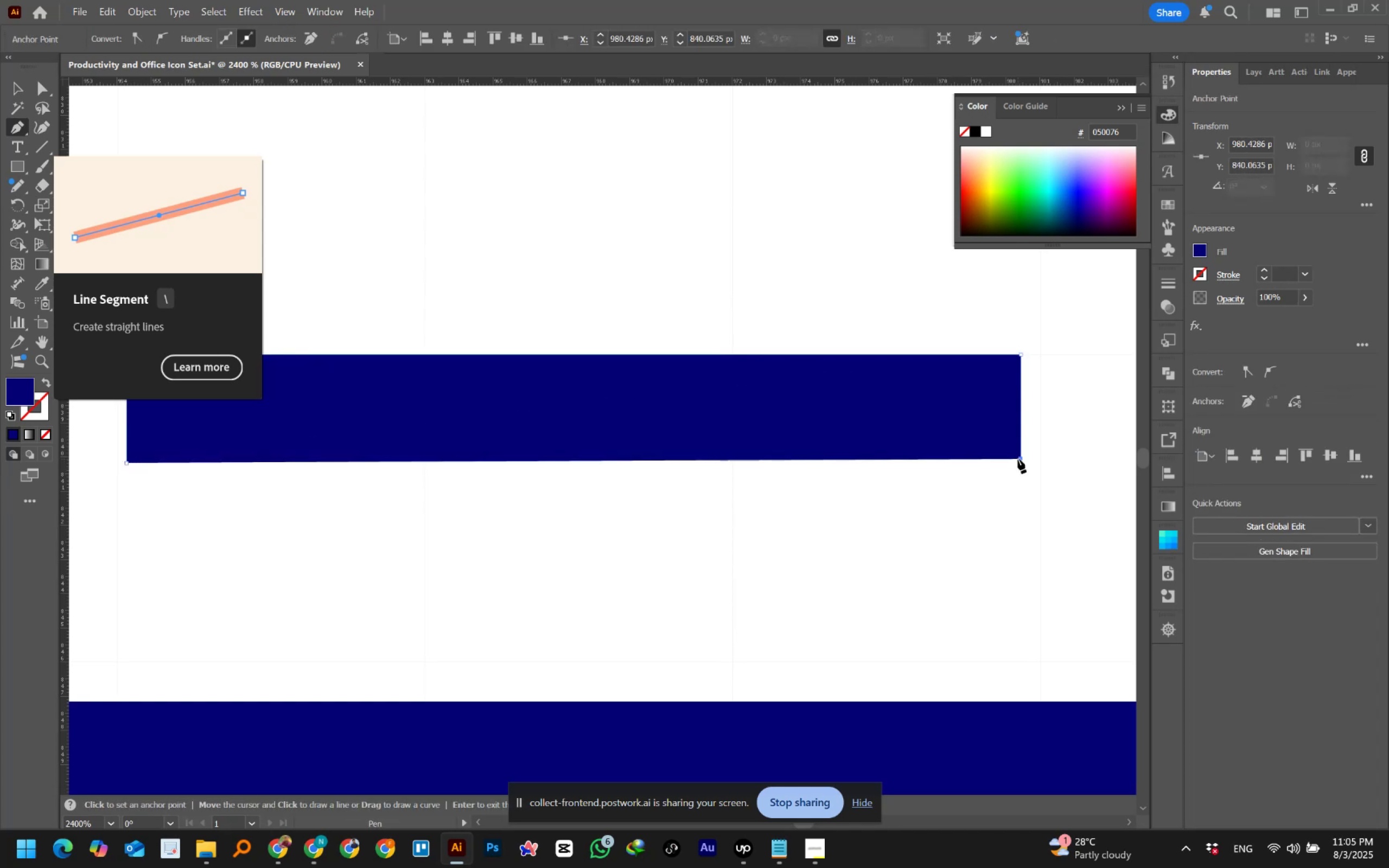 
hold_key(key=ShiftLeft, duration=0.67)
 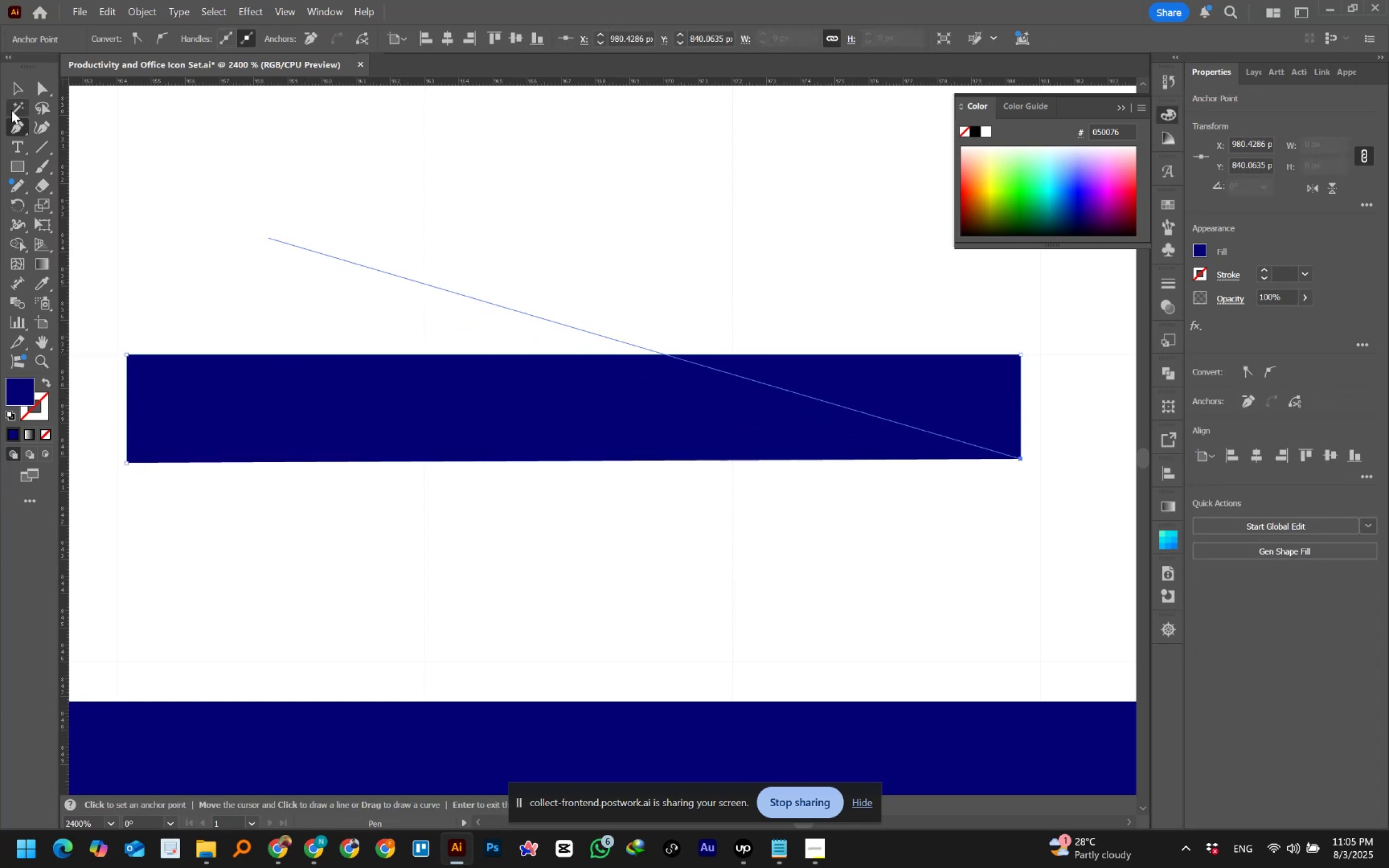 
left_click([12, 81])
 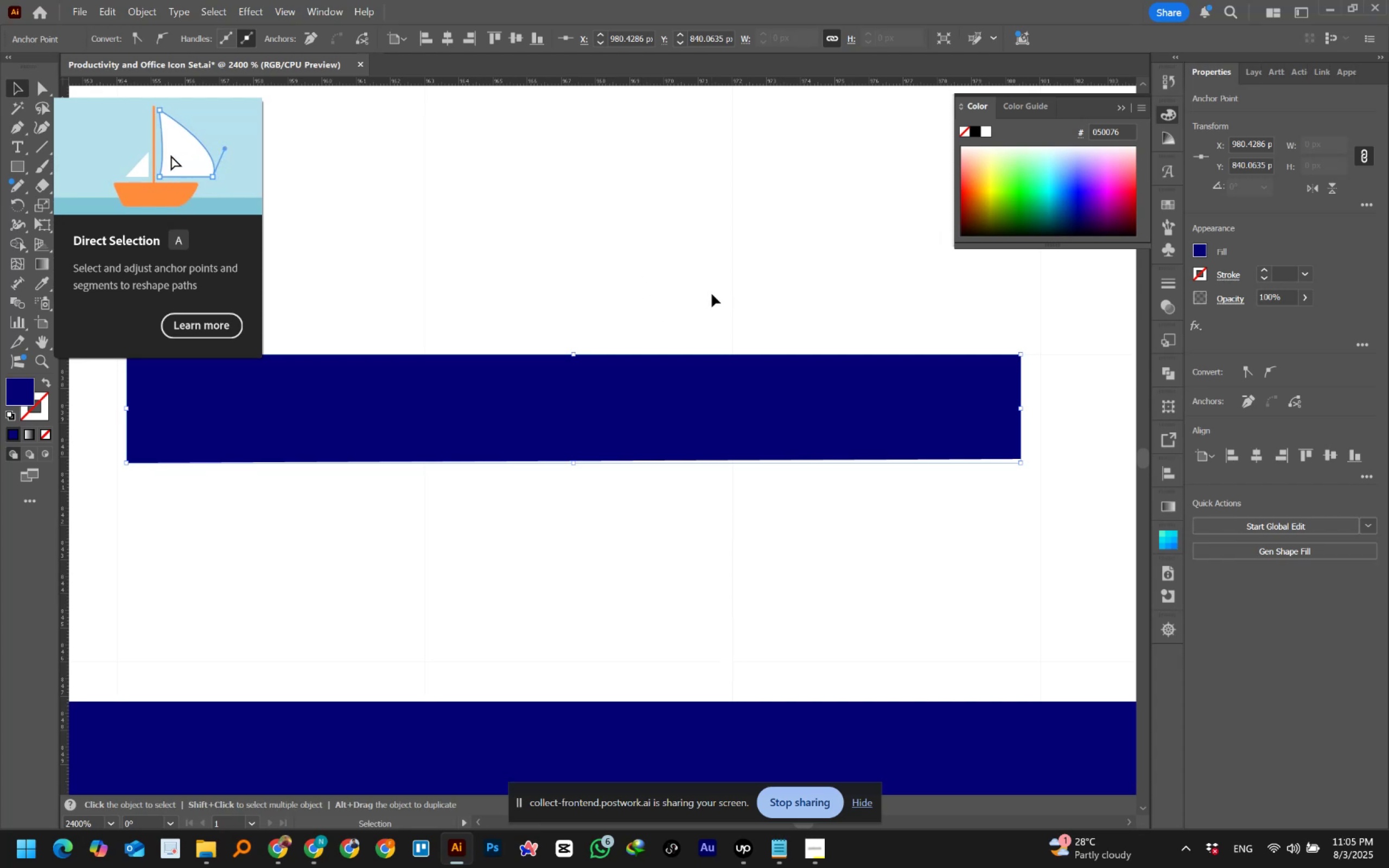 
wait(6.81)
 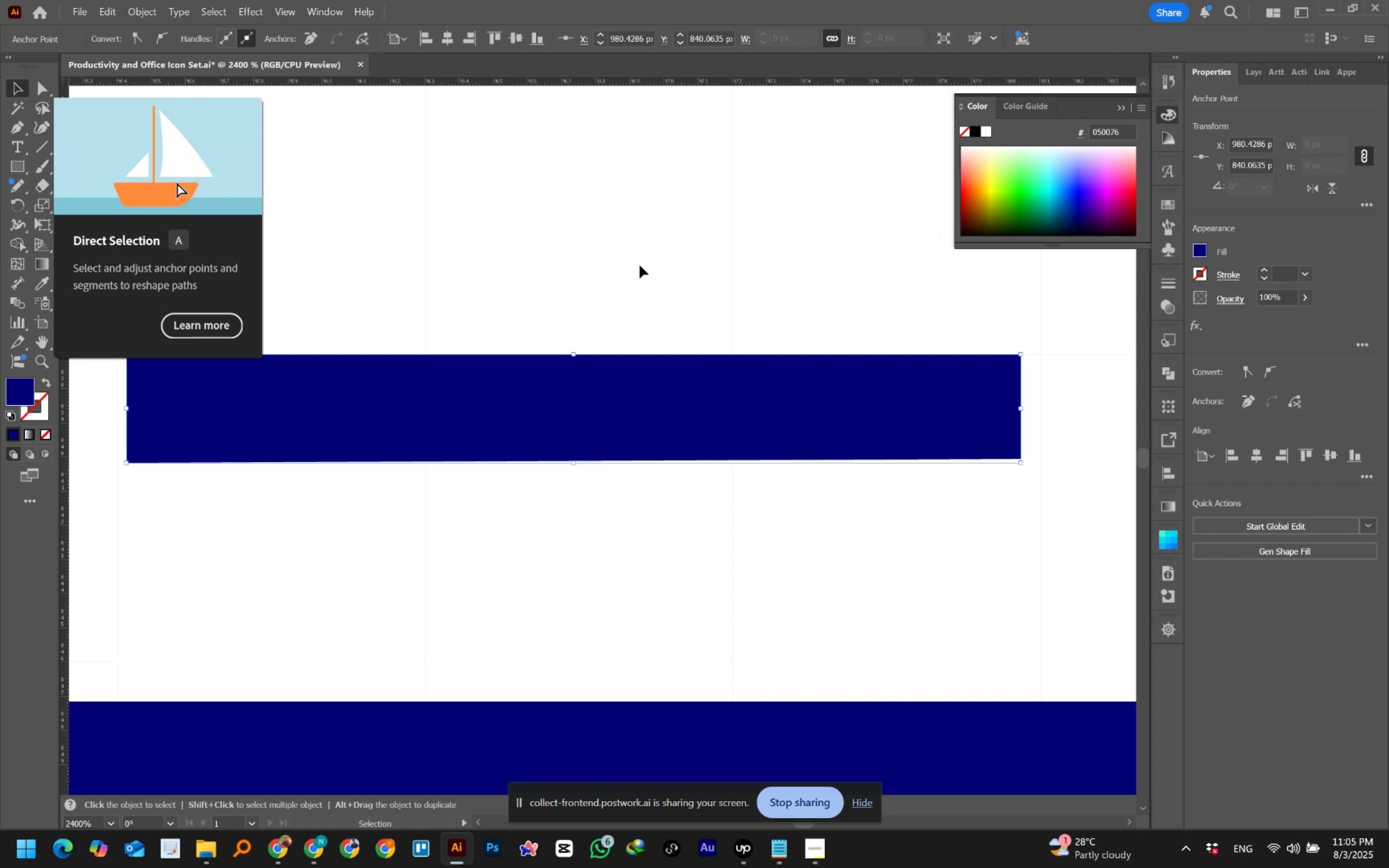 
hold_key(key=AltLeft, duration=0.55)
scroll: coordinate [1054, 455], scroll_direction: up, amount: 4.0
 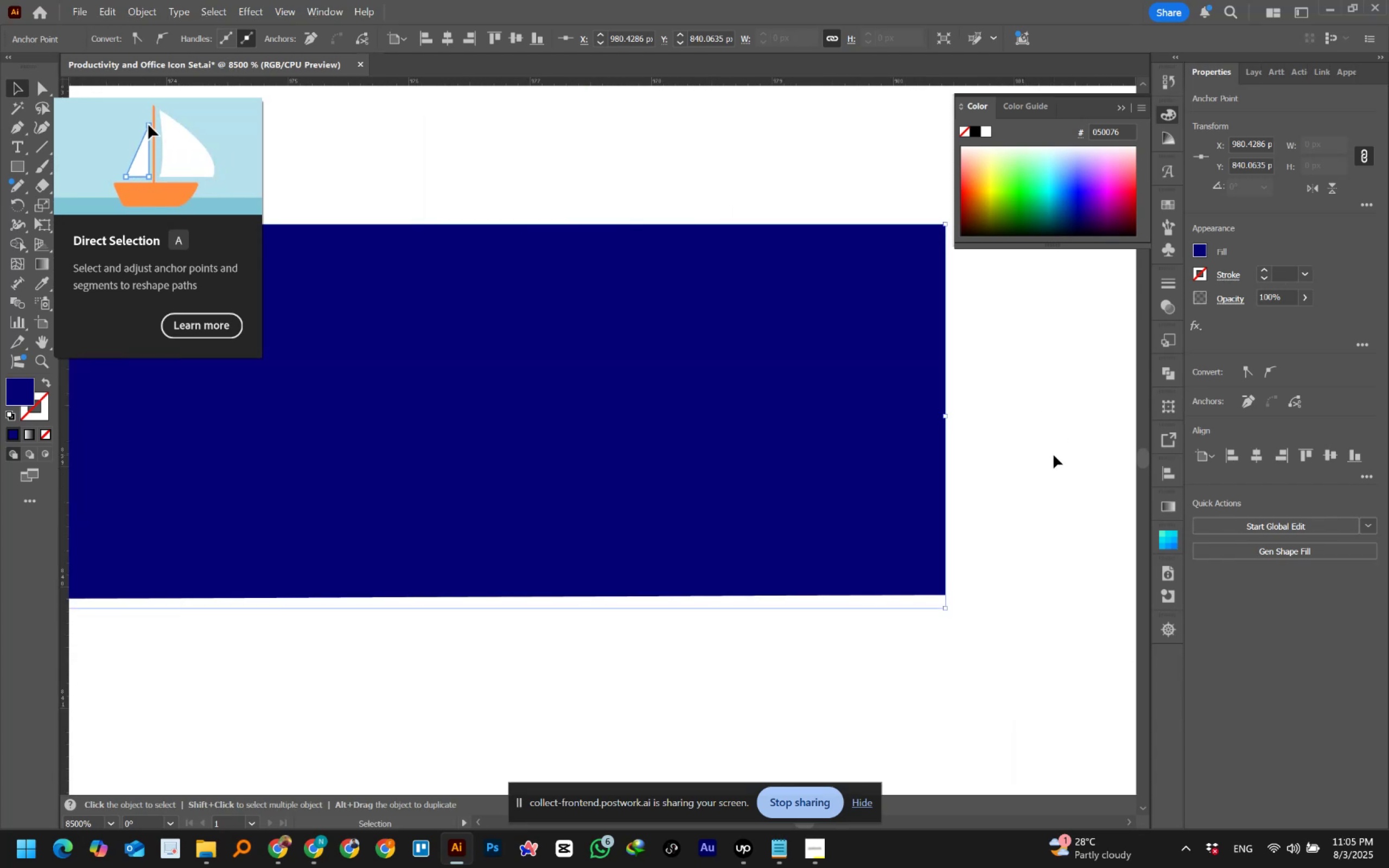 
hold_key(key=AltLeft, duration=0.66)
scroll: coordinate [978, 603], scroll_direction: up, amount: 2.0
 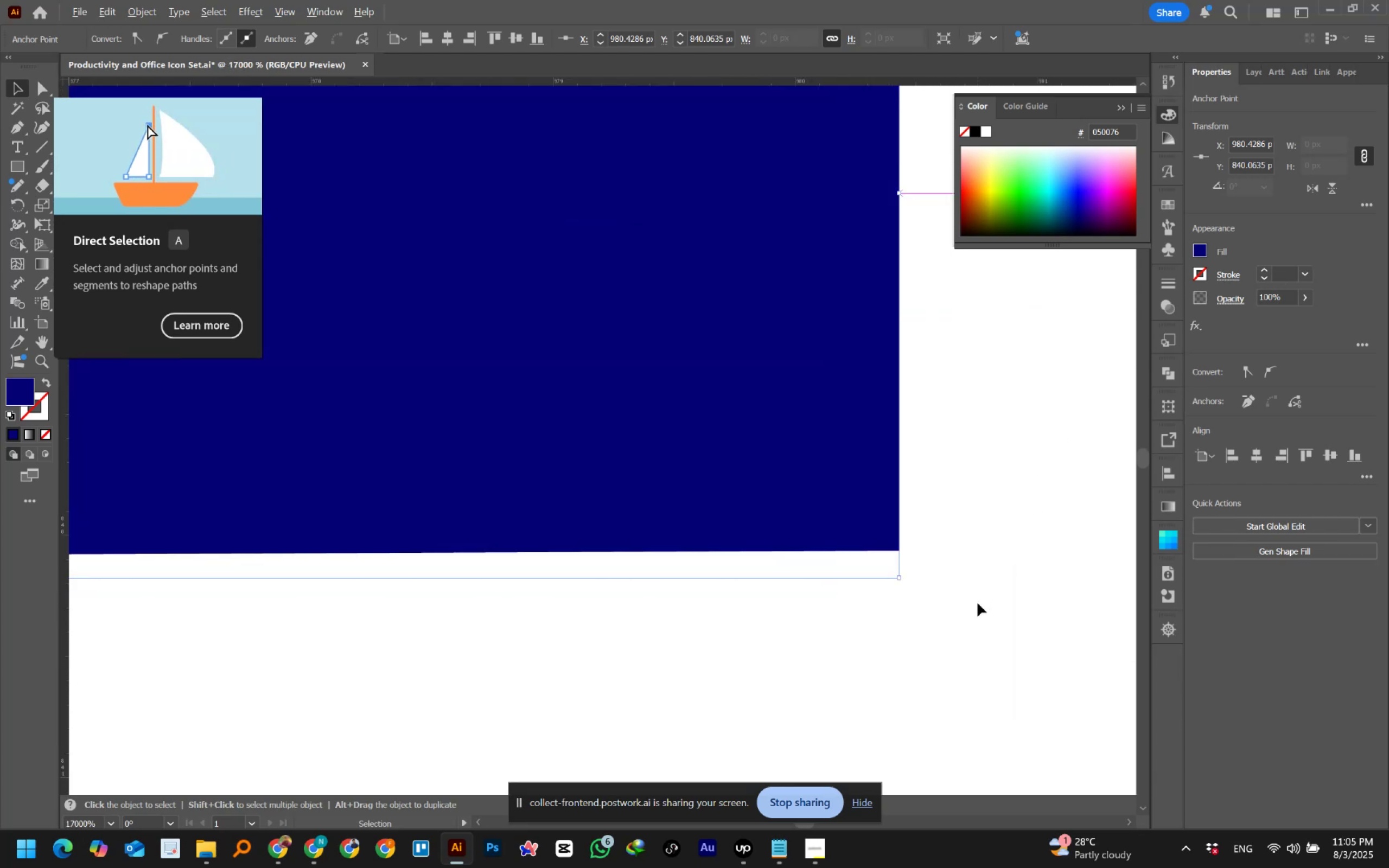 
hold_key(key=Space, duration=0.69)
 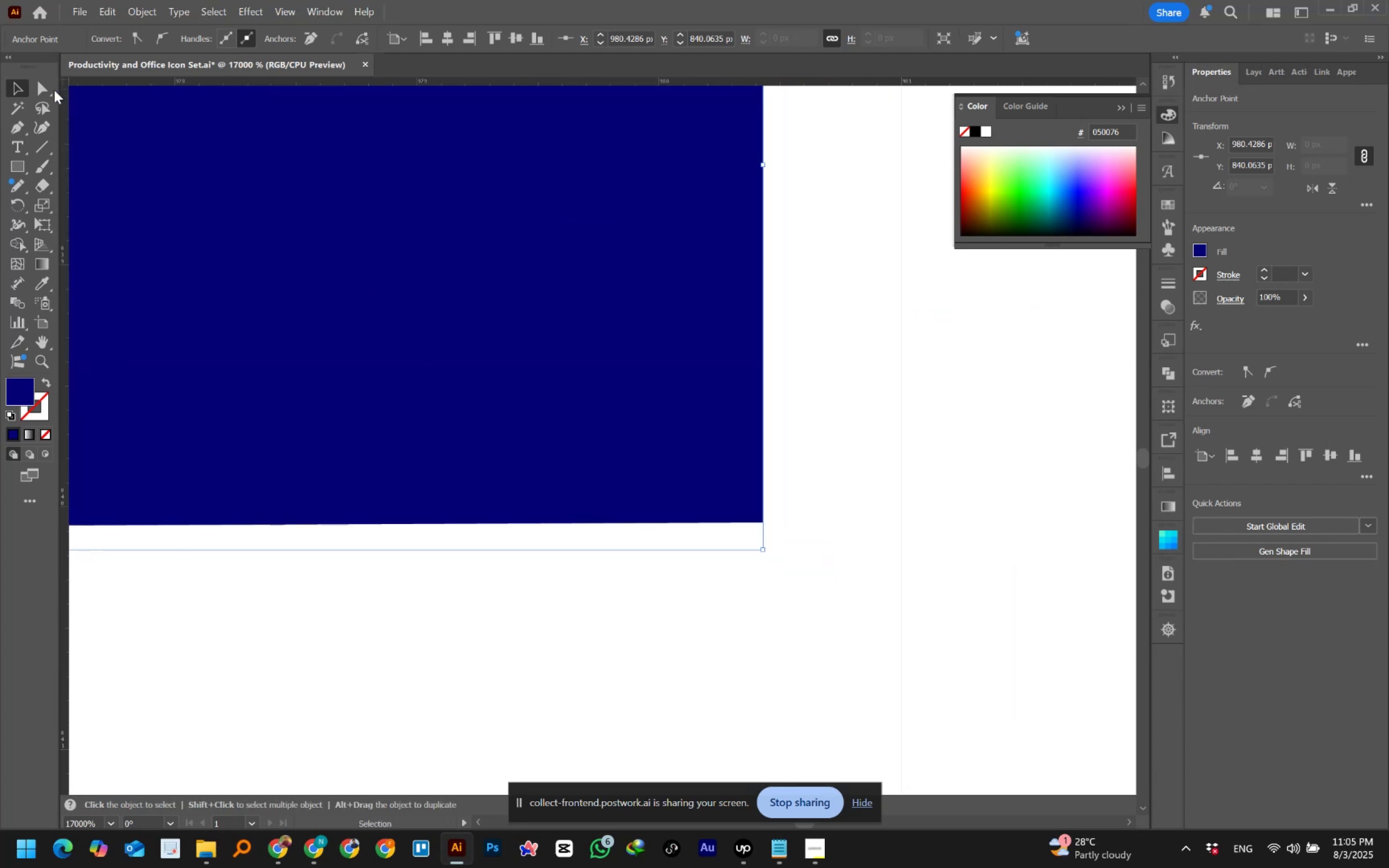 
left_click([44, 86])
 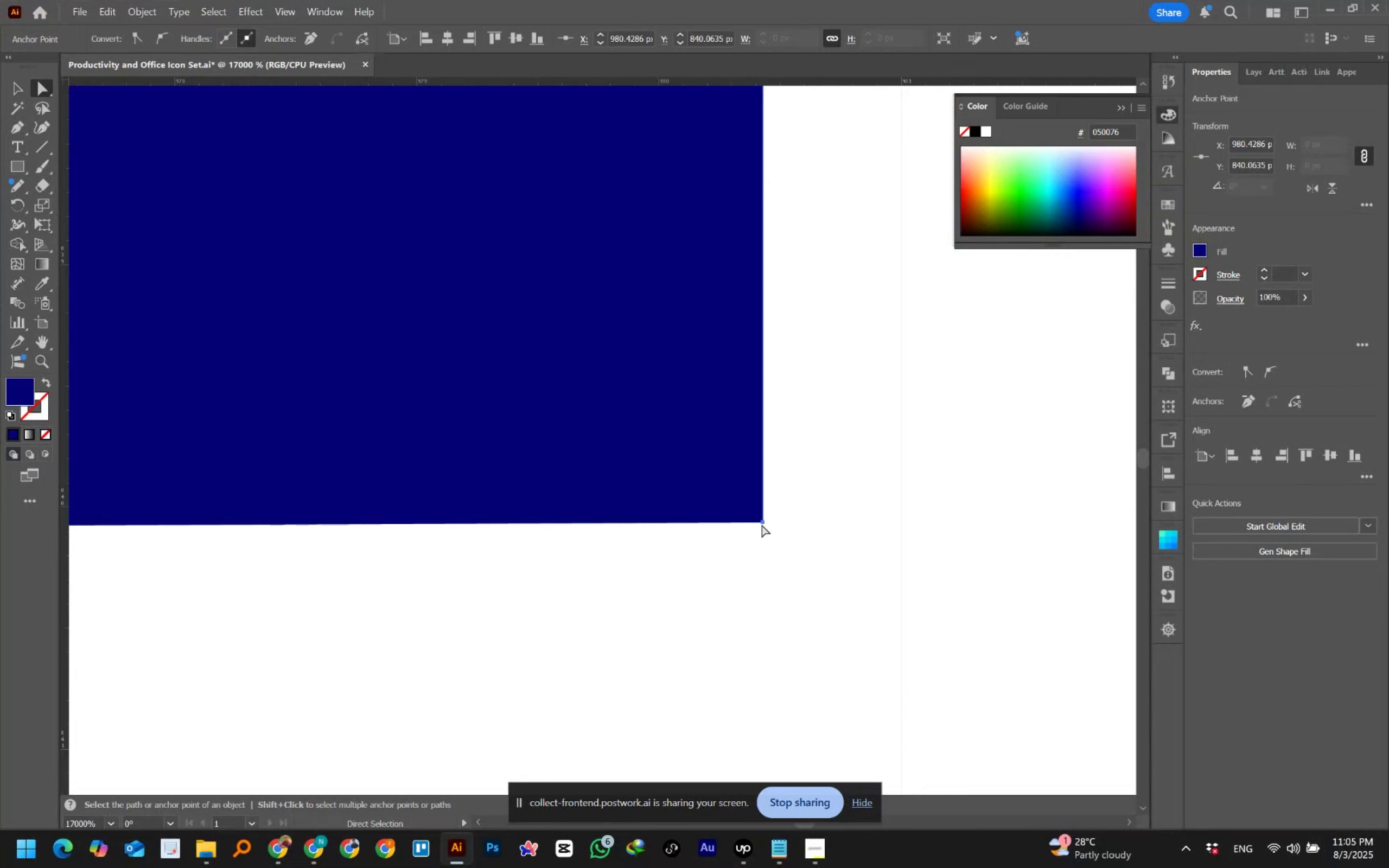 
left_click([763, 522])
 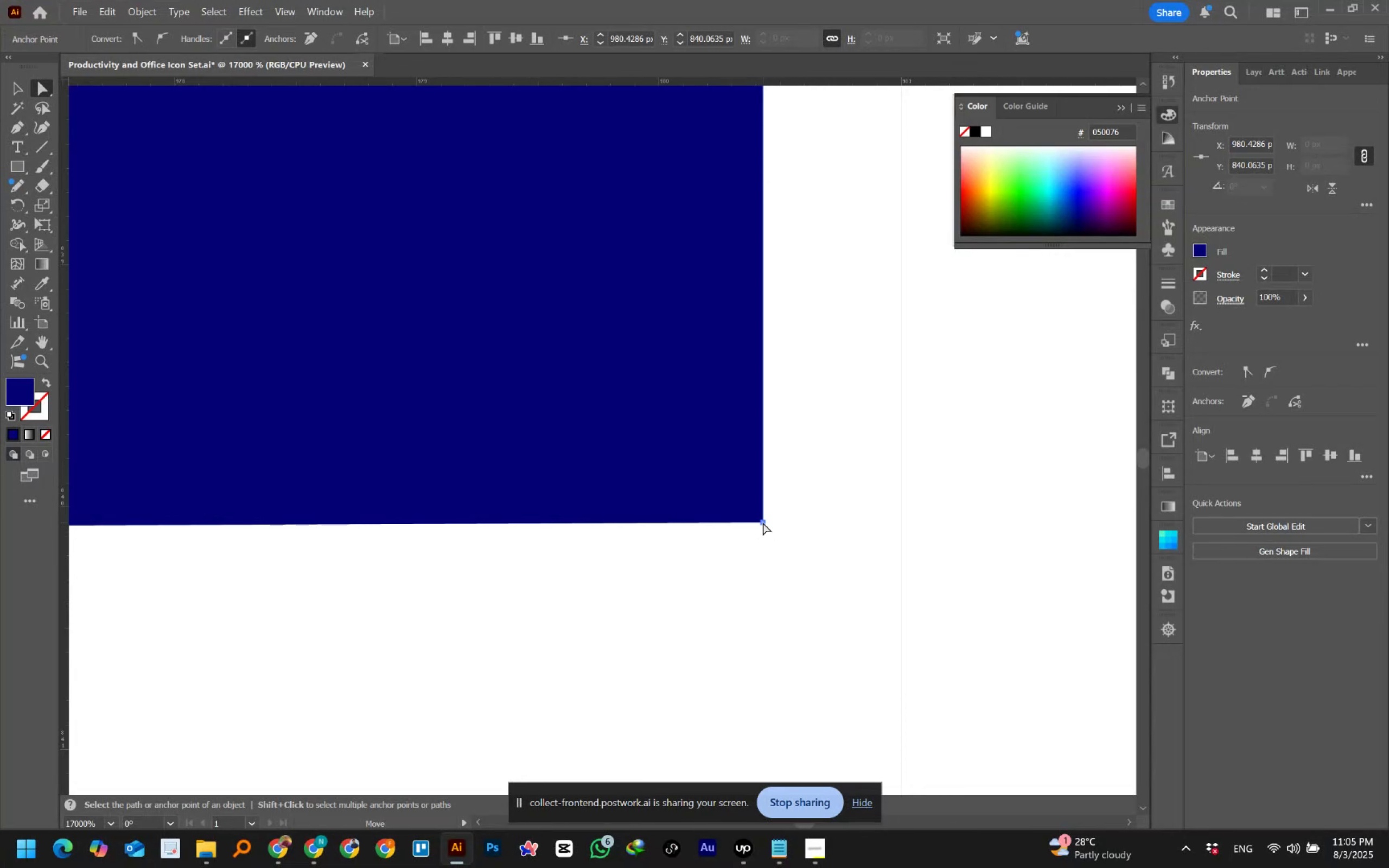 
hold_key(key=ShiftLeft, duration=1.5)
 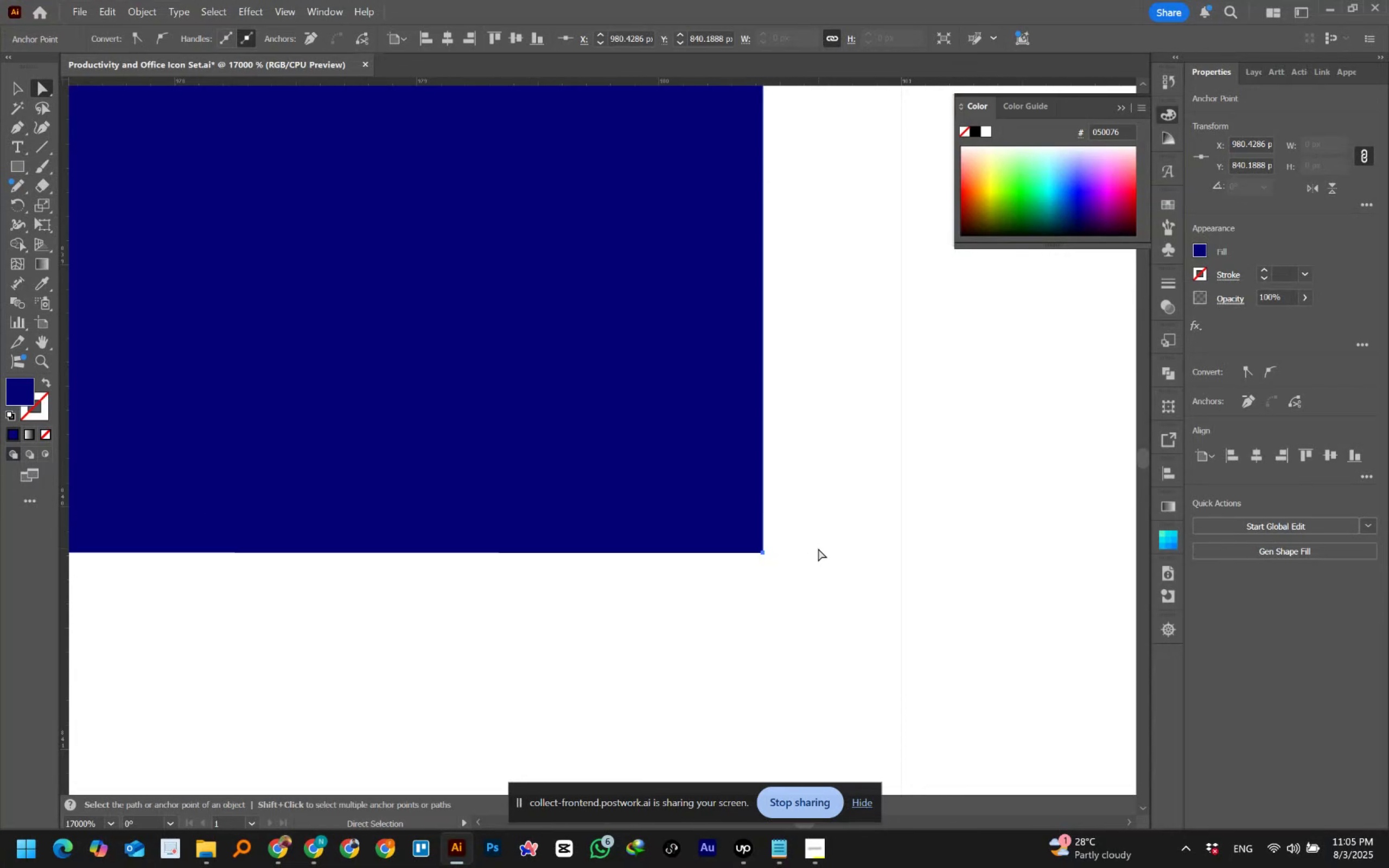 
hold_key(key=ShiftLeft, duration=0.31)
 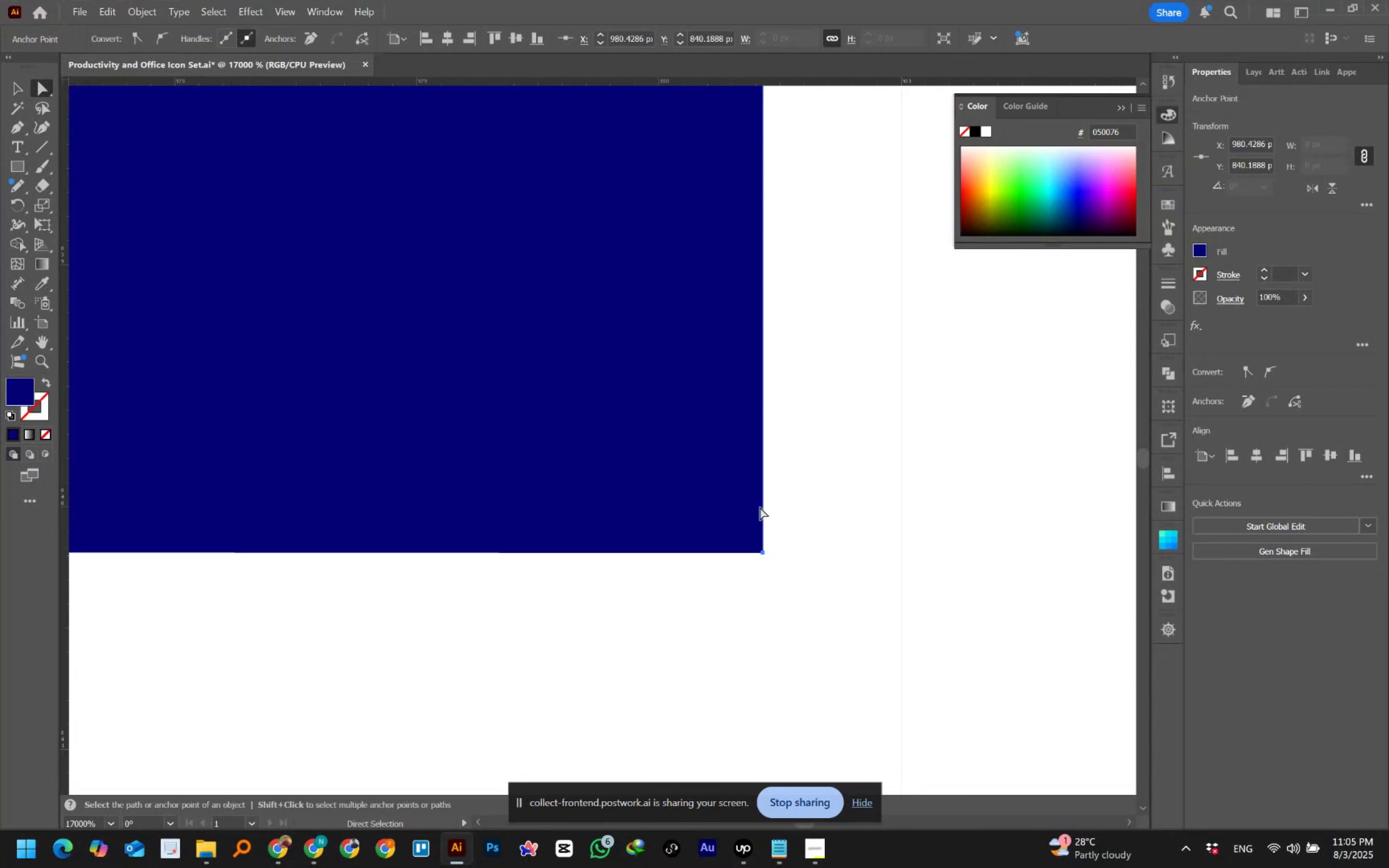 
left_click([12, 86])
 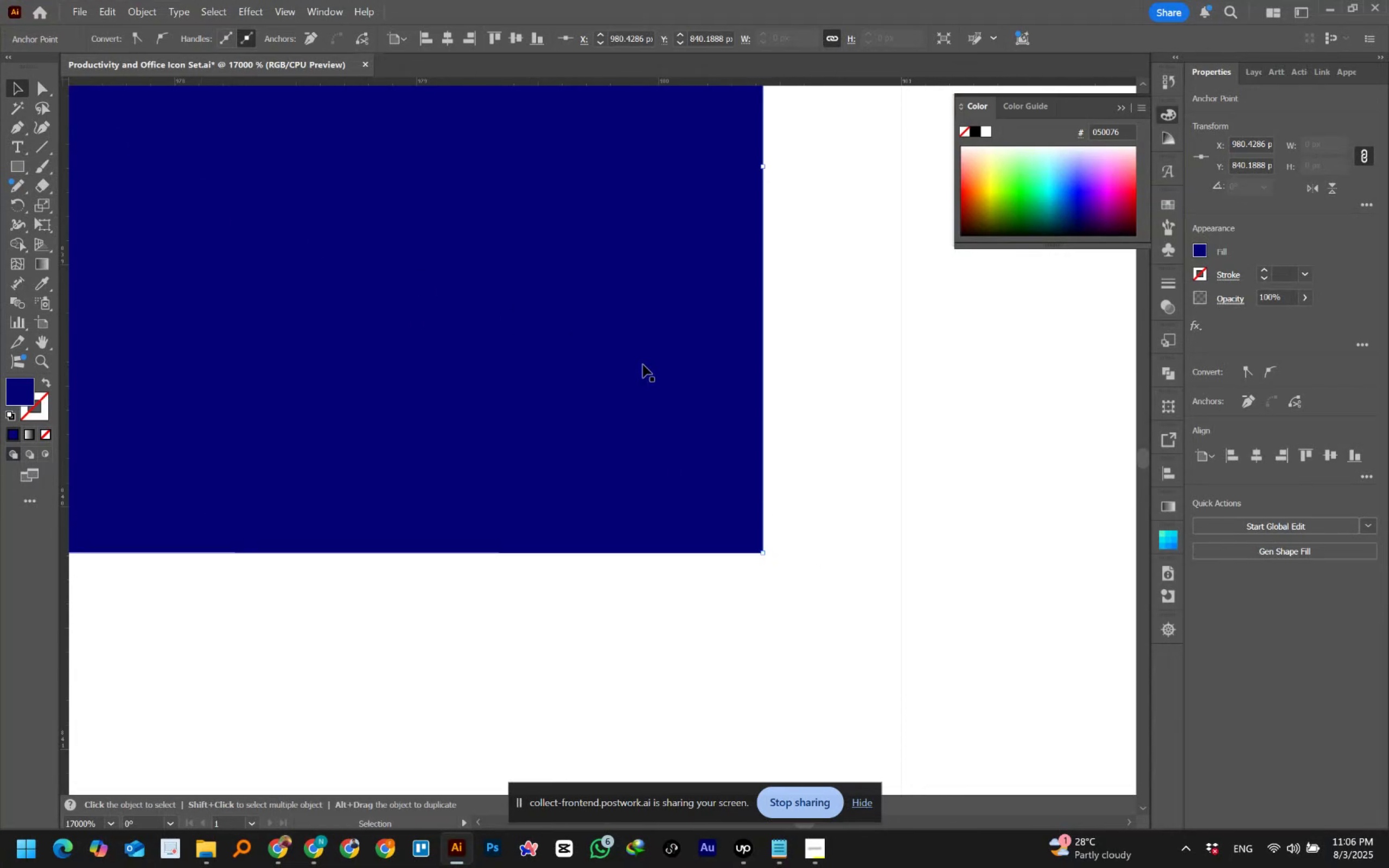 
hold_key(key=AltLeft, duration=2.06)
scroll: coordinate [806, 420], scroll_direction: down, amount: 5.0
 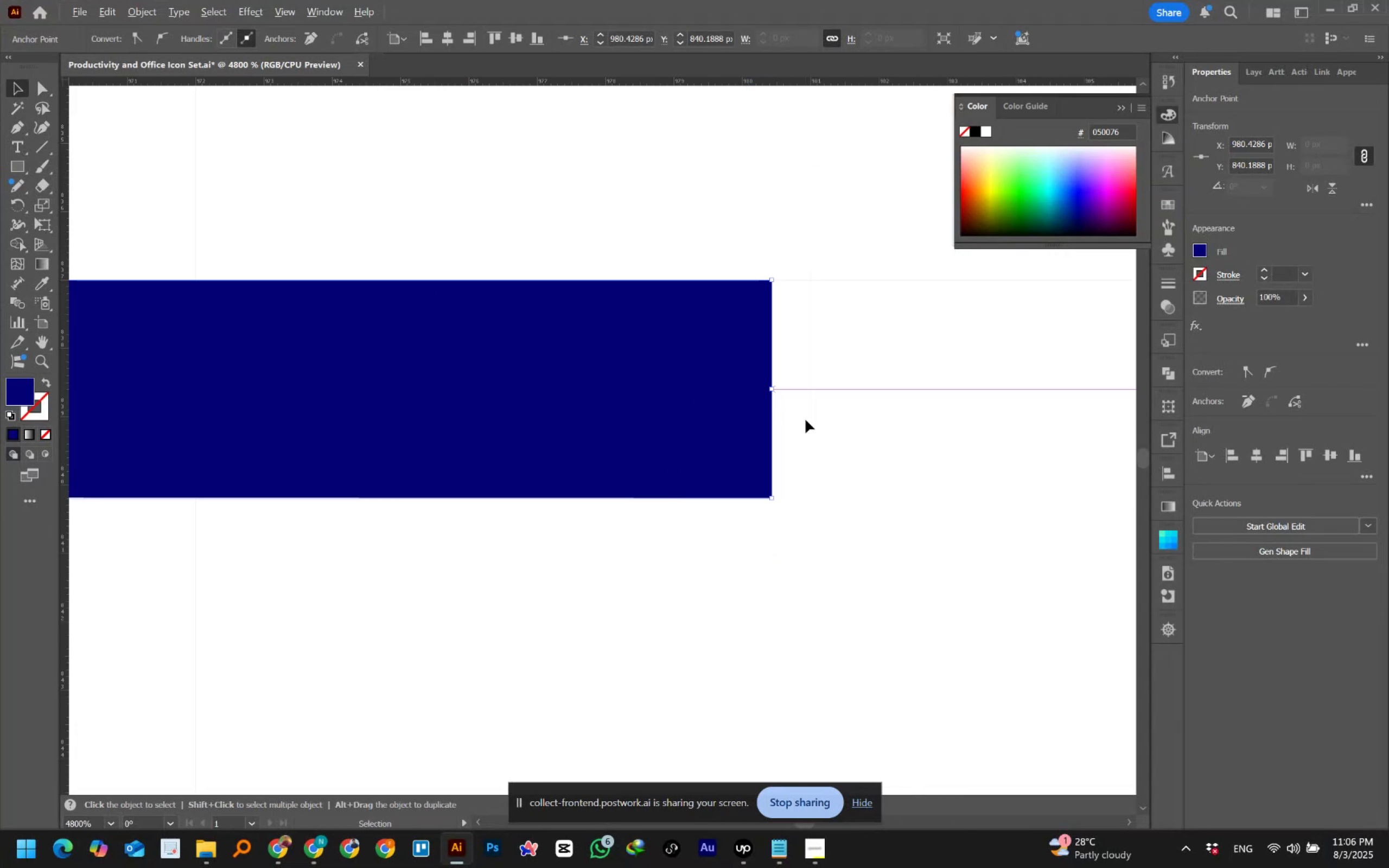 
hold_key(key=AltLeft, duration=0.66)
 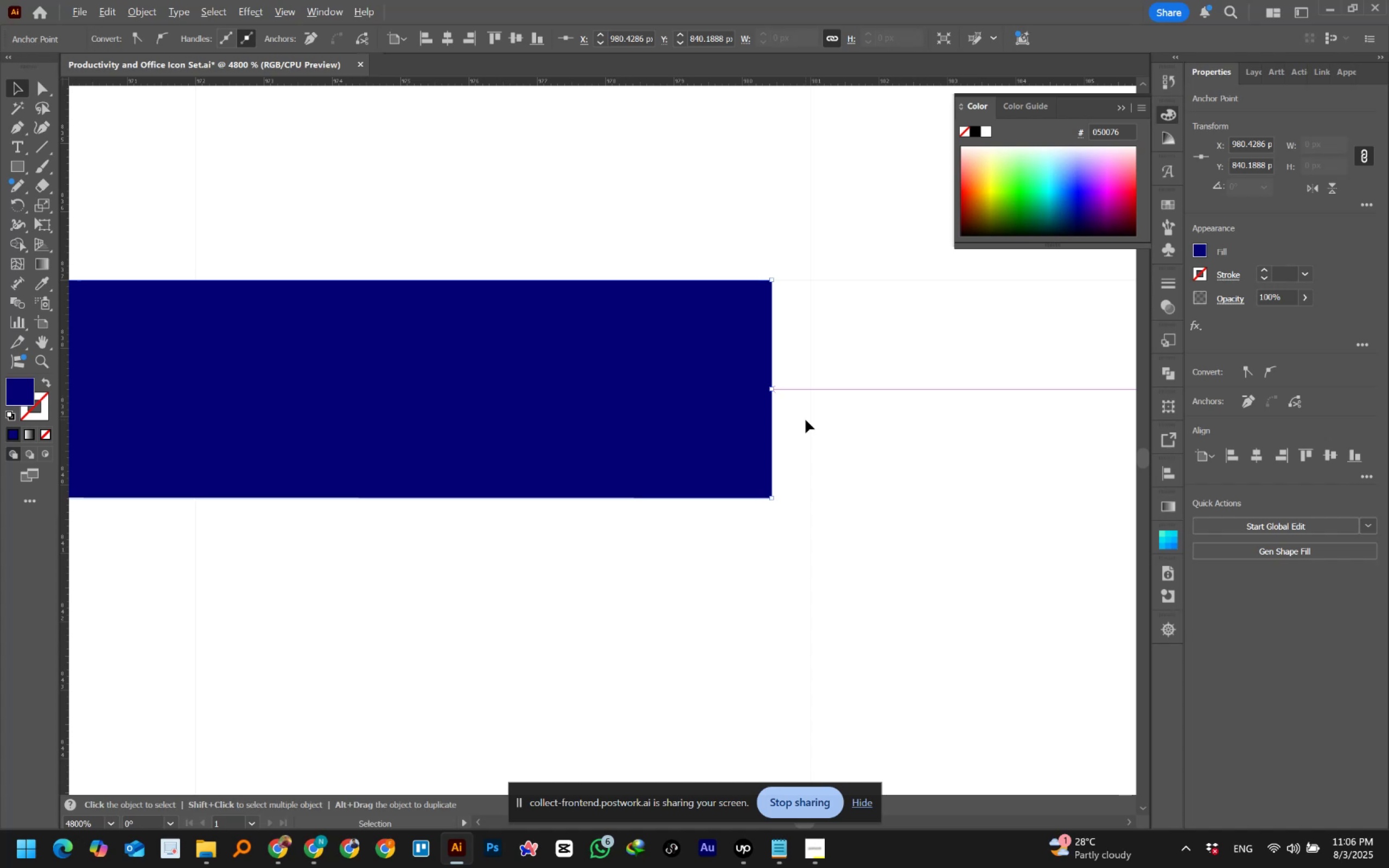 
hold_key(key=AltLeft, duration=0.68)
scroll: coordinate [806, 420], scroll_direction: down, amount: 2.0
 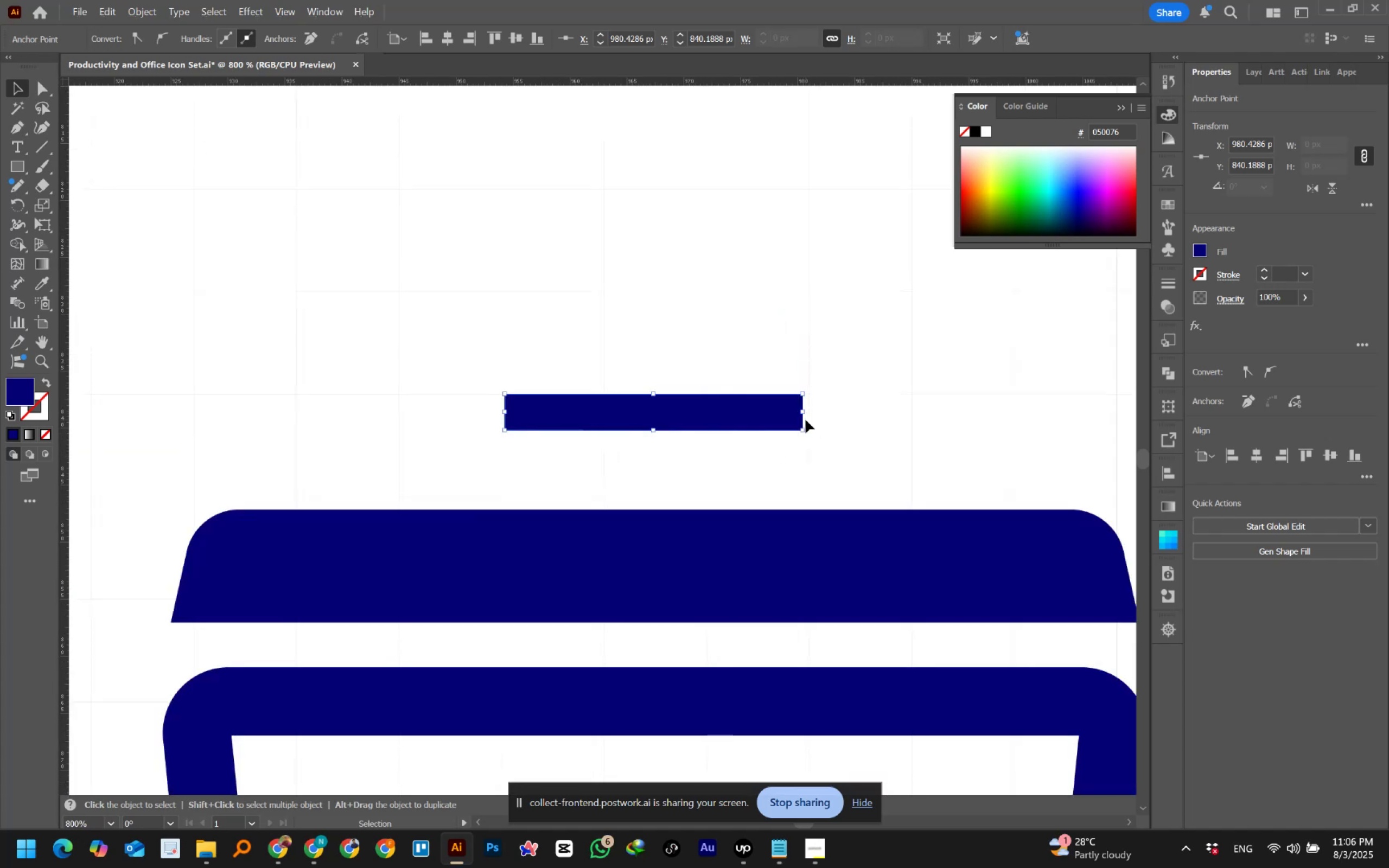 
hold_key(key=AltLeft, duration=0.74)
scroll: coordinate [806, 420], scroll_direction: down, amount: 2.0
 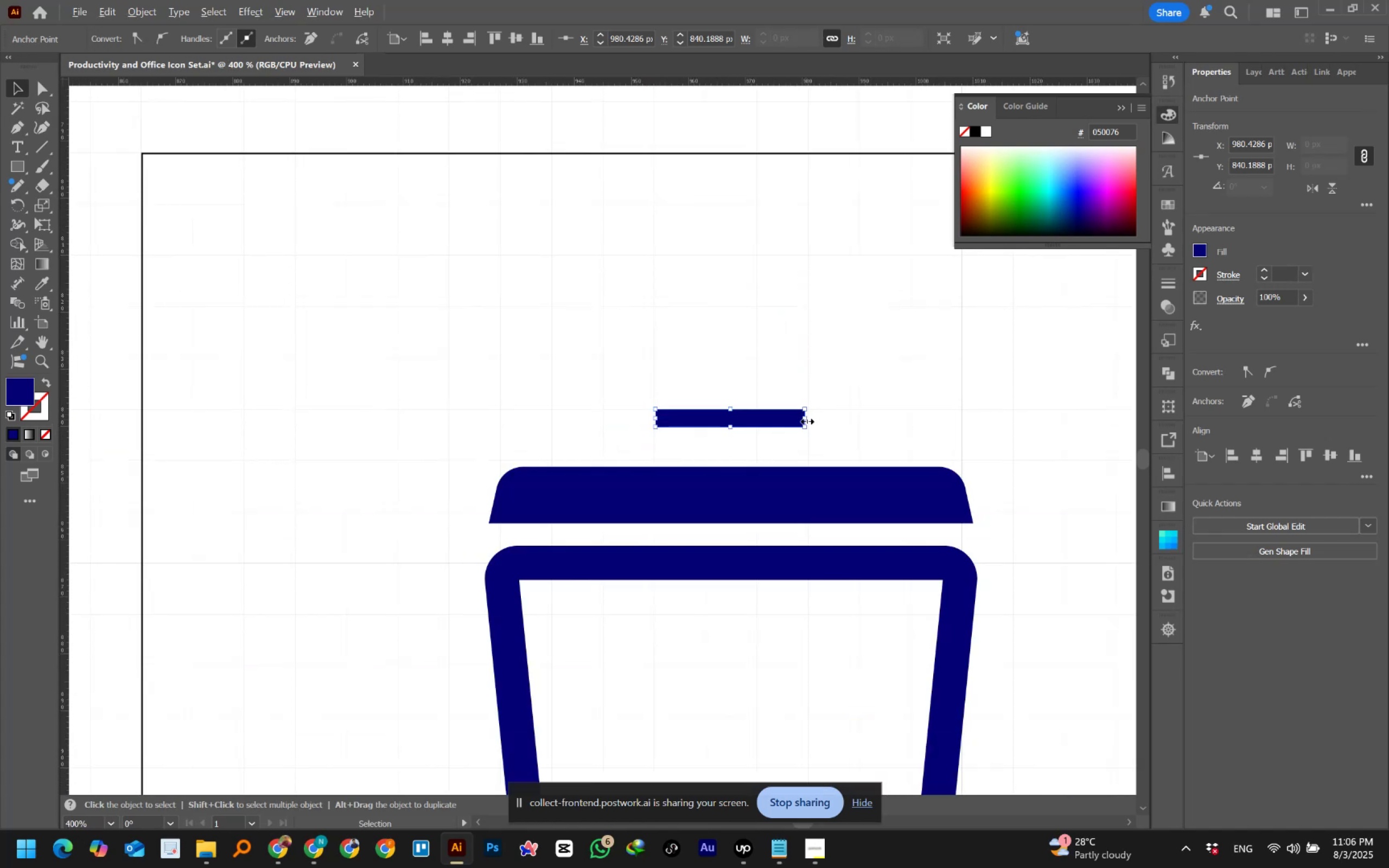 
hold_key(key=Space, duration=1.17)
 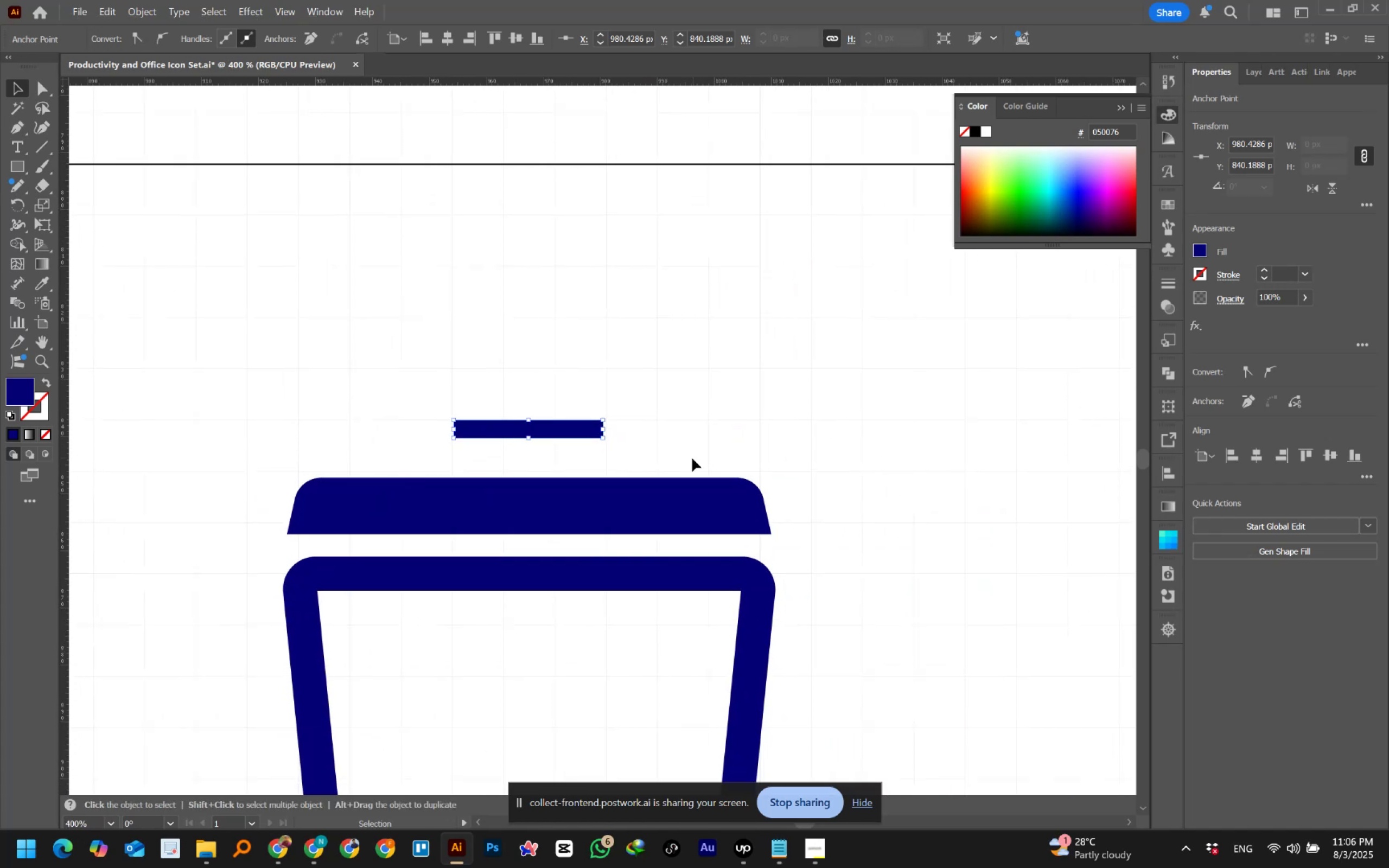 
hold_key(key=AltLeft, duration=0.55)
scroll: coordinate [691, 458], scroll_direction: down, amount: 2.0
 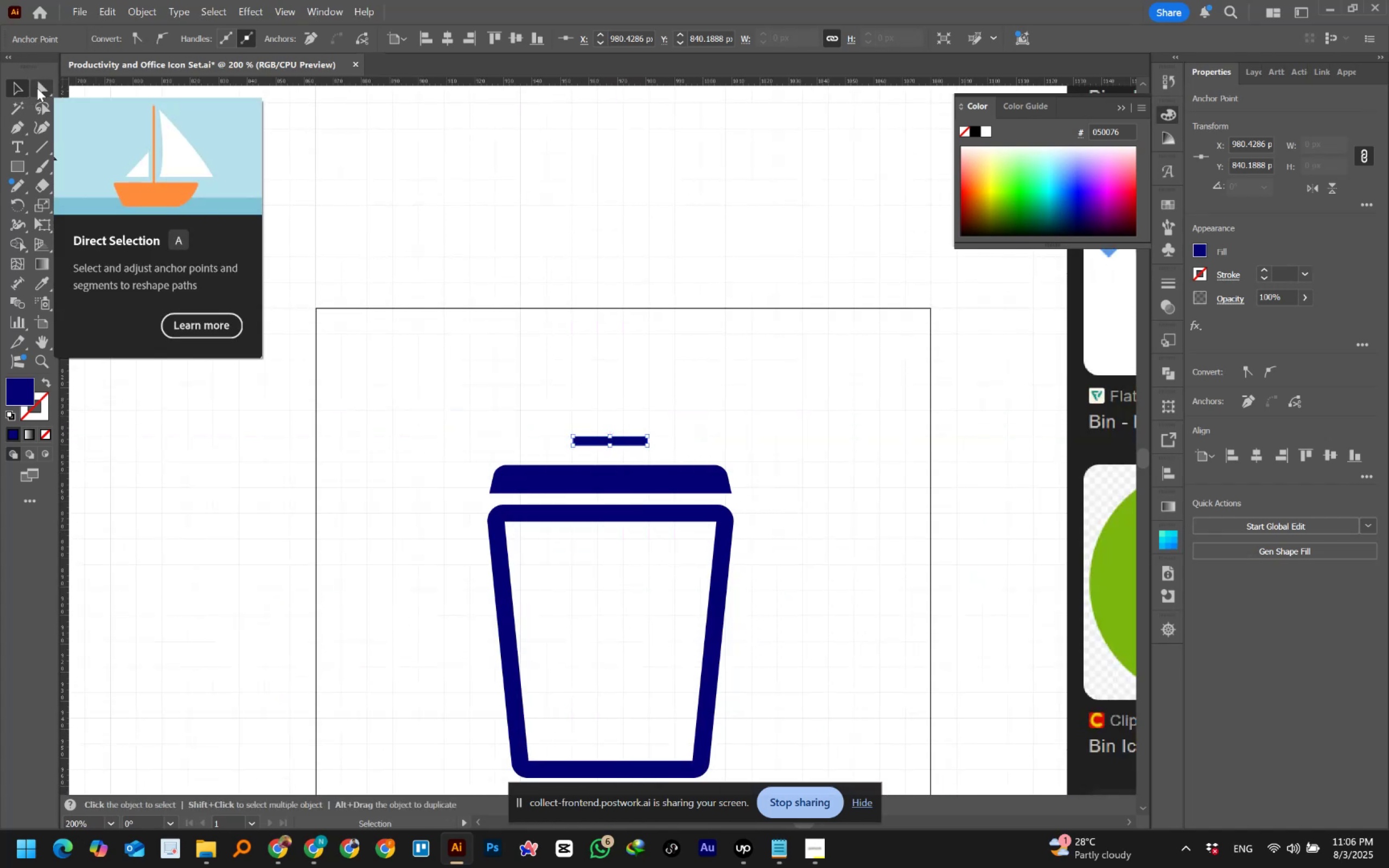 
left_click([660, 224])
 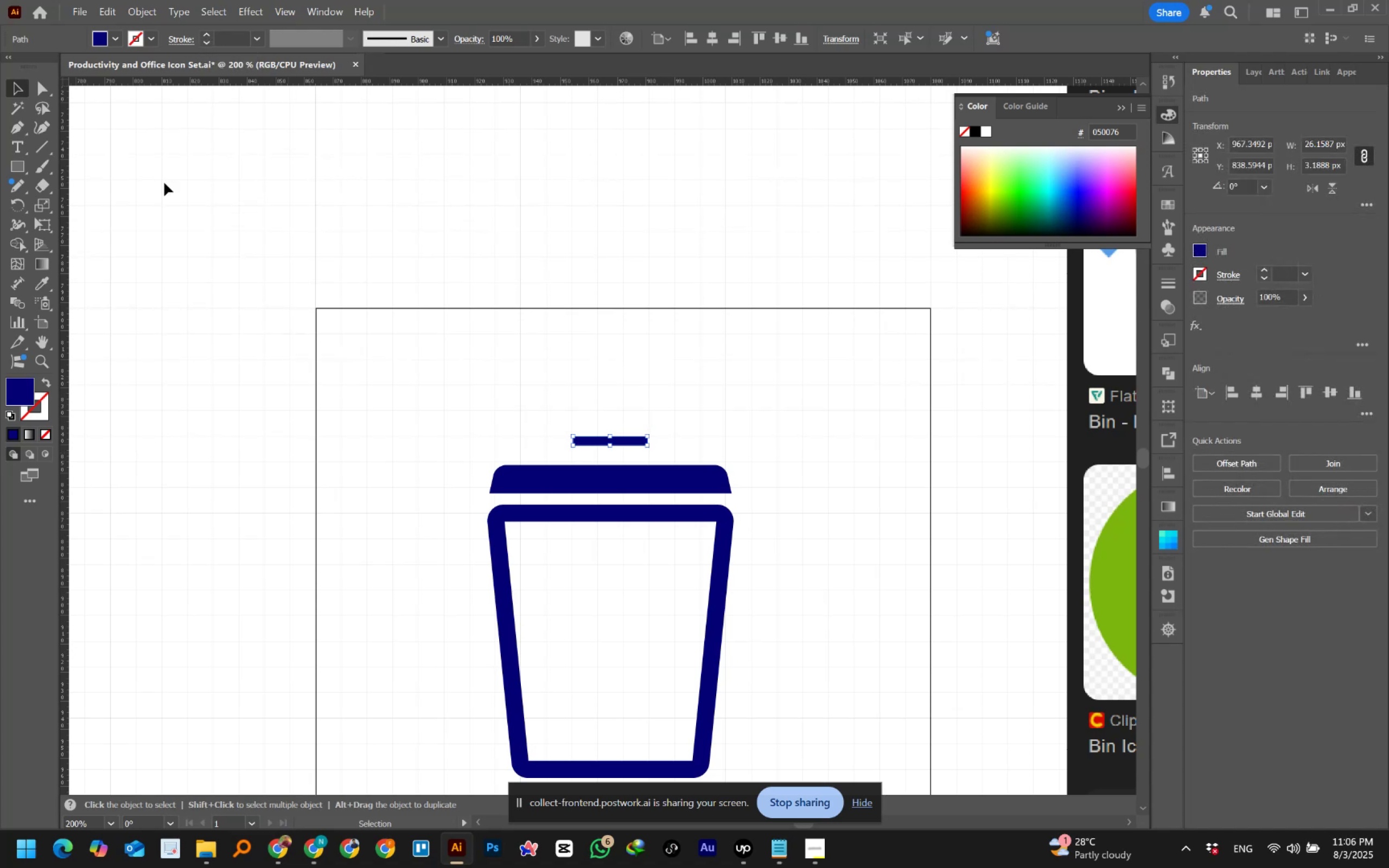 
left_click([50, 384])
 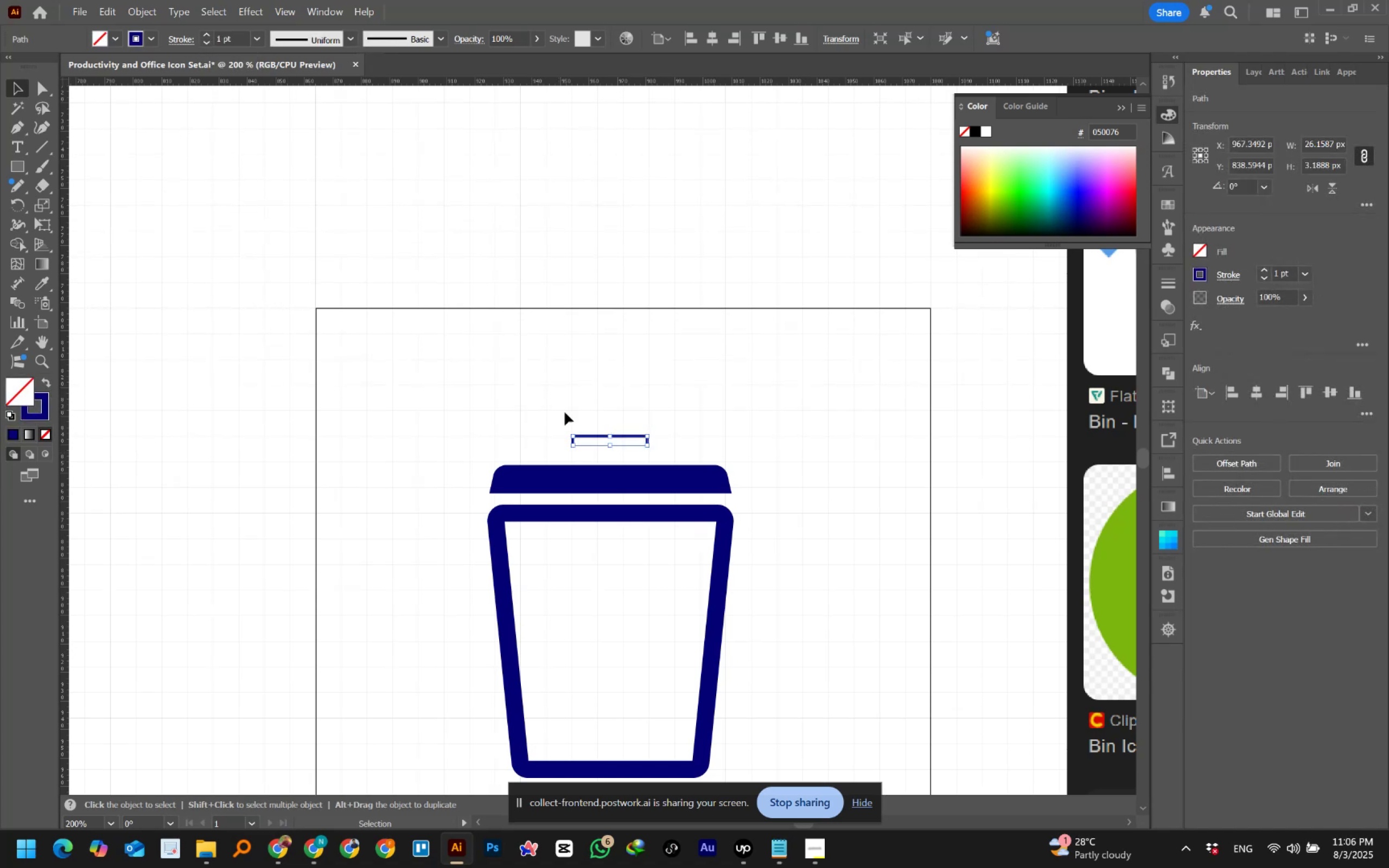 
hold_key(key=AltLeft, duration=0.41)
scroll: coordinate [564, 376], scroll_direction: down, amount: 2.0
 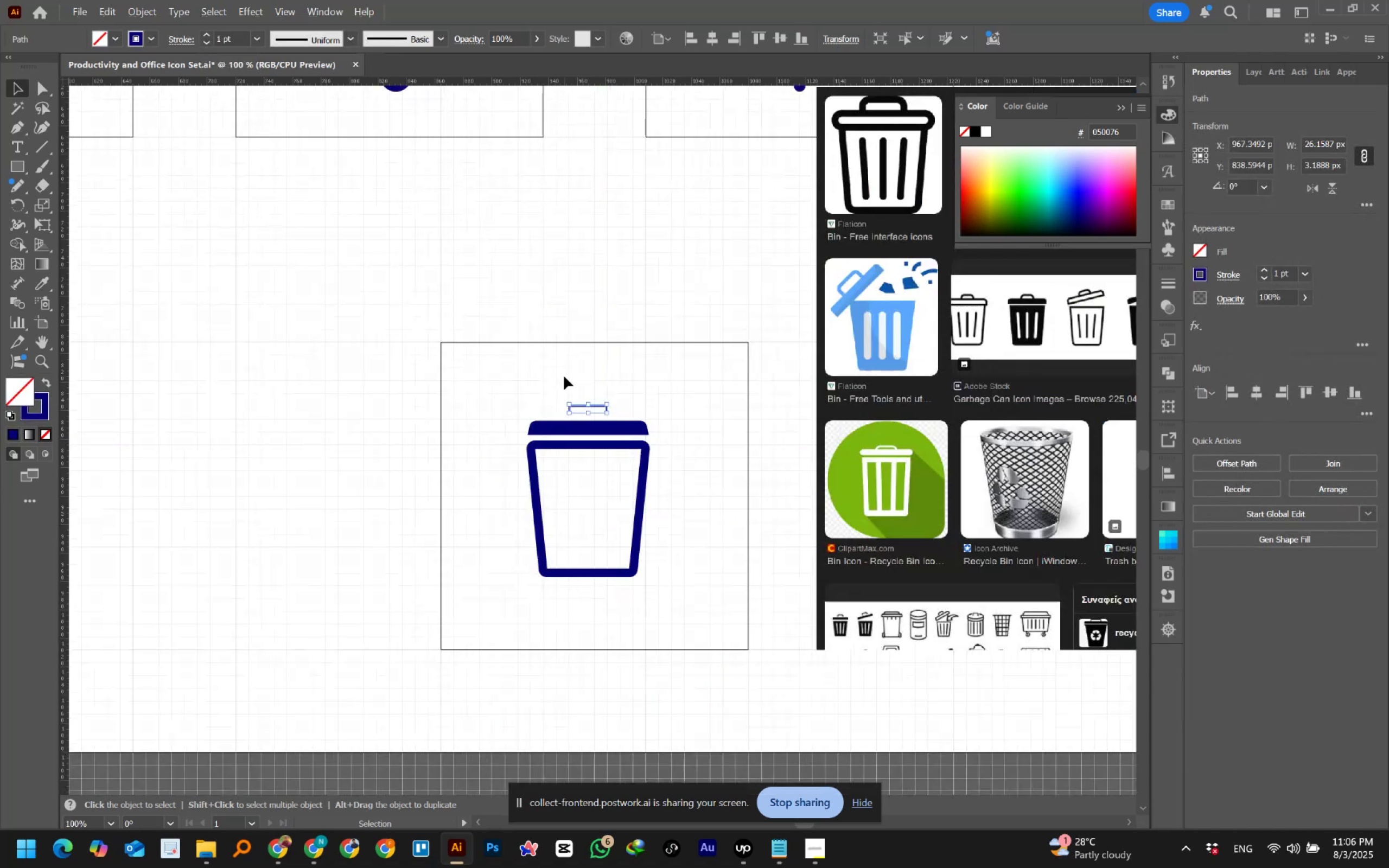 
hold_key(key=Space, duration=0.9)
 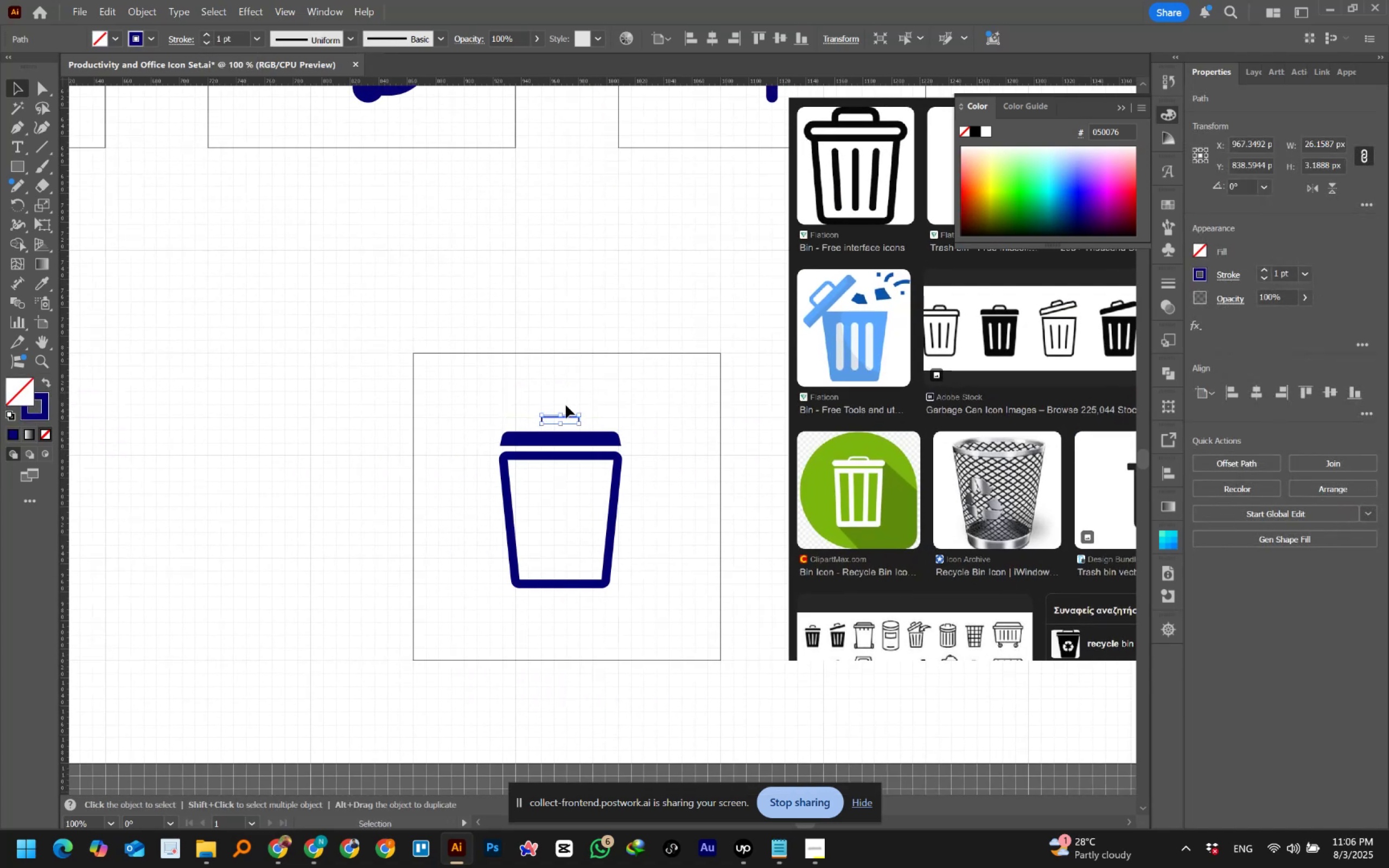 
hold_key(key=AltLeft, duration=0.79)
scroll: coordinate [569, 423], scroll_direction: up, amount: 3.0
 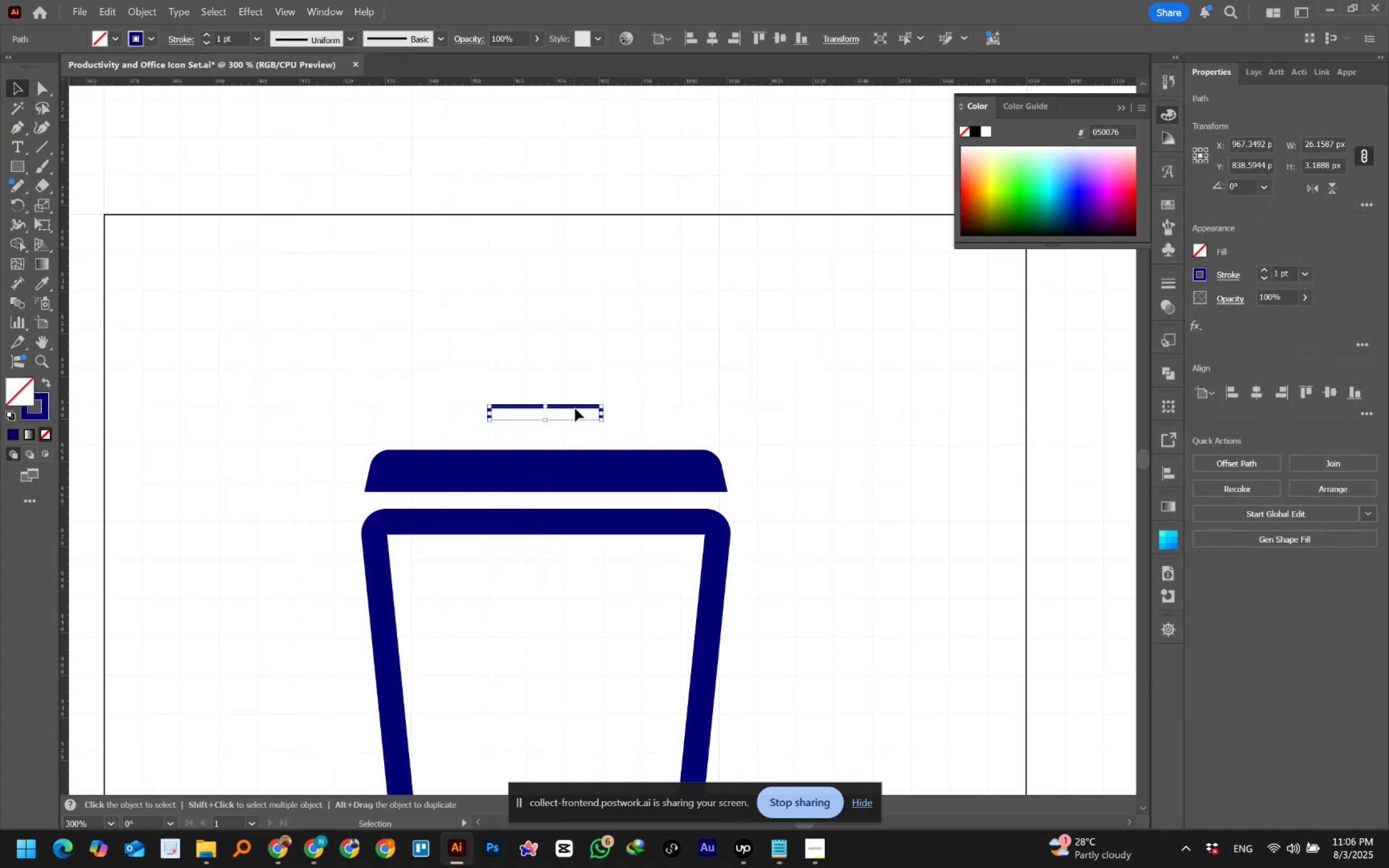 
hold_key(key=ShiftLeft, duration=1.5)
 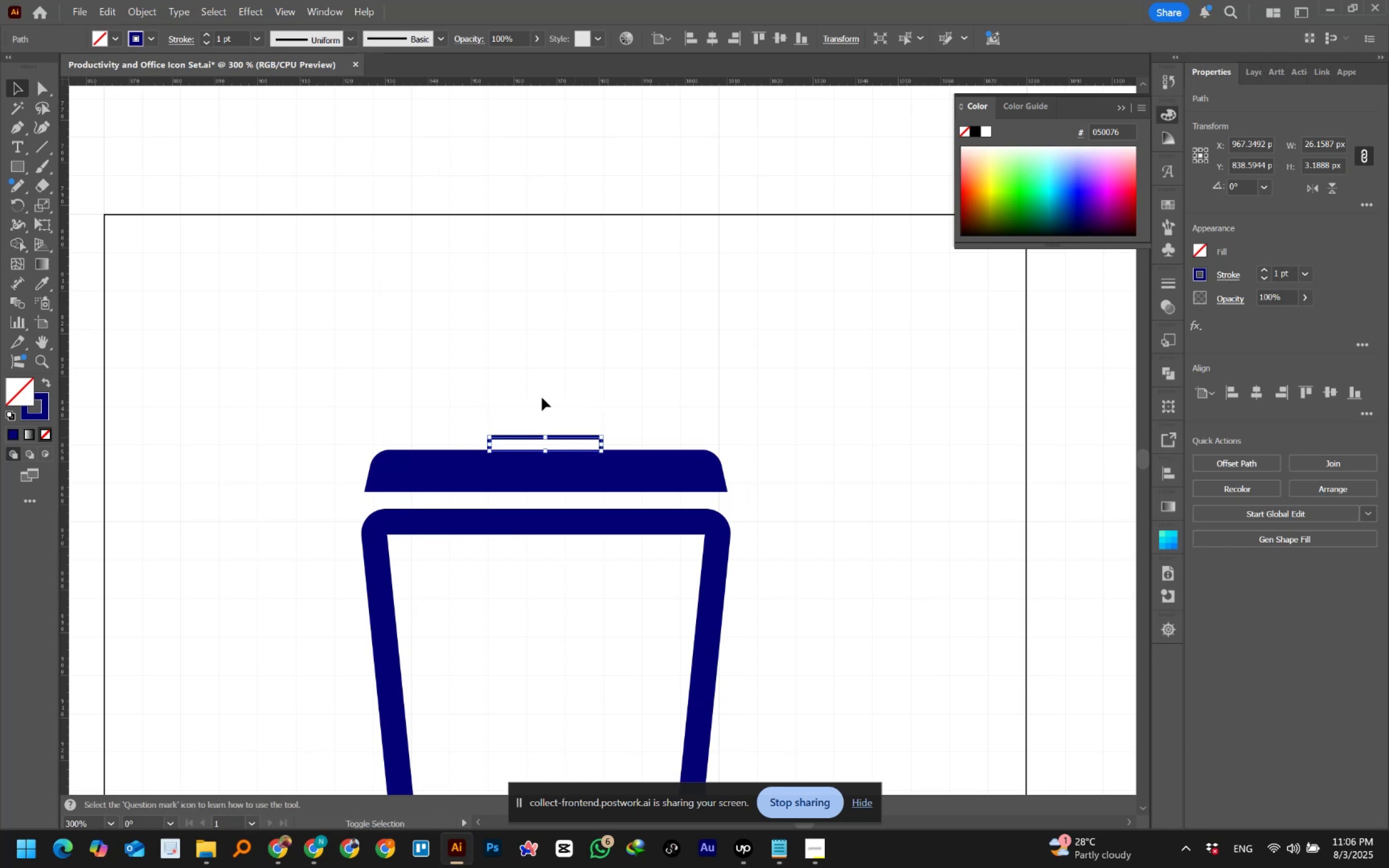 
hold_key(key=ShiftLeft, duration=0.64)
 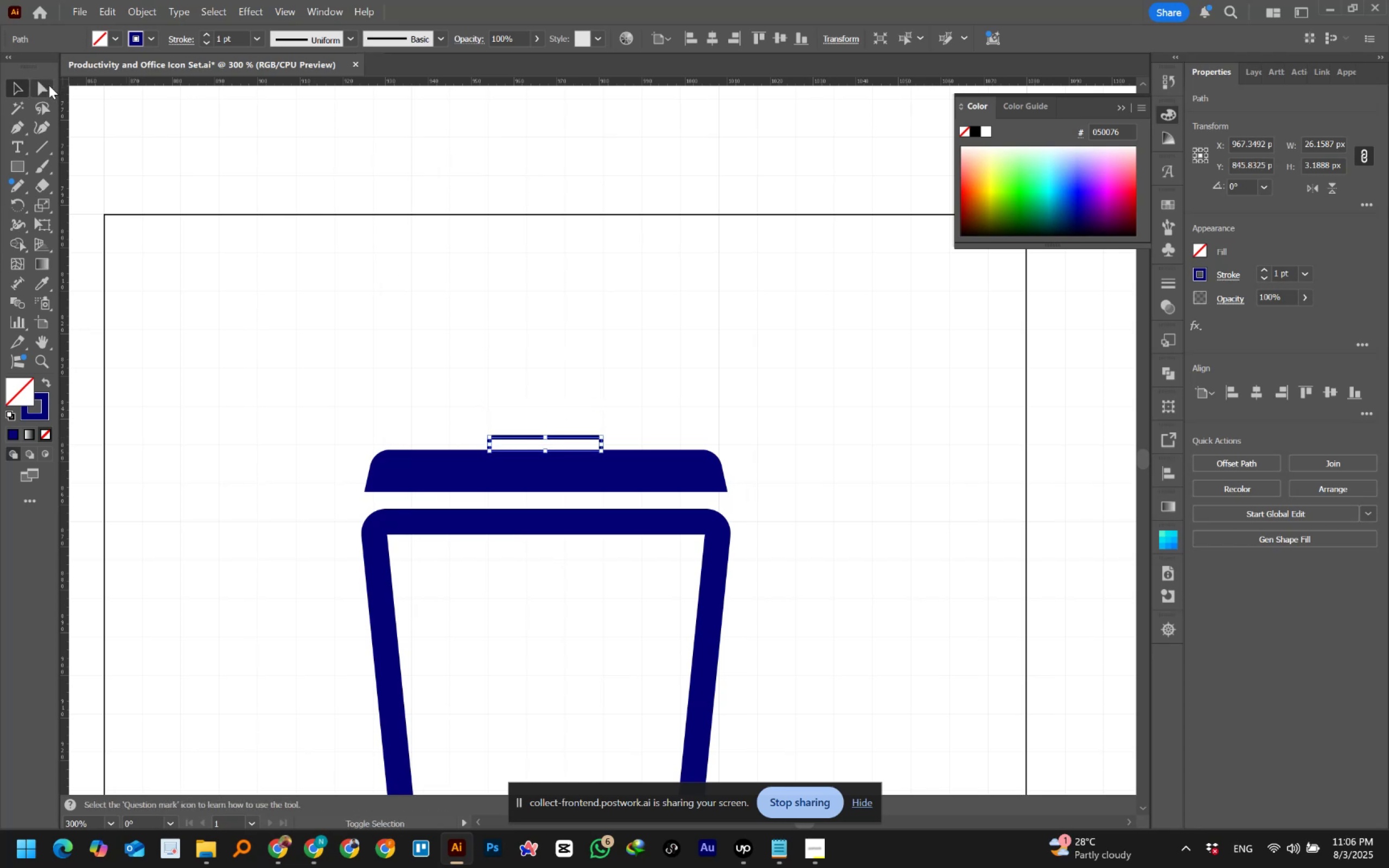 
left_click([45, 85])
 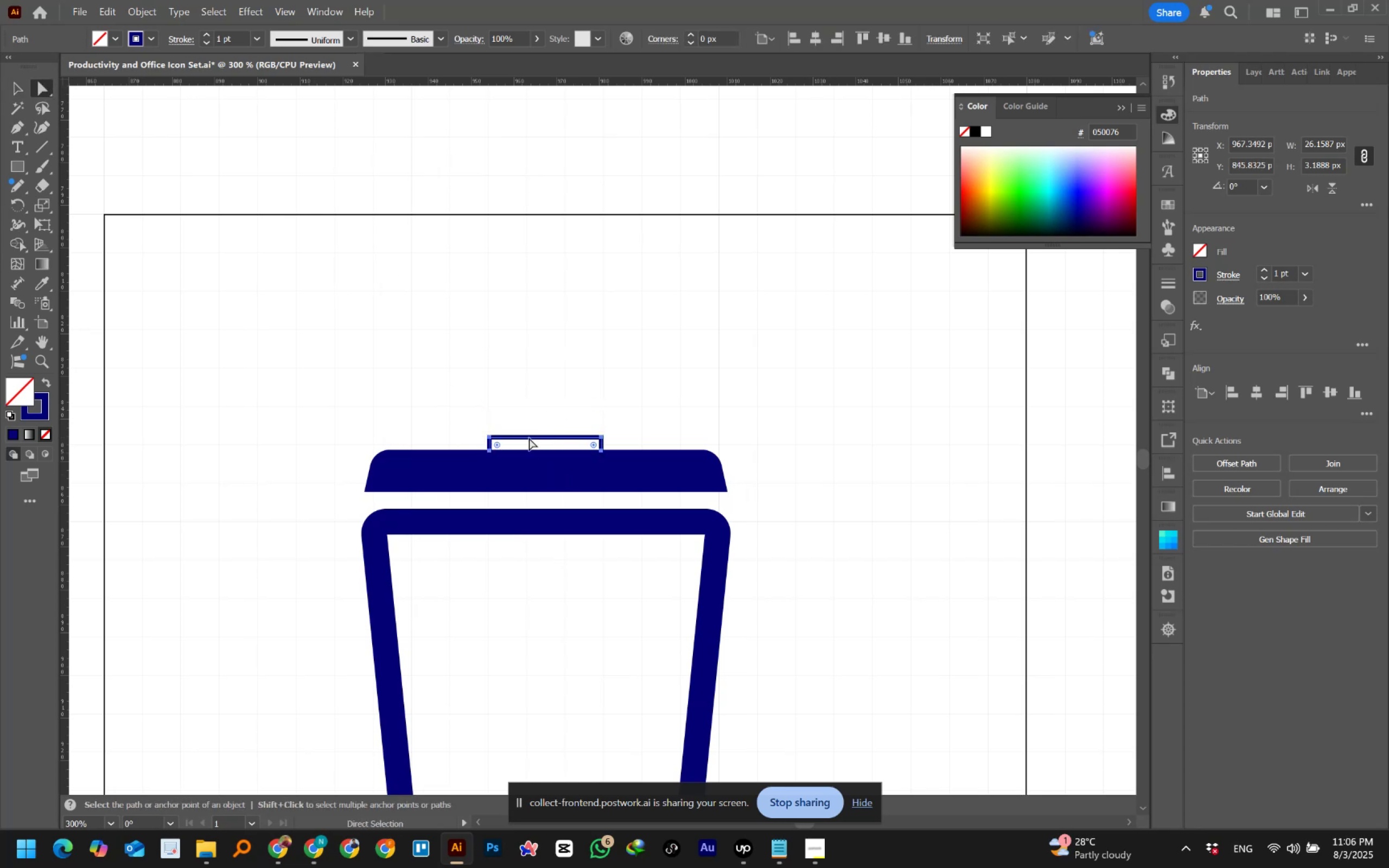 
left_click([515, 407])
 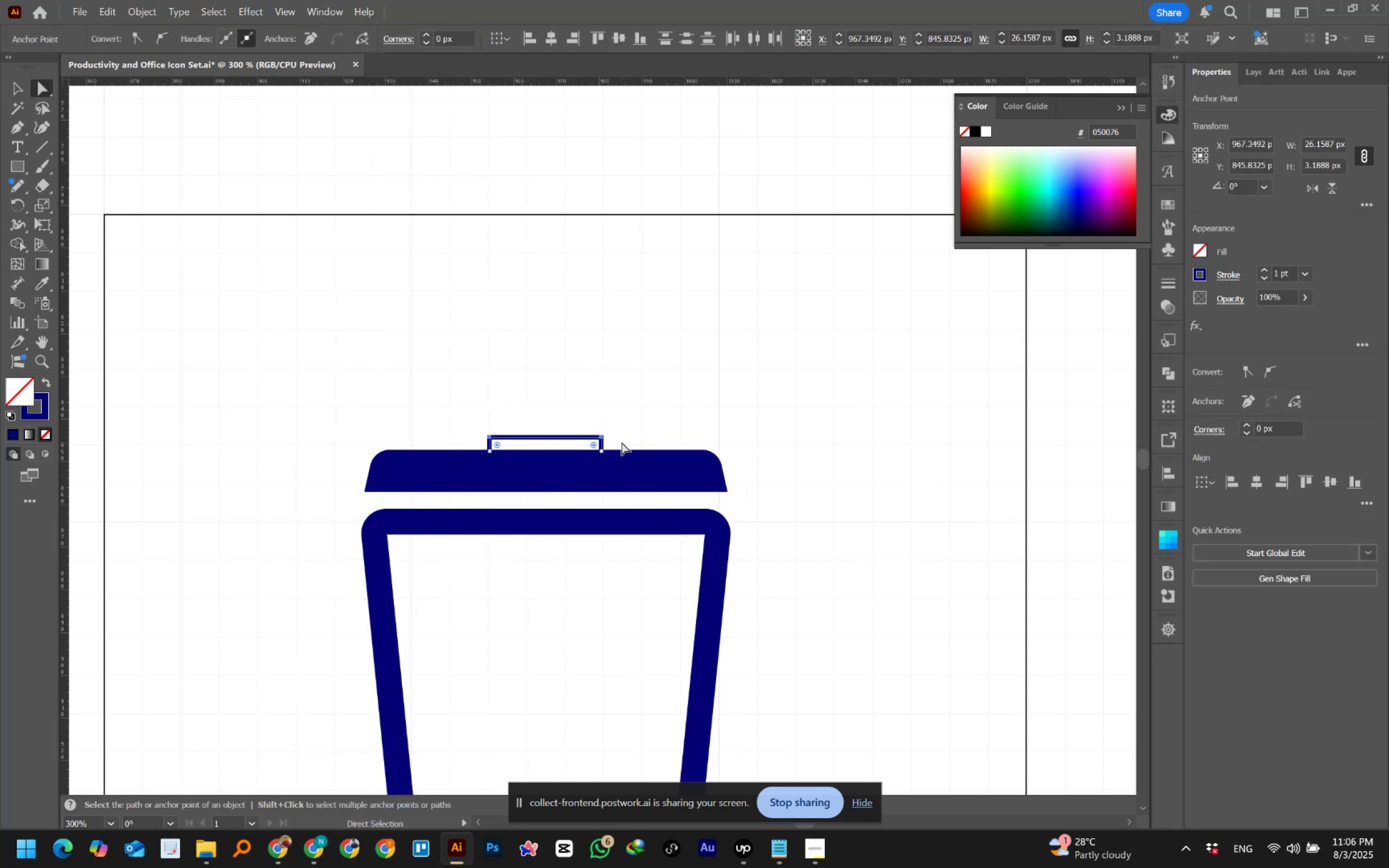 
key(ArrowUp)
 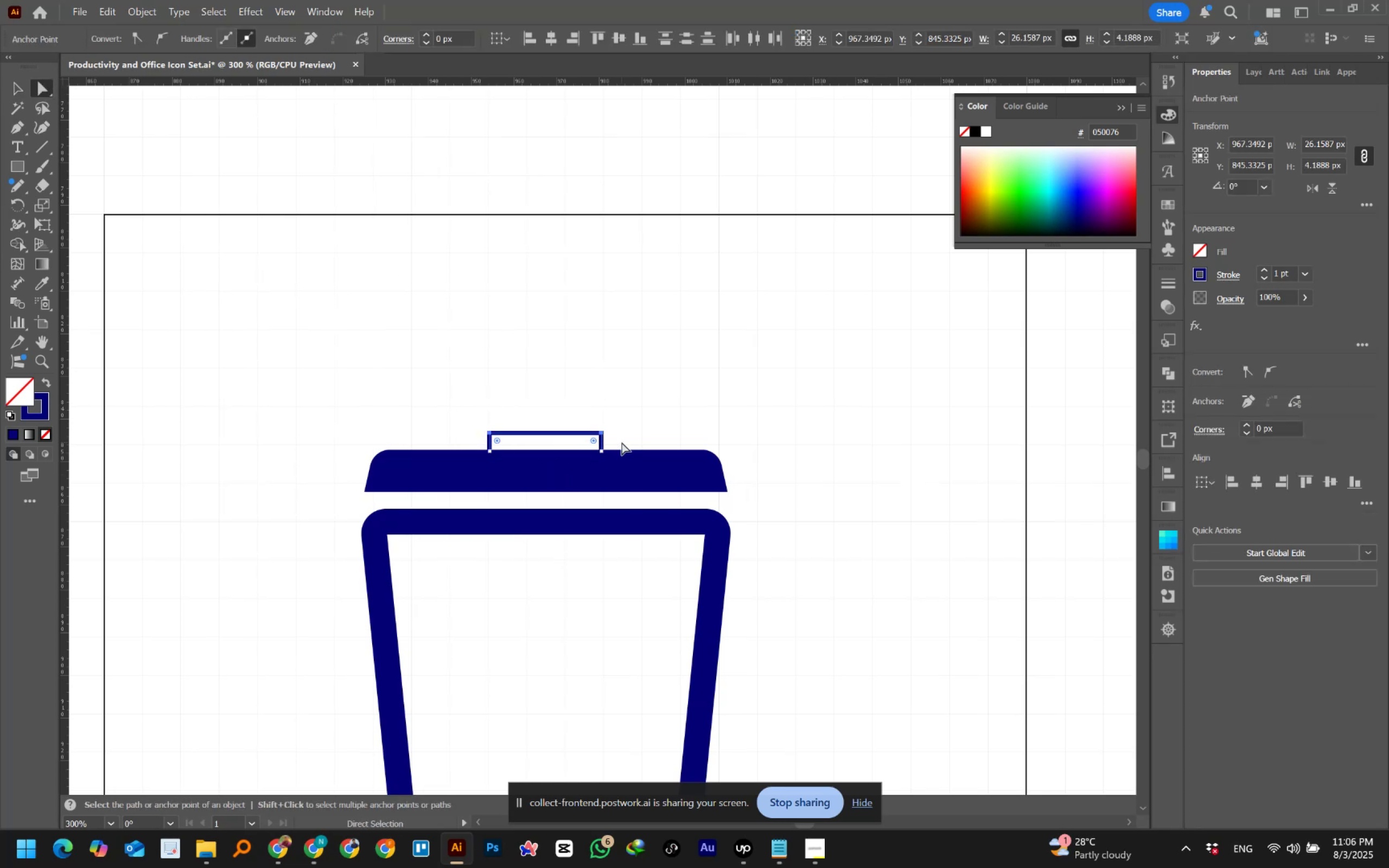 
key(ArrowUp)
 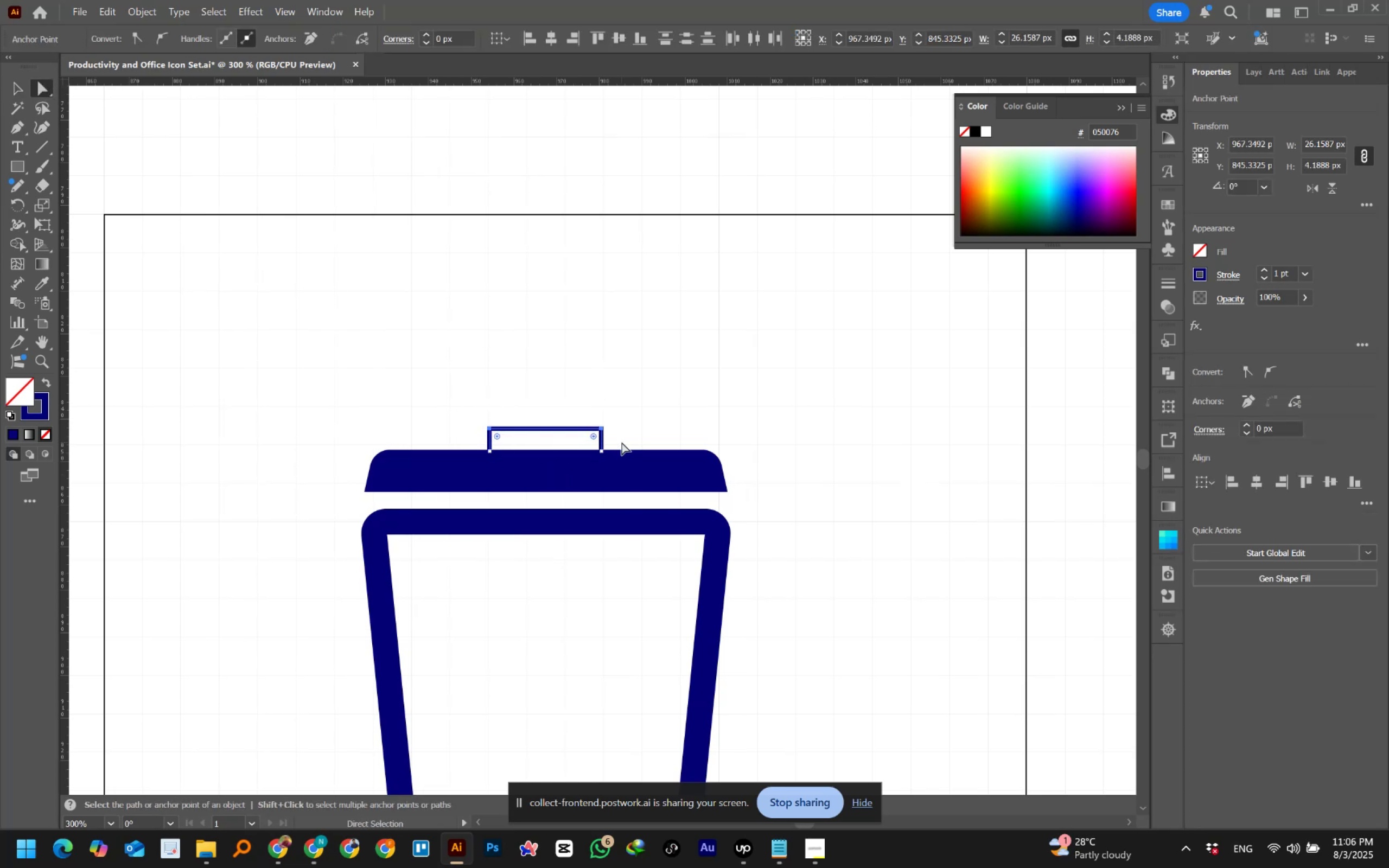 
key(ArrowUp)
 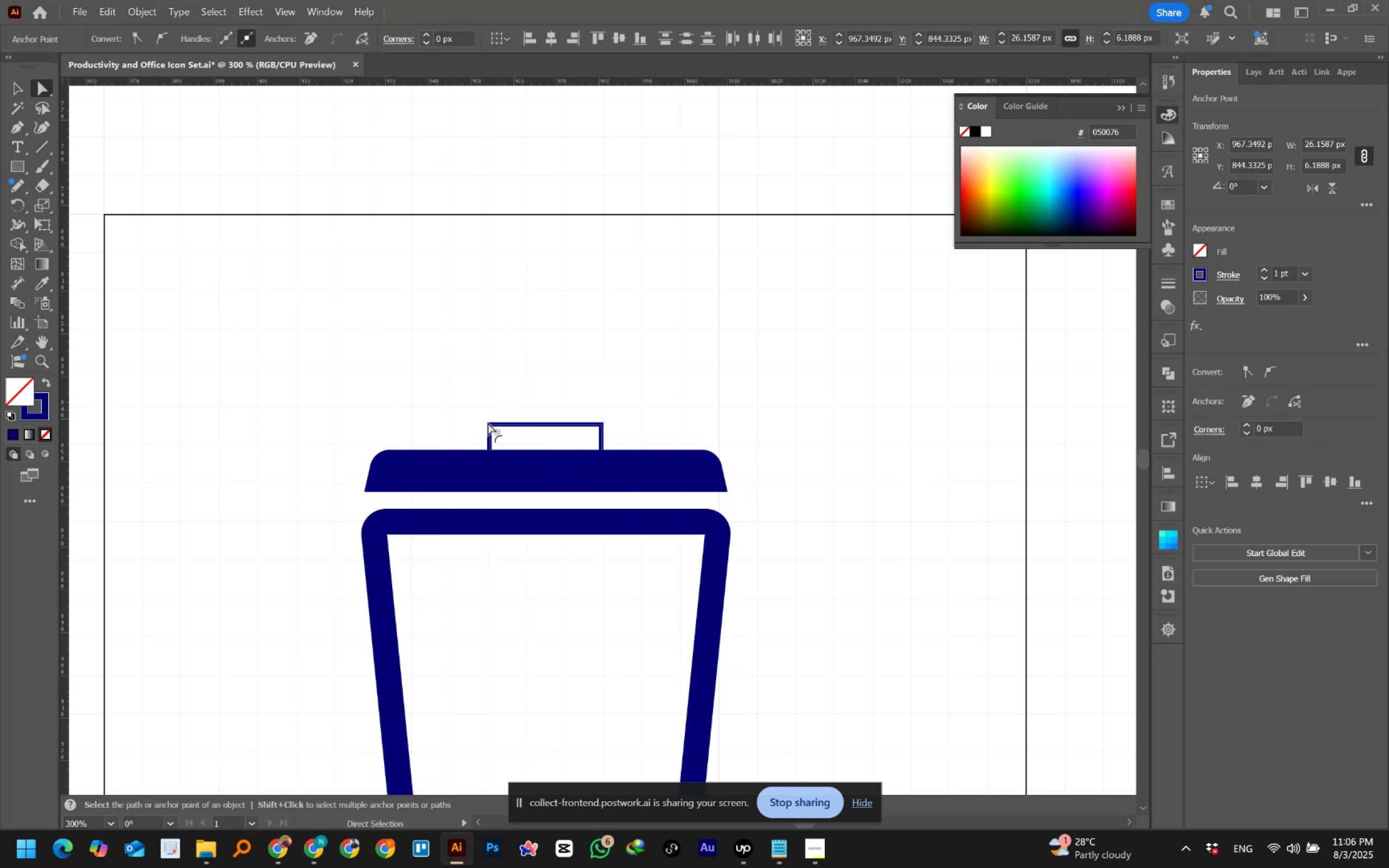 
wait(9.2)
 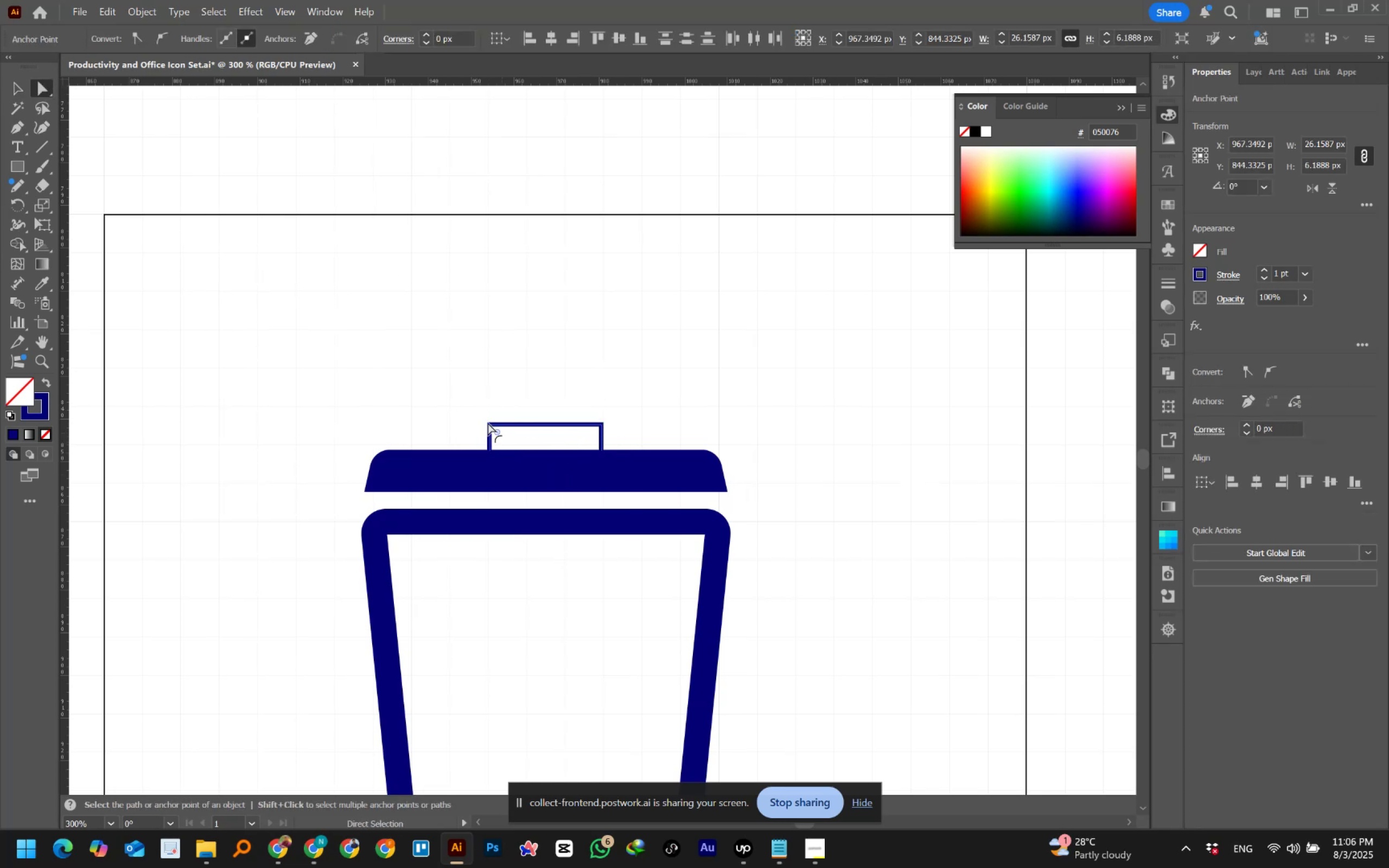 
left_click([515, 367])
 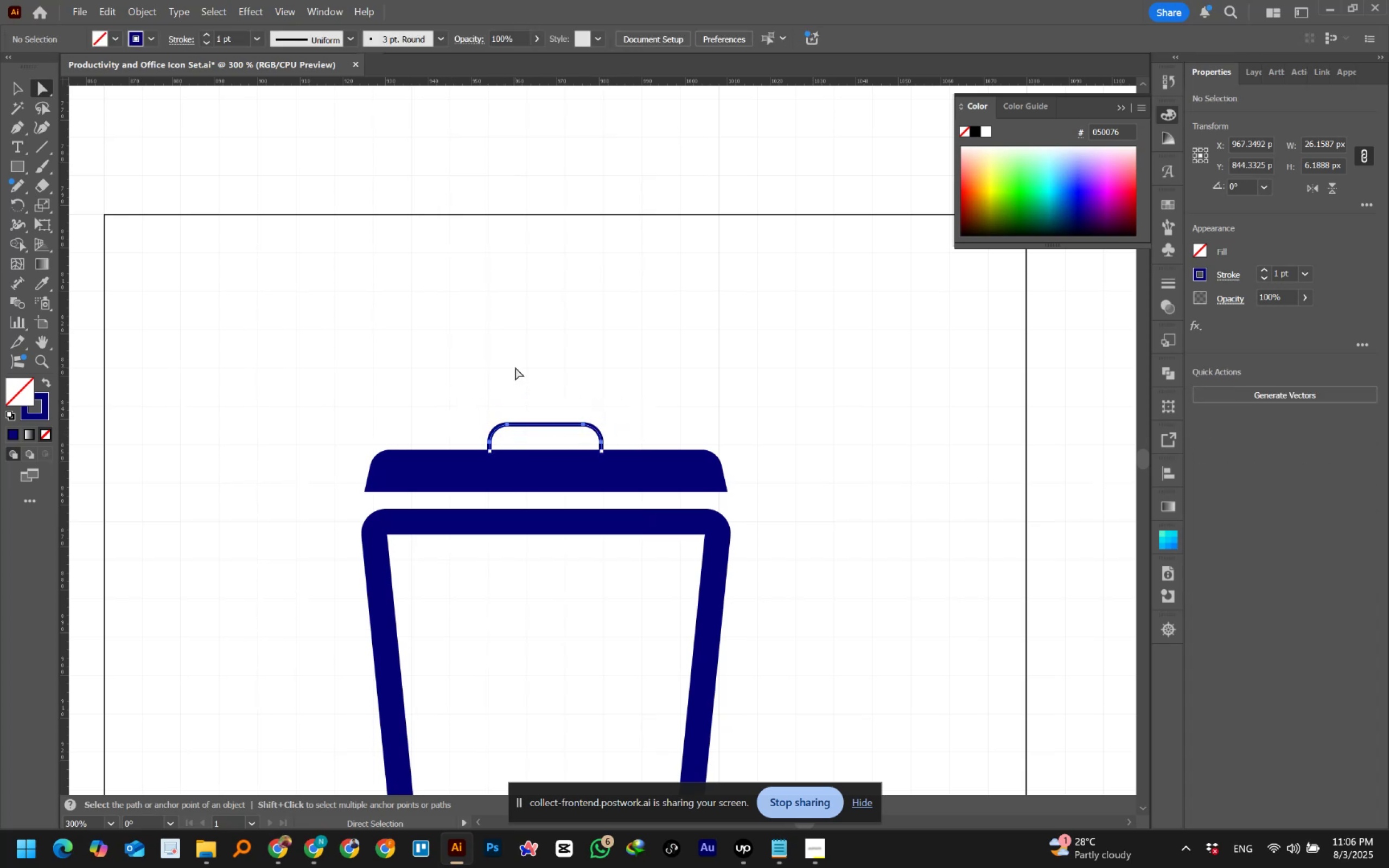 
hold_key(key=AltLeft, duration=1.4)
scroll: coordinate [515, 367], scroll_direction: down, amount: 1.0
 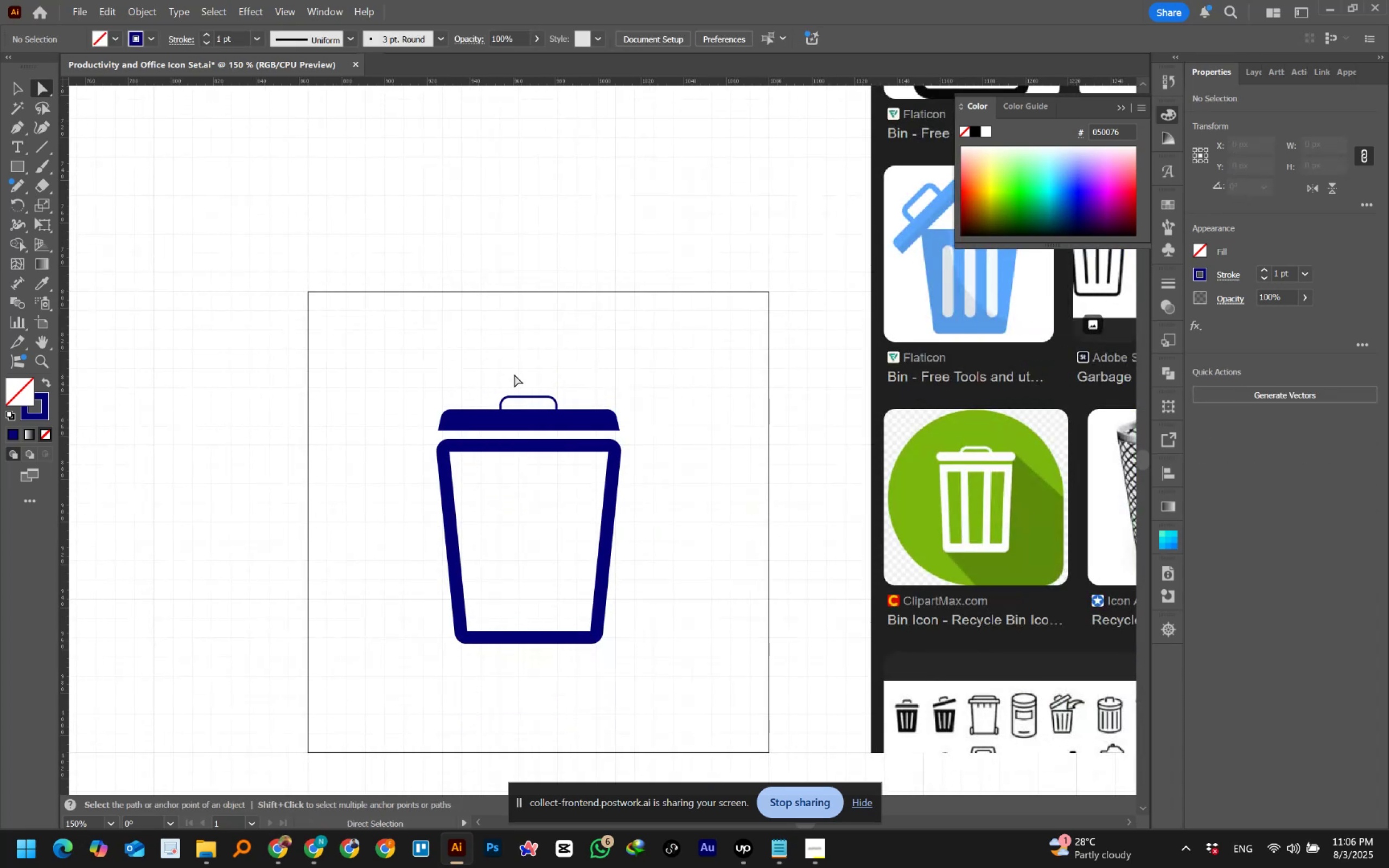 
hold_key(key=Space, duration=1.27)
 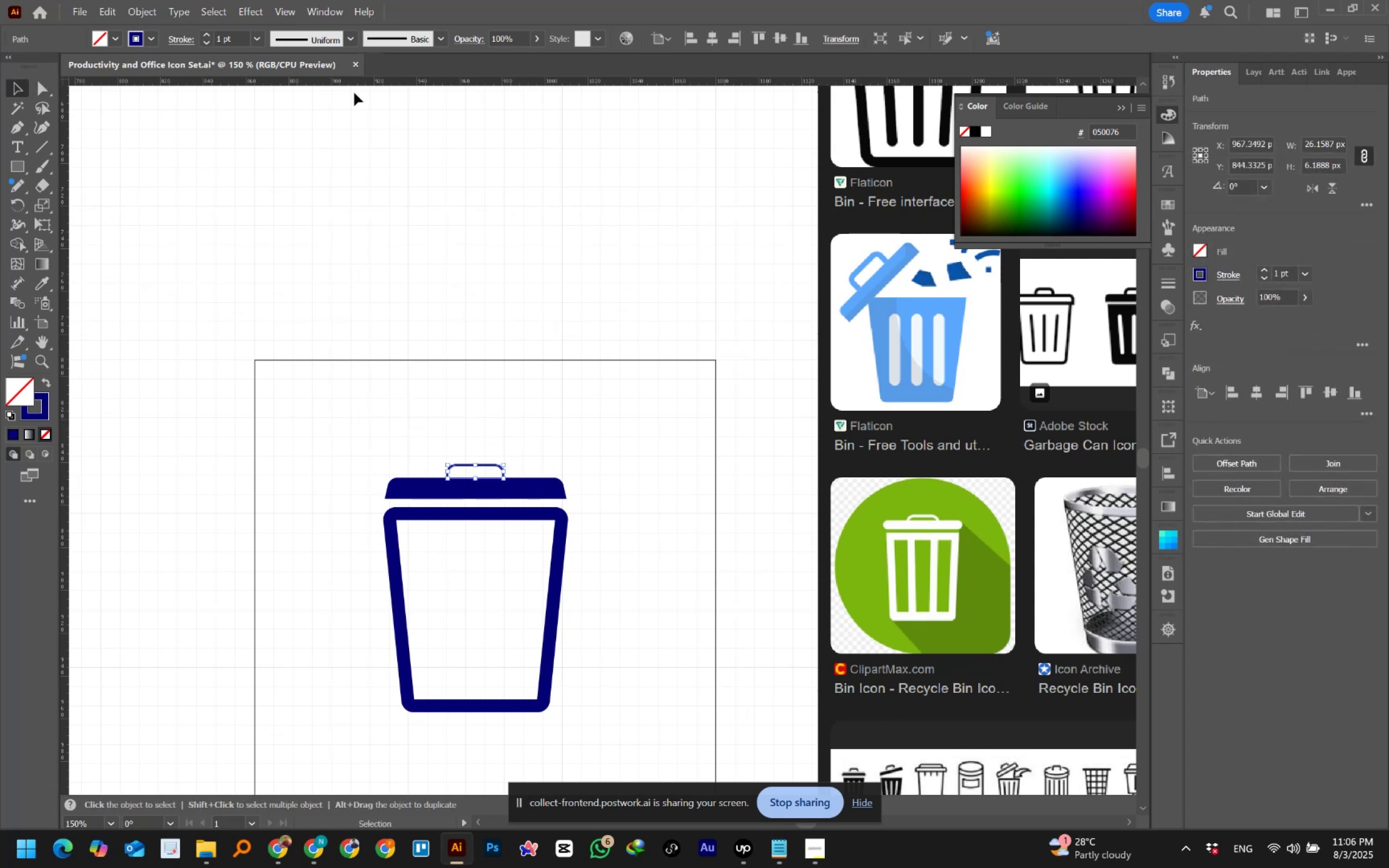 
double_click([203, 37])
 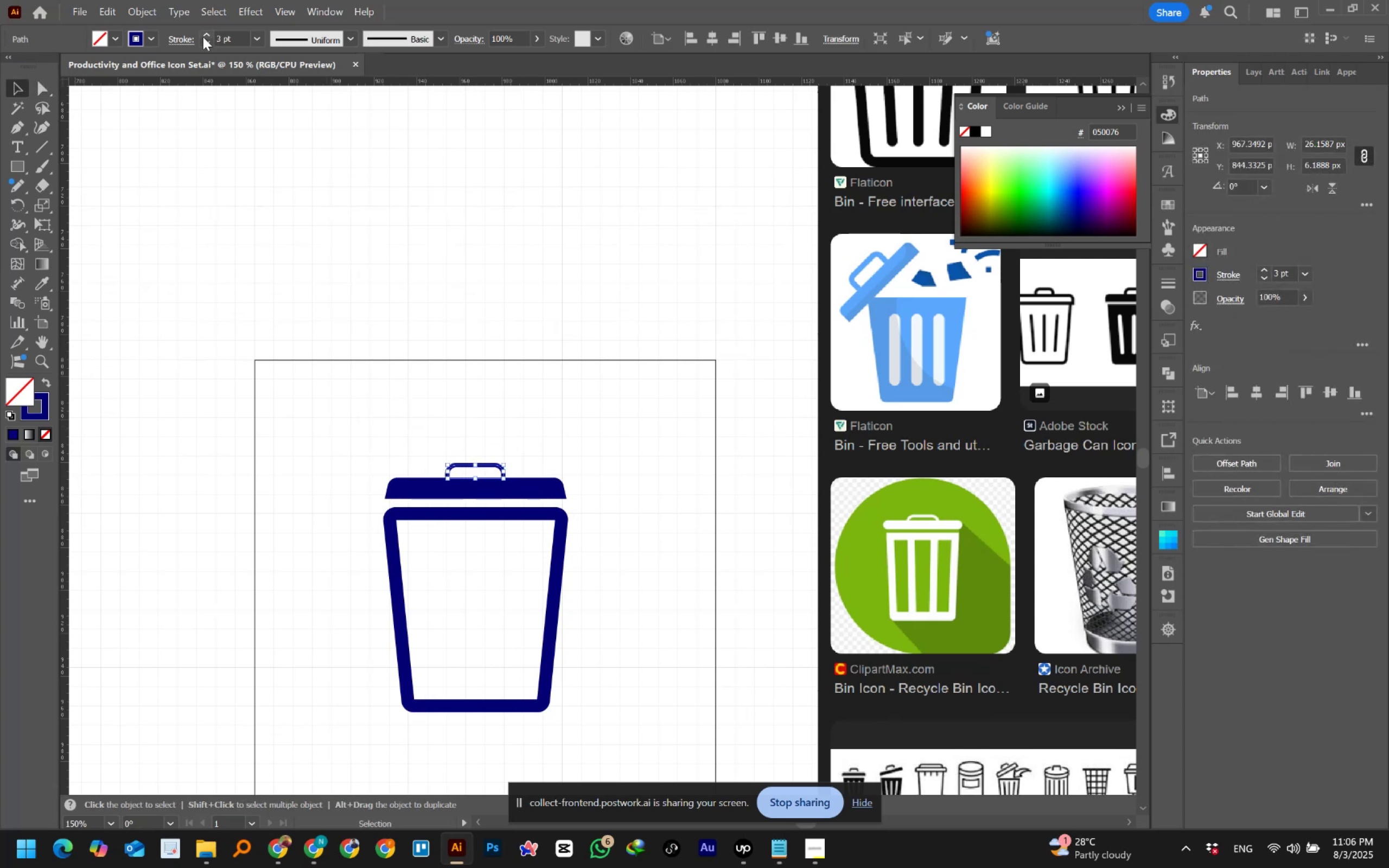 
triple_click([203, 37])
 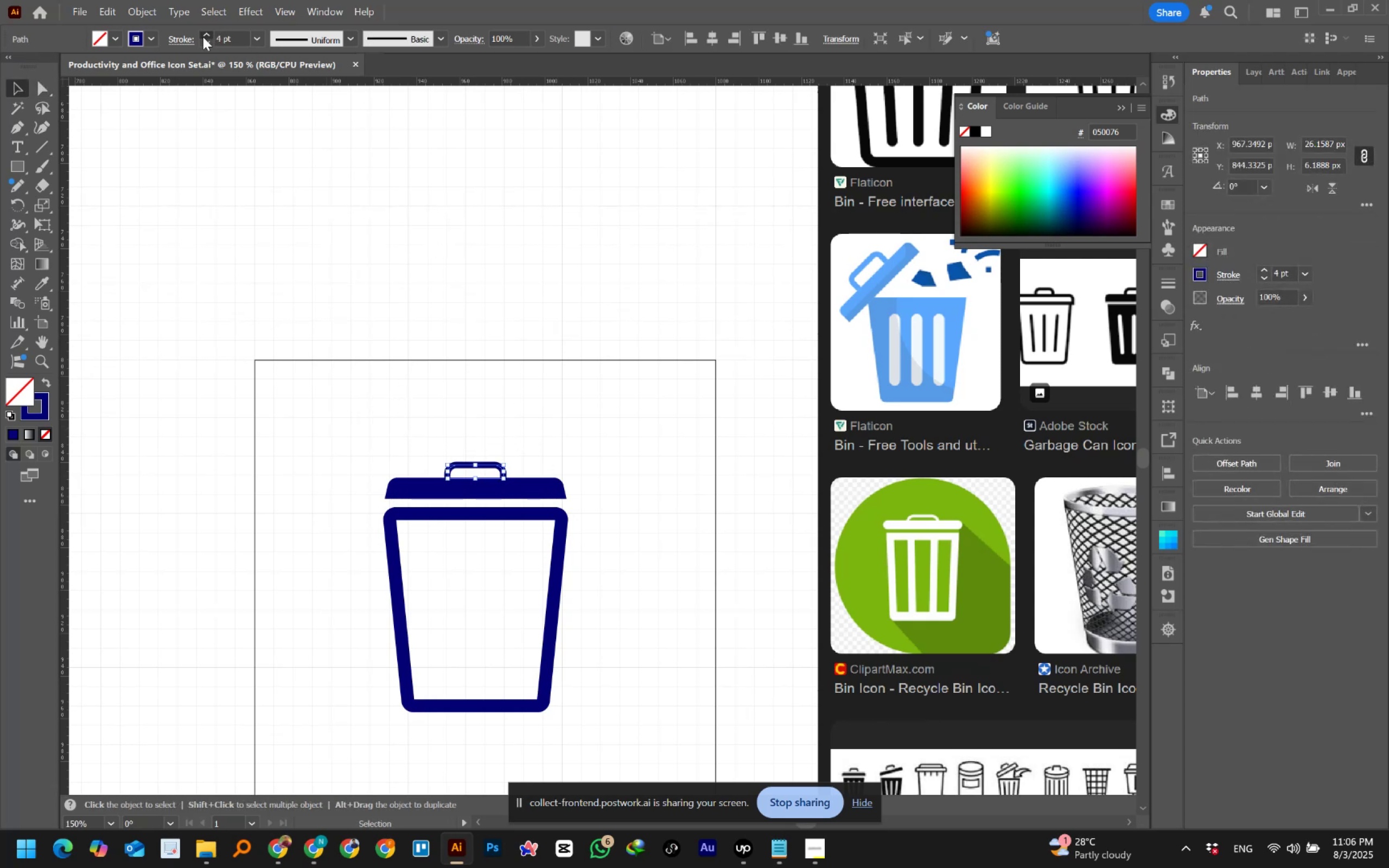 
triple_click([203, 37])
 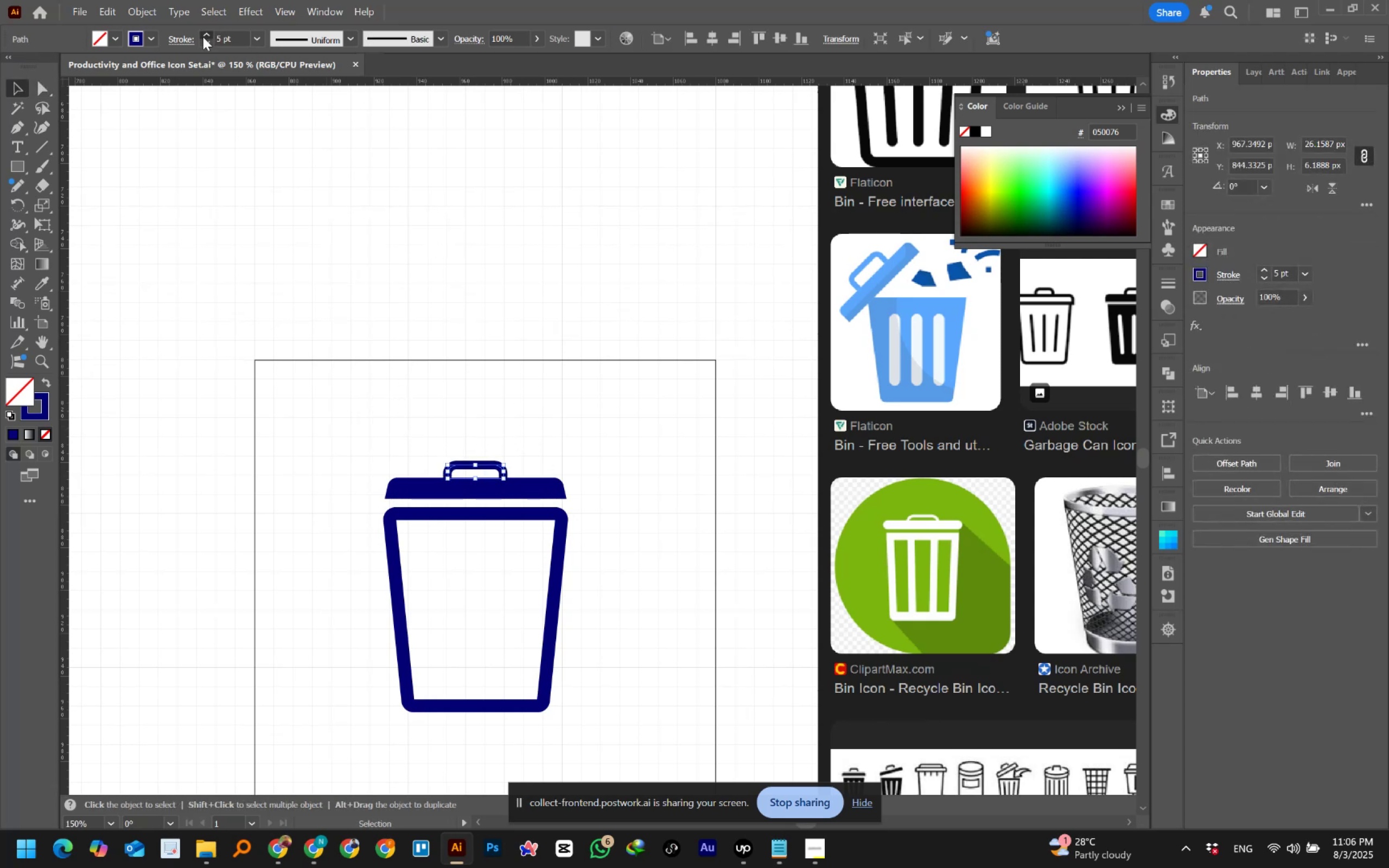 
triple_click([203, 37])
 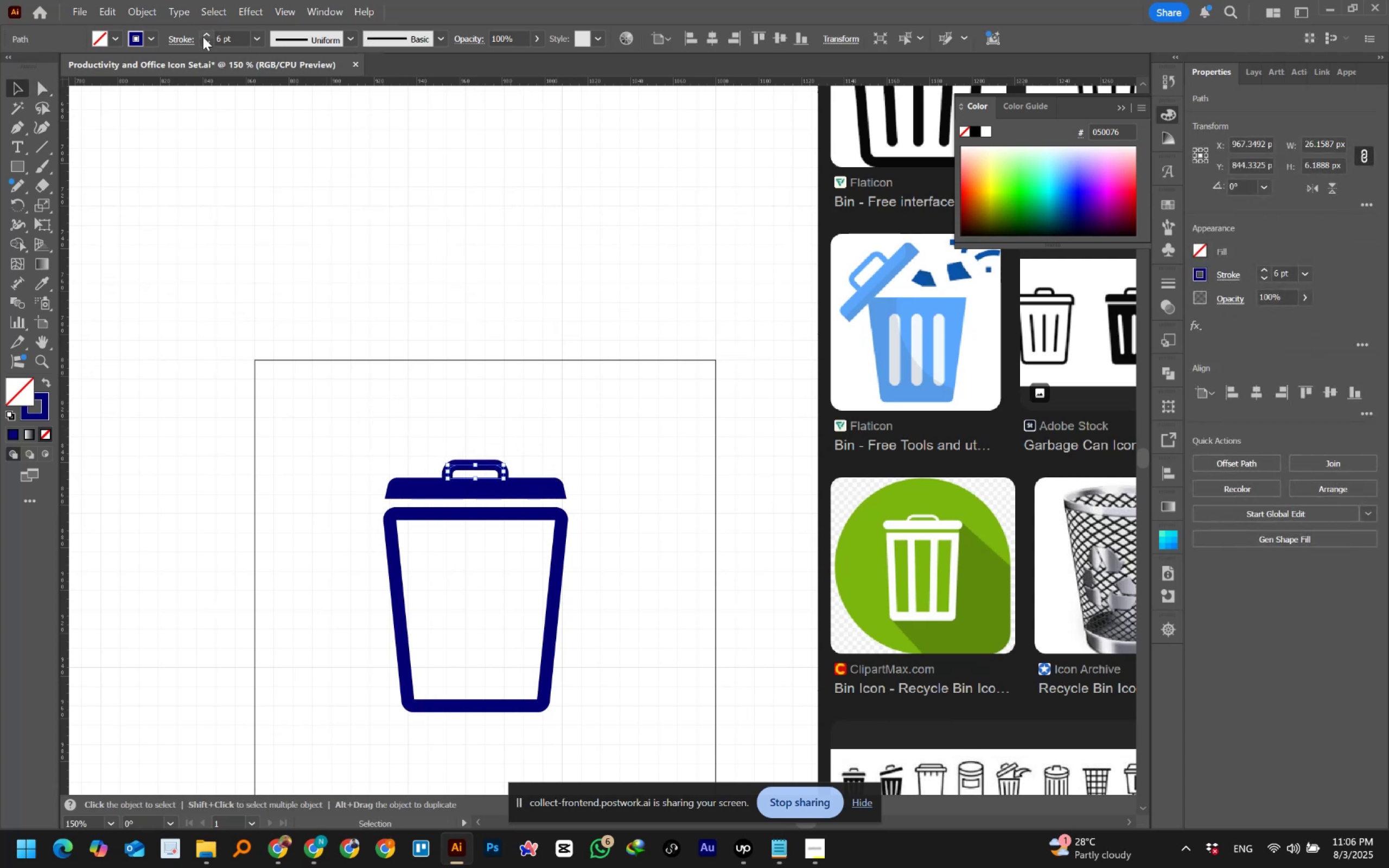 
triple_click([203, 37])
 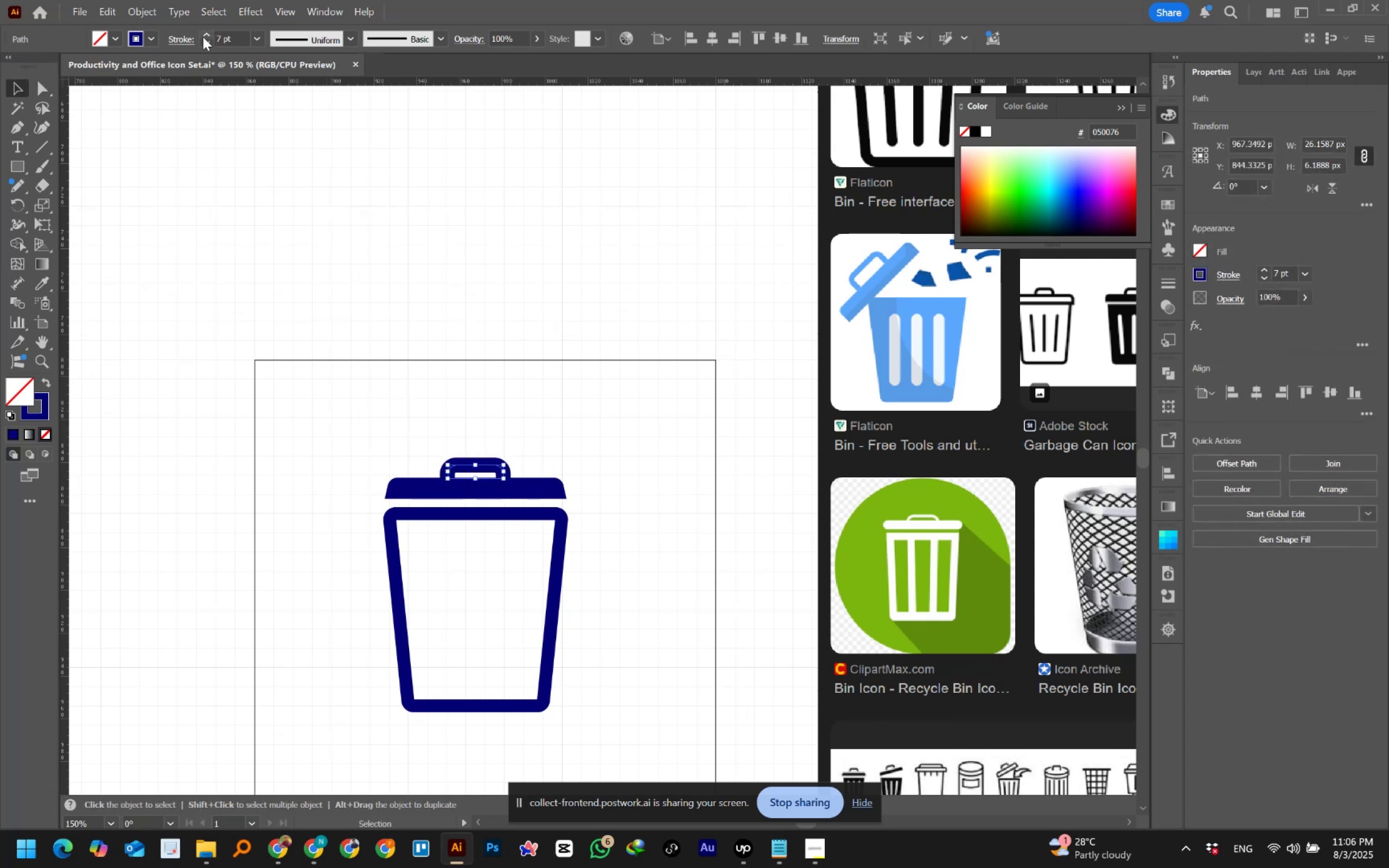 
left_click([203, 37])
 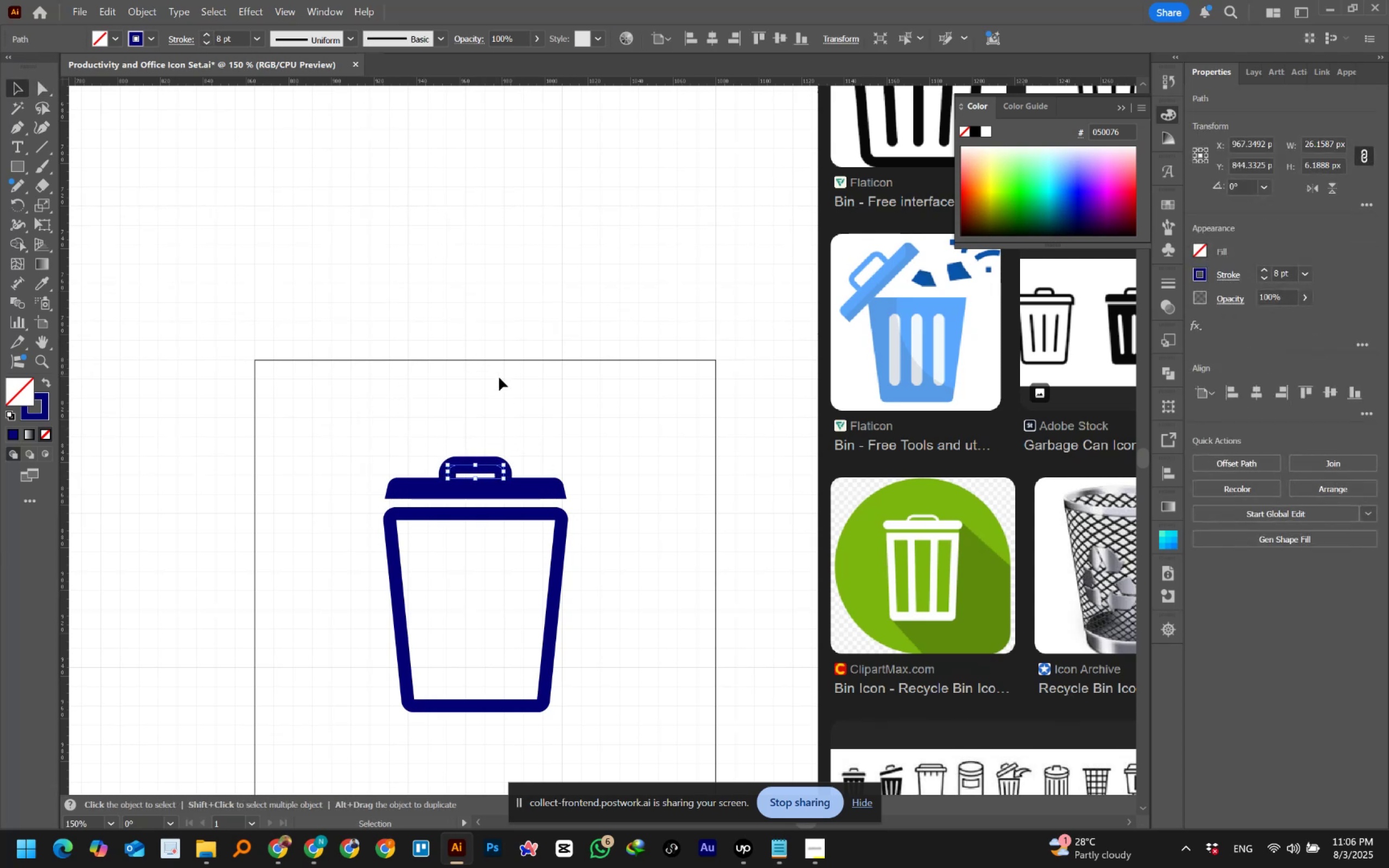 
left_click([529, 442])
 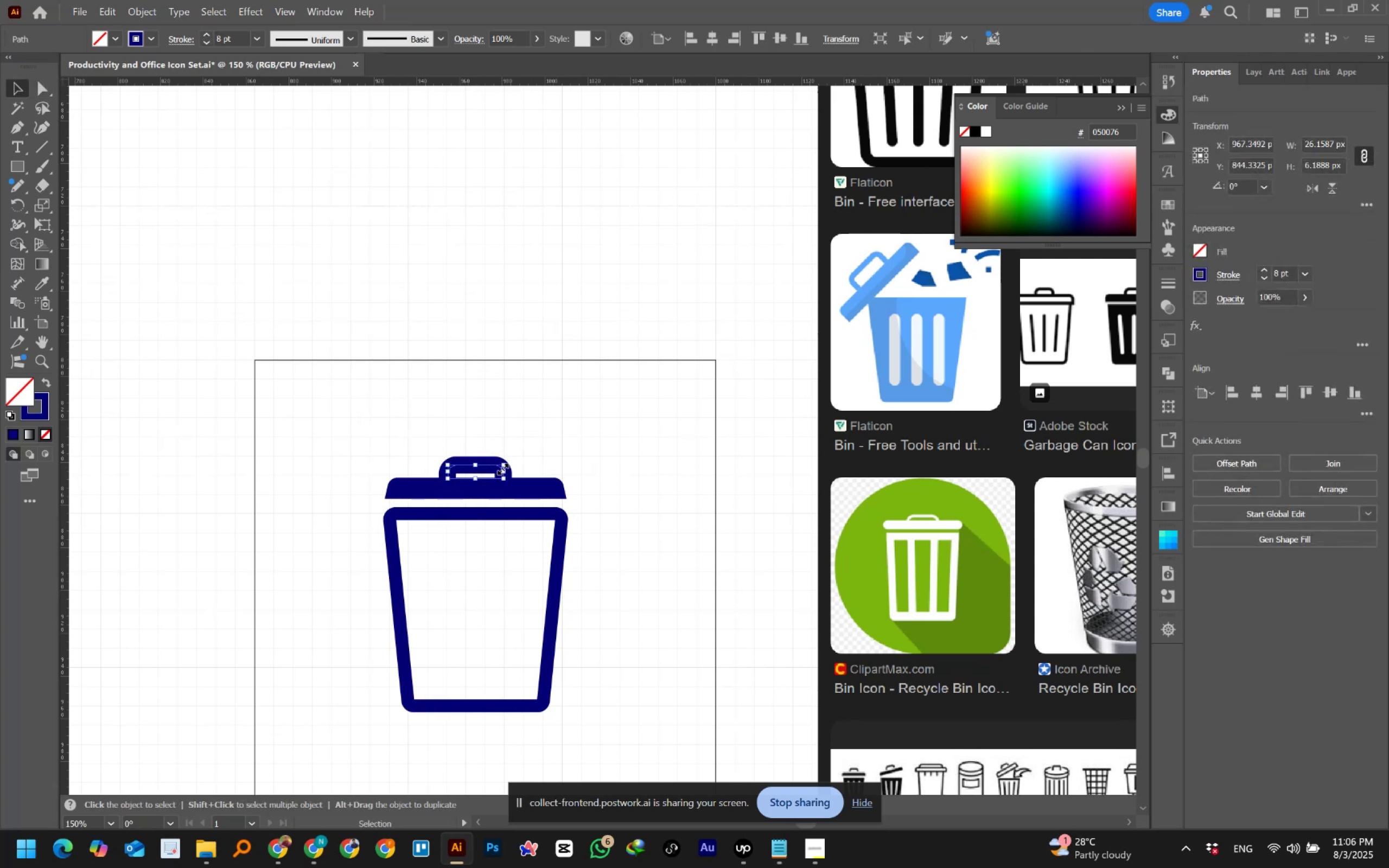 
key(ArrowUp)
 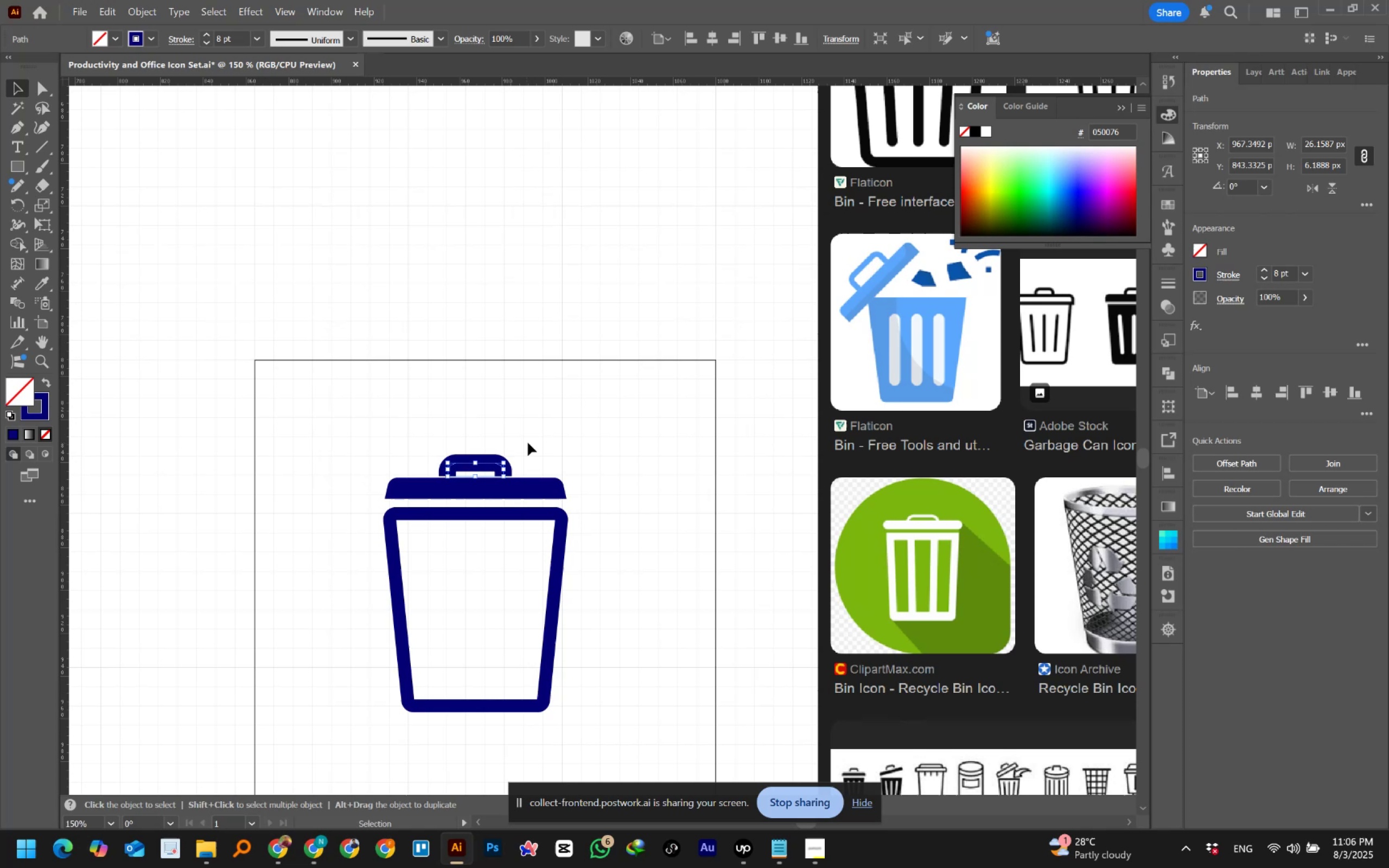 
key(ArrowUp)
 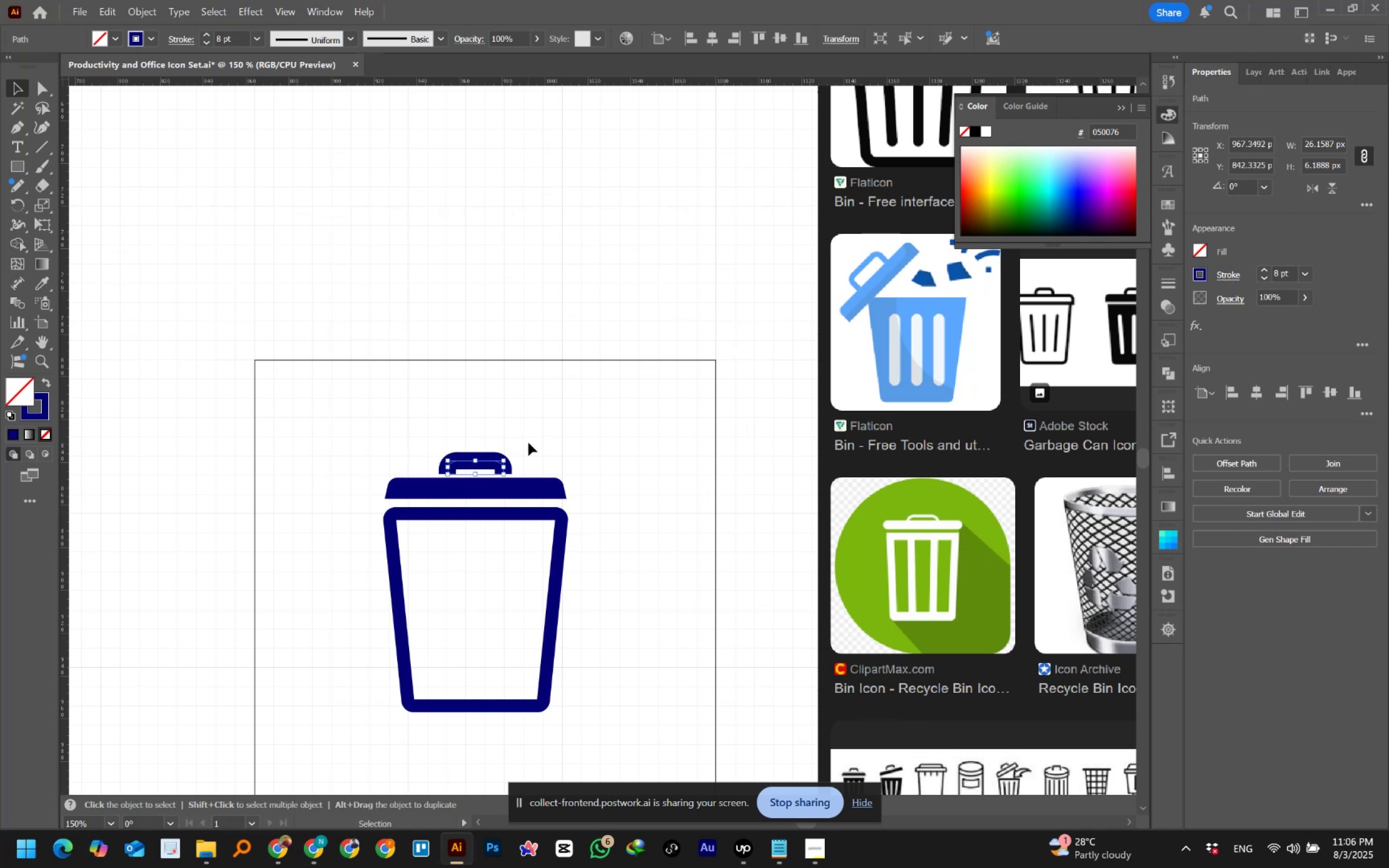 
hold_key(key=AltLeft, duration=0.8)
scroll: coordinate [483, 483], scroll_direction: up, amount: 3.0
 